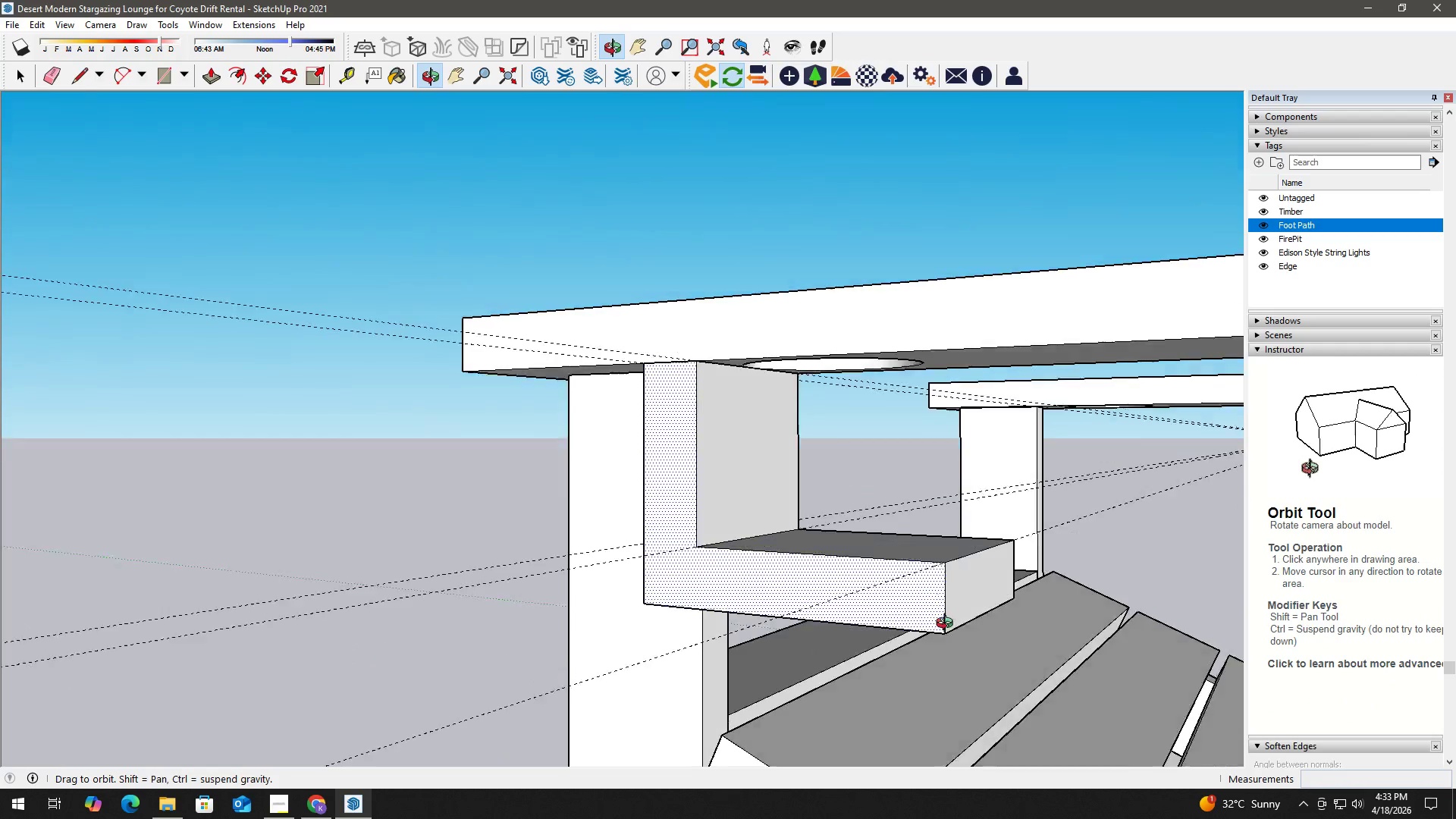 
key(T)
 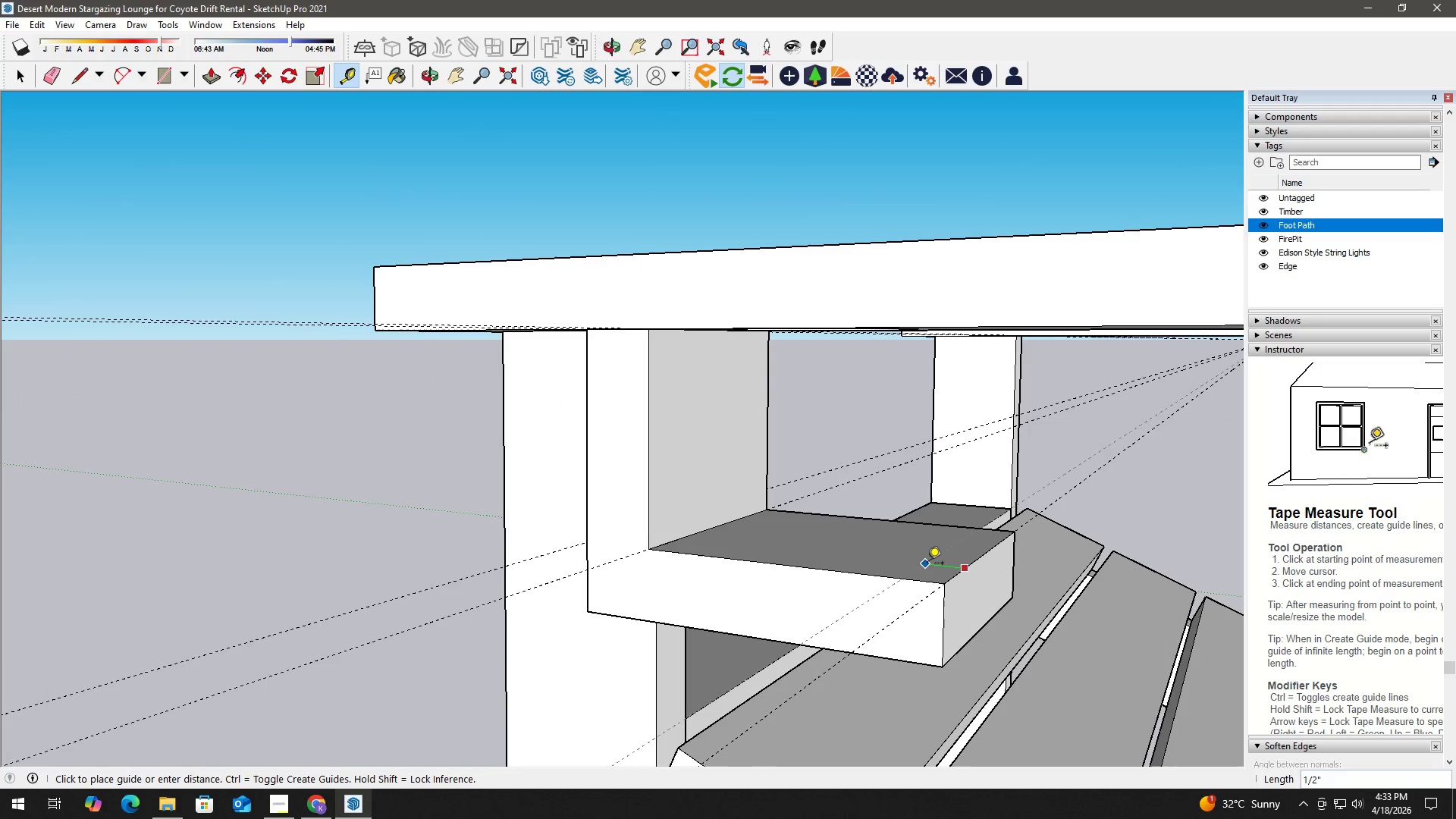 
scroll: coordinate [956, 574], scroll_direction: up, amount: 2.0
 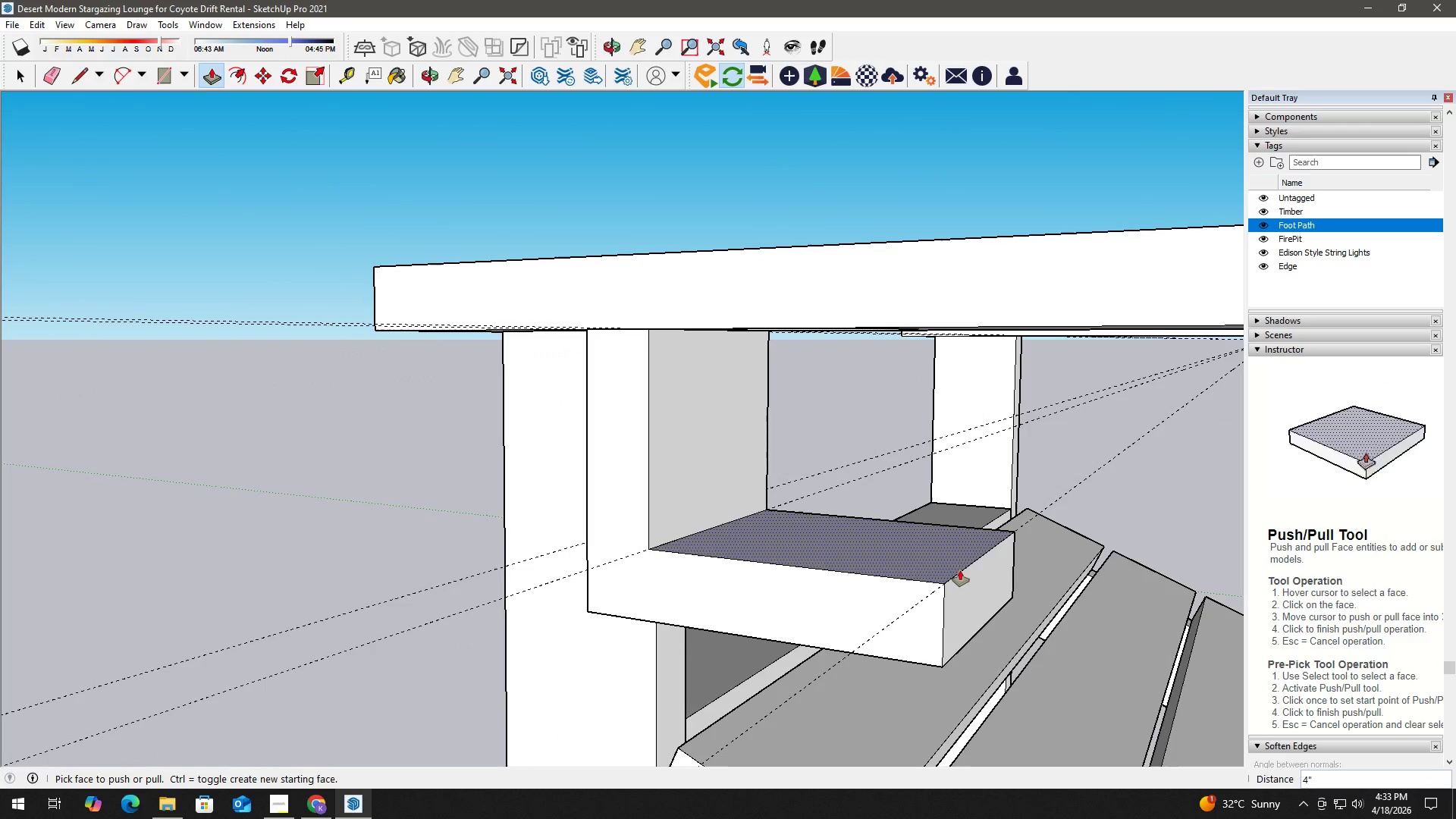 
key(Numpad1)
 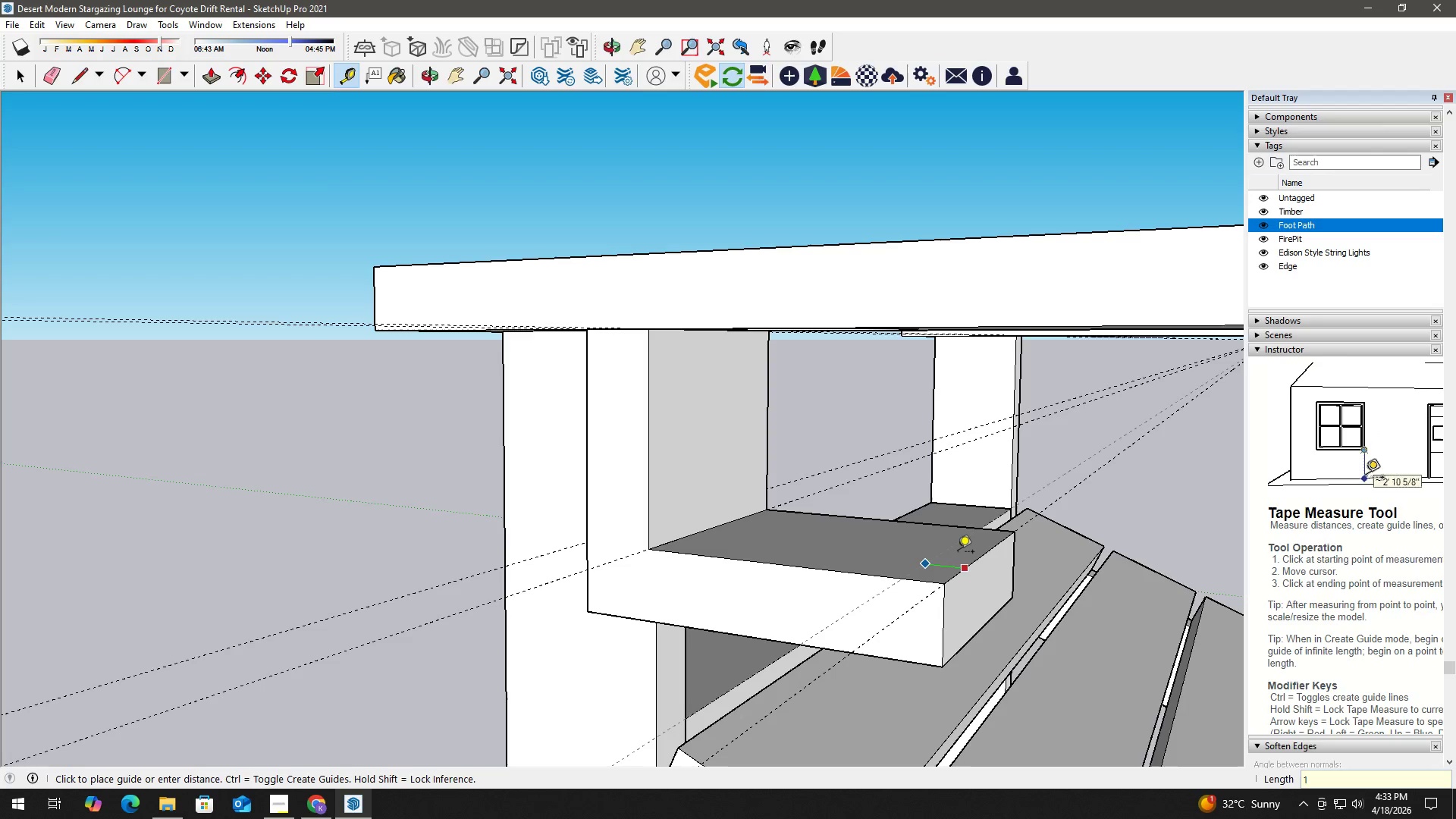 
key(NumpadEnter)
 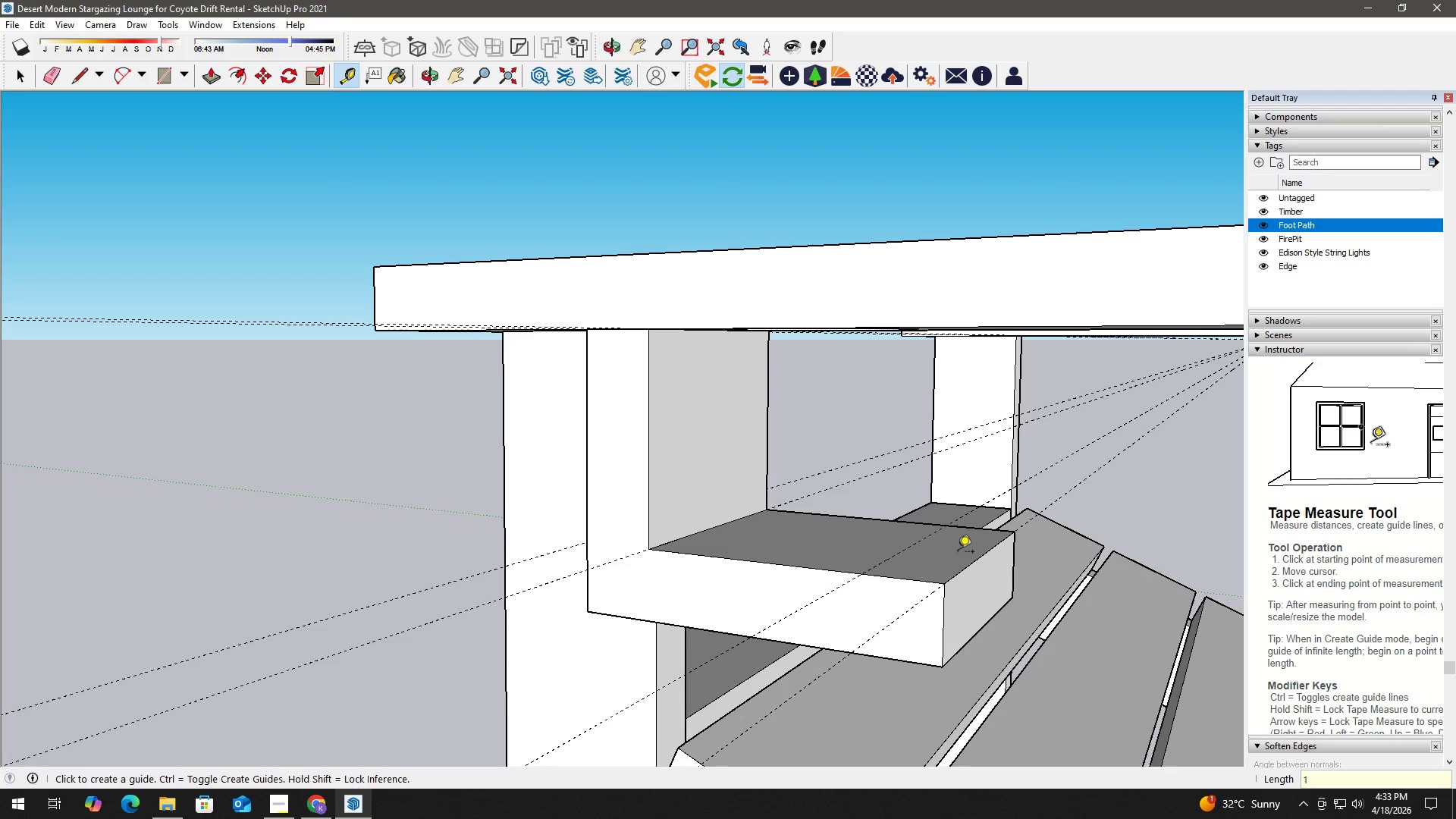 
key(Space)
 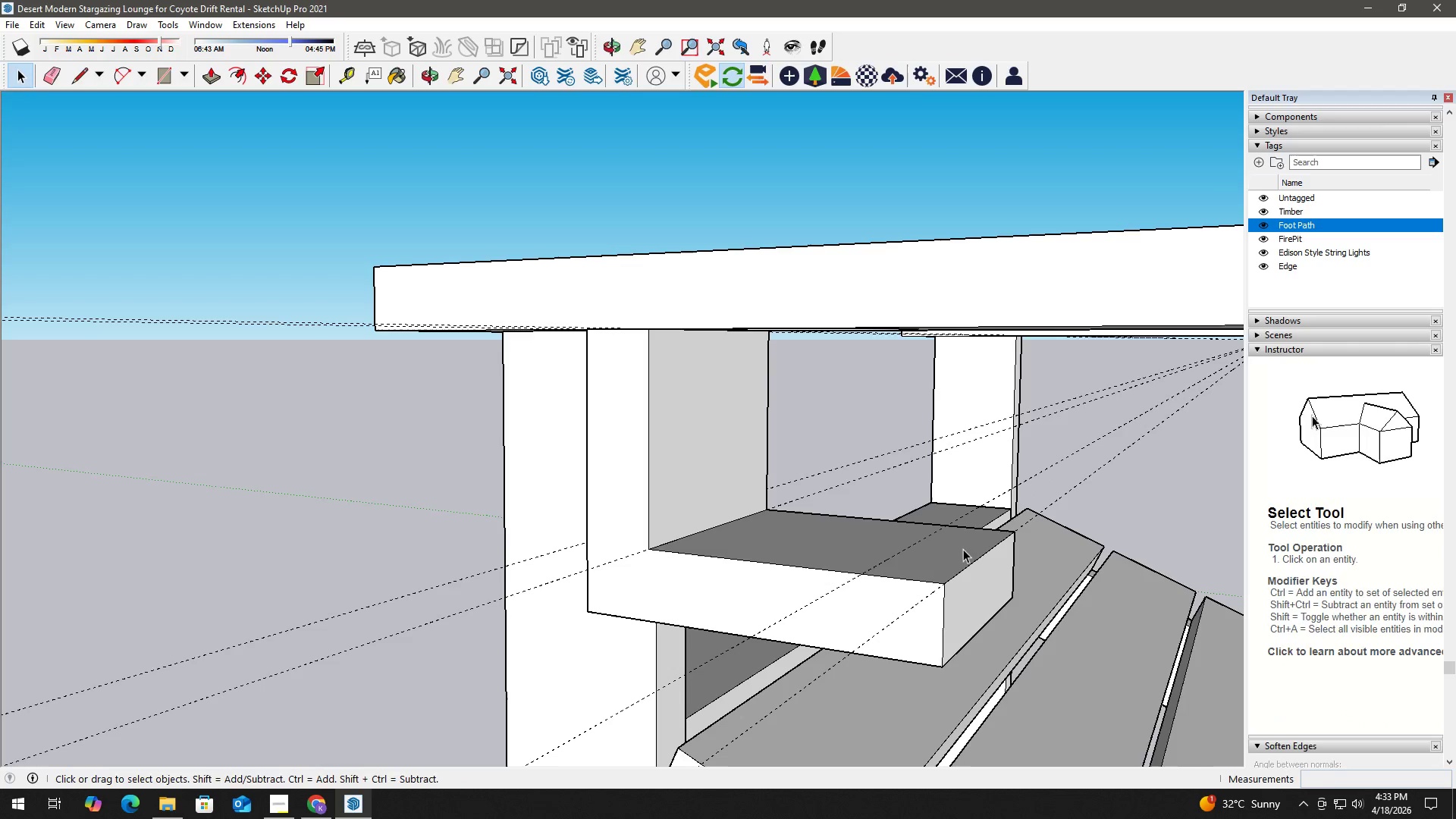 
key(R)
 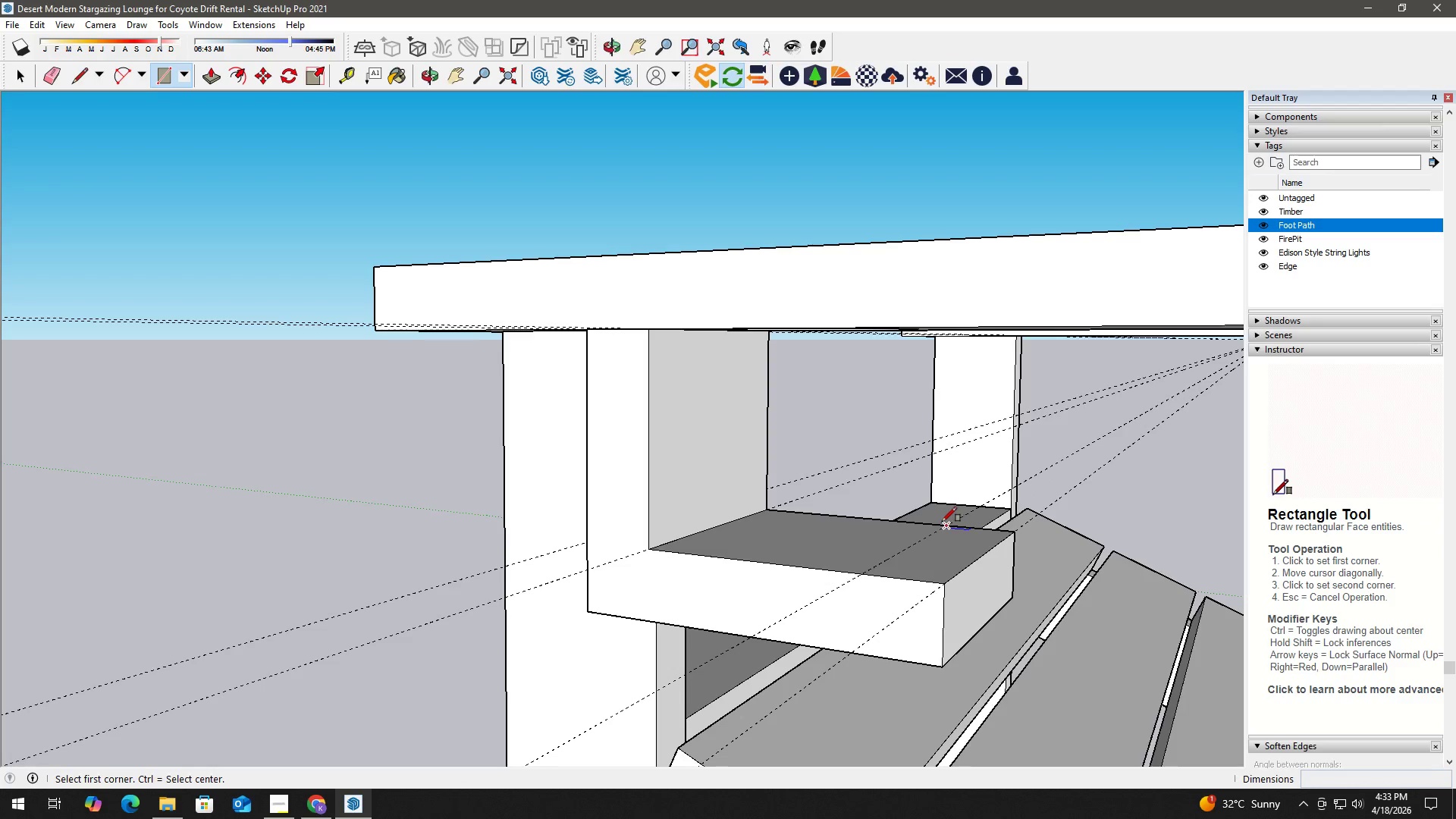 
left_click([940, 524])
 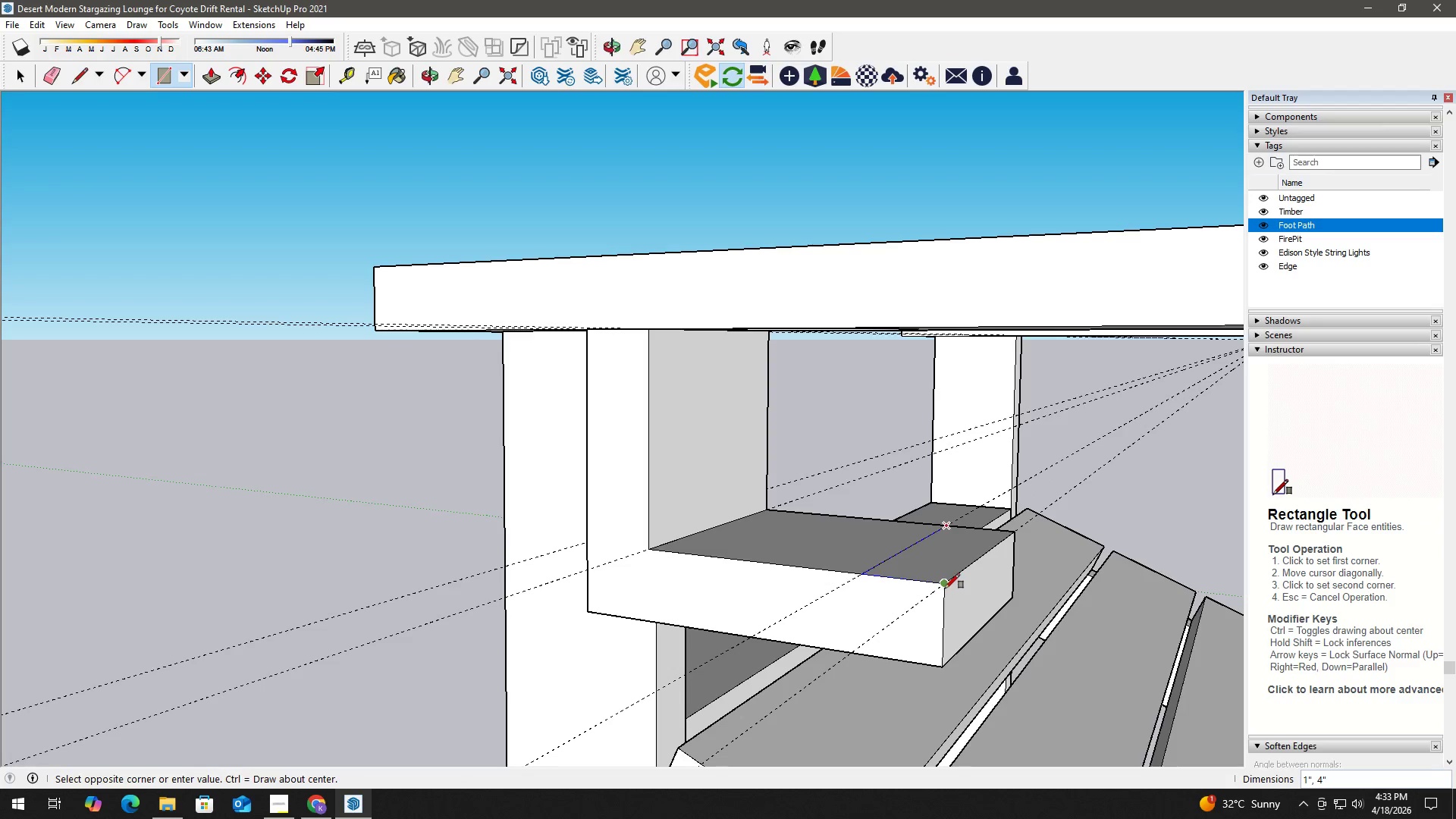 
left_click([945, 588])
 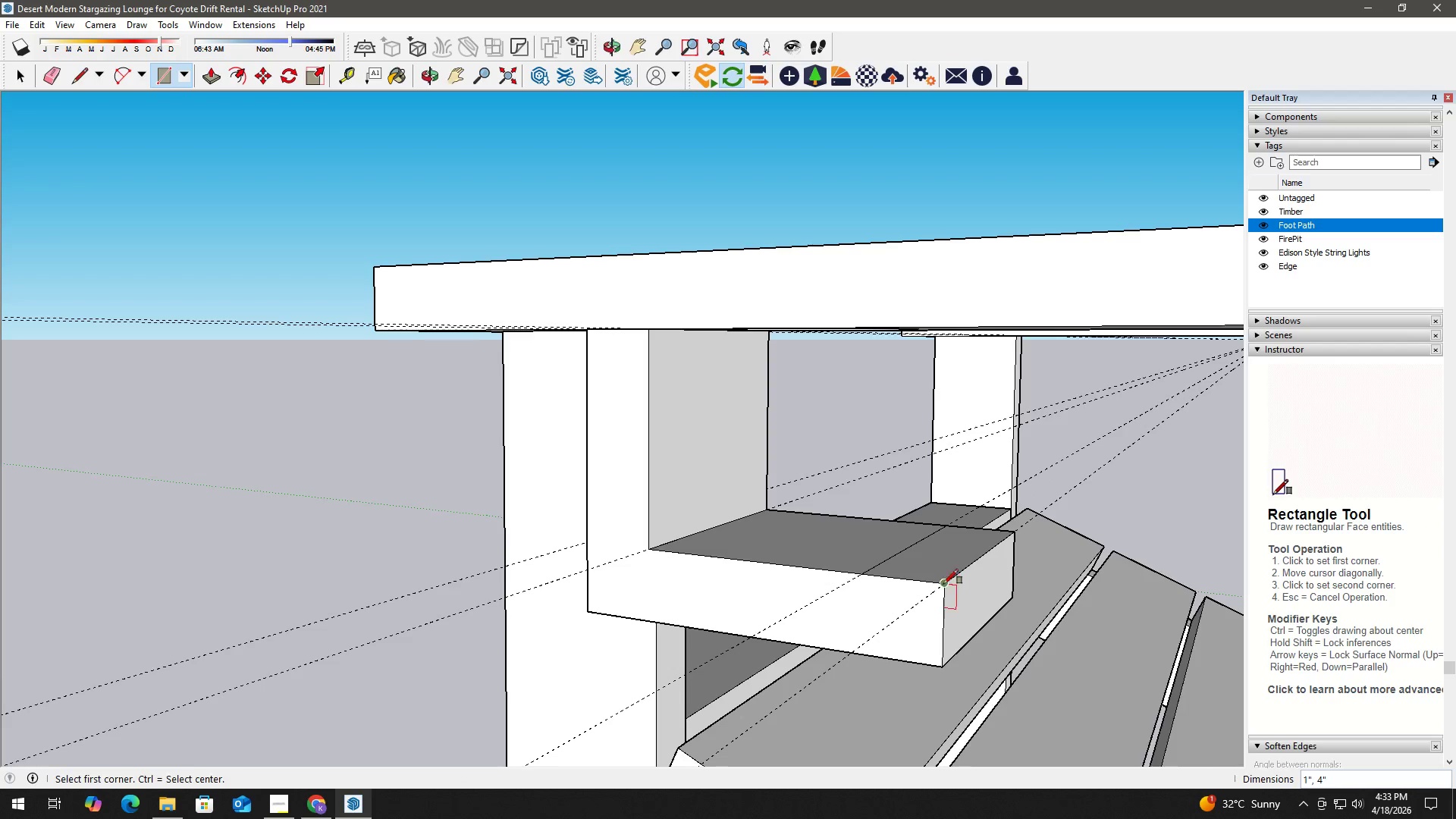 
key(Space)
 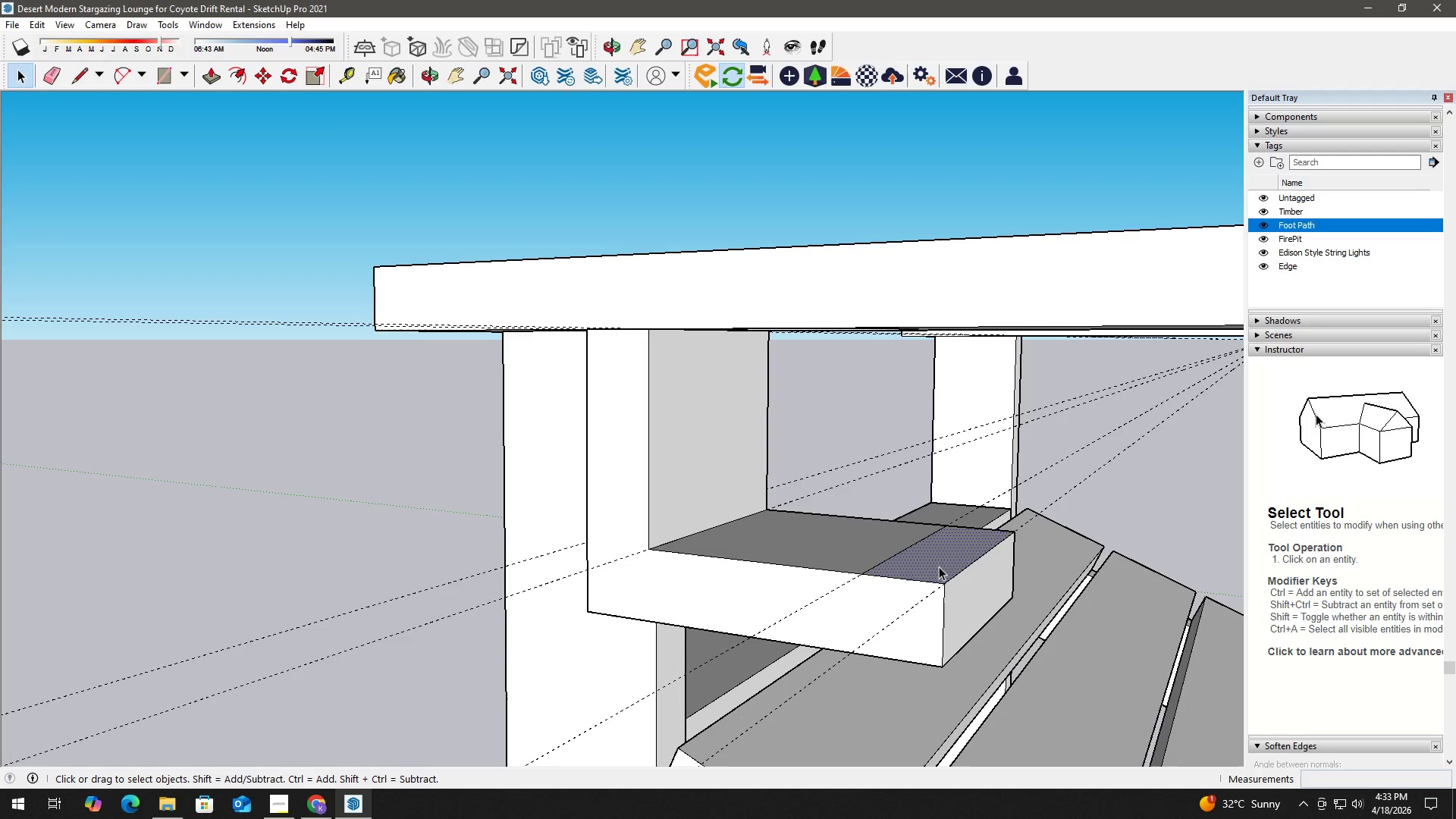 
key(P)
 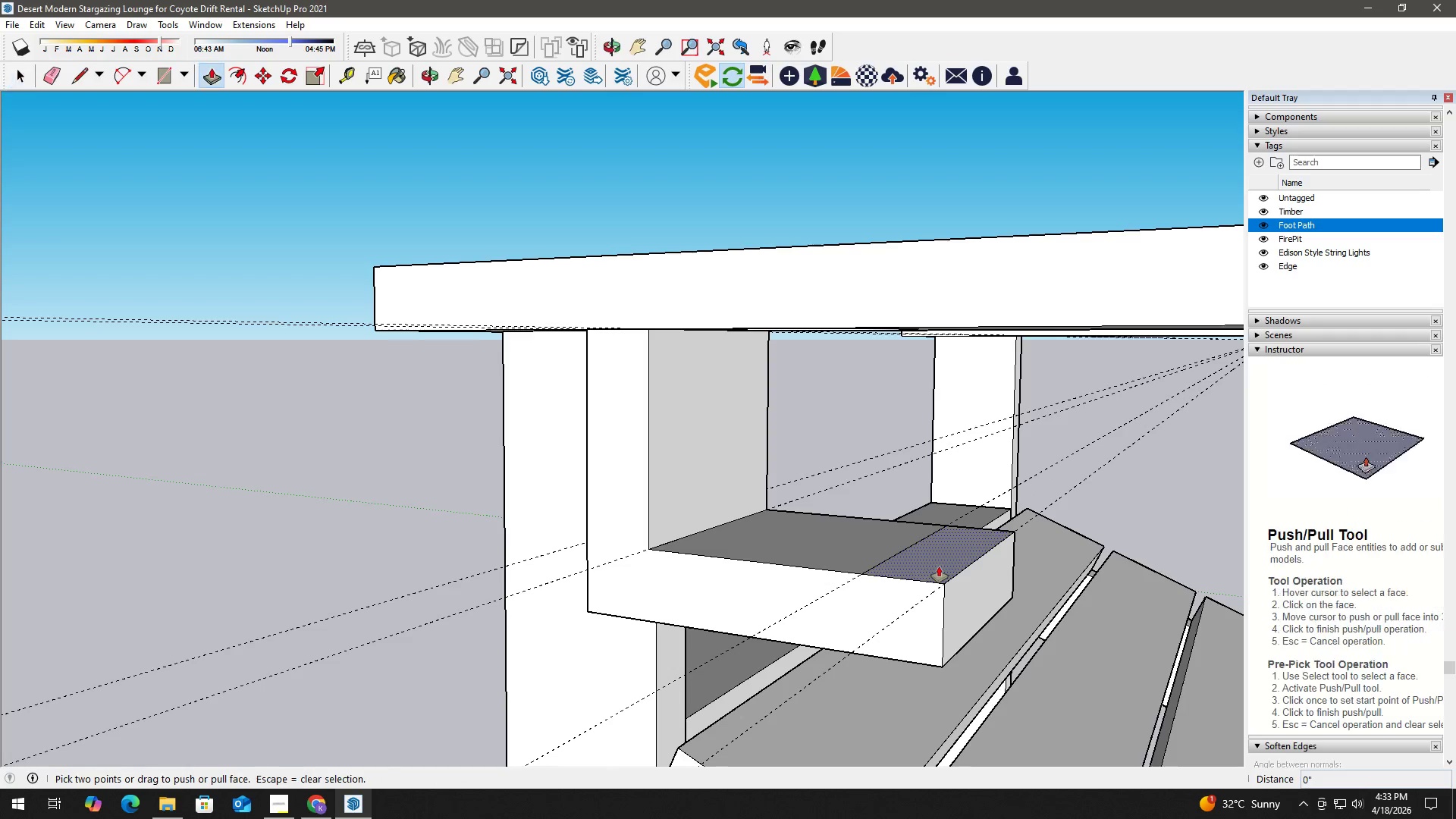 
left_click([939, 566])
 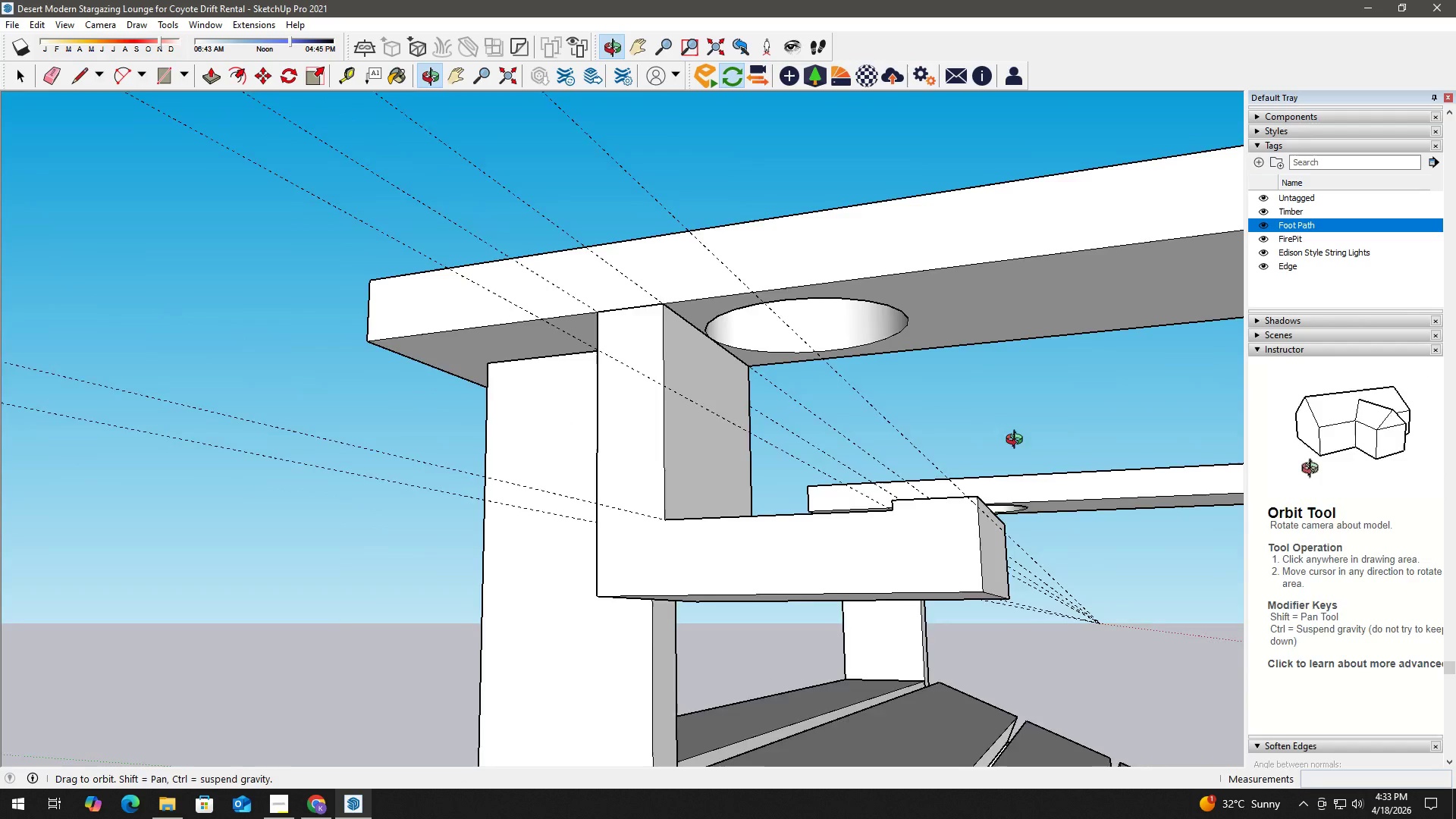 
hold_key(key=ShiftLeft, duration=0.31)
 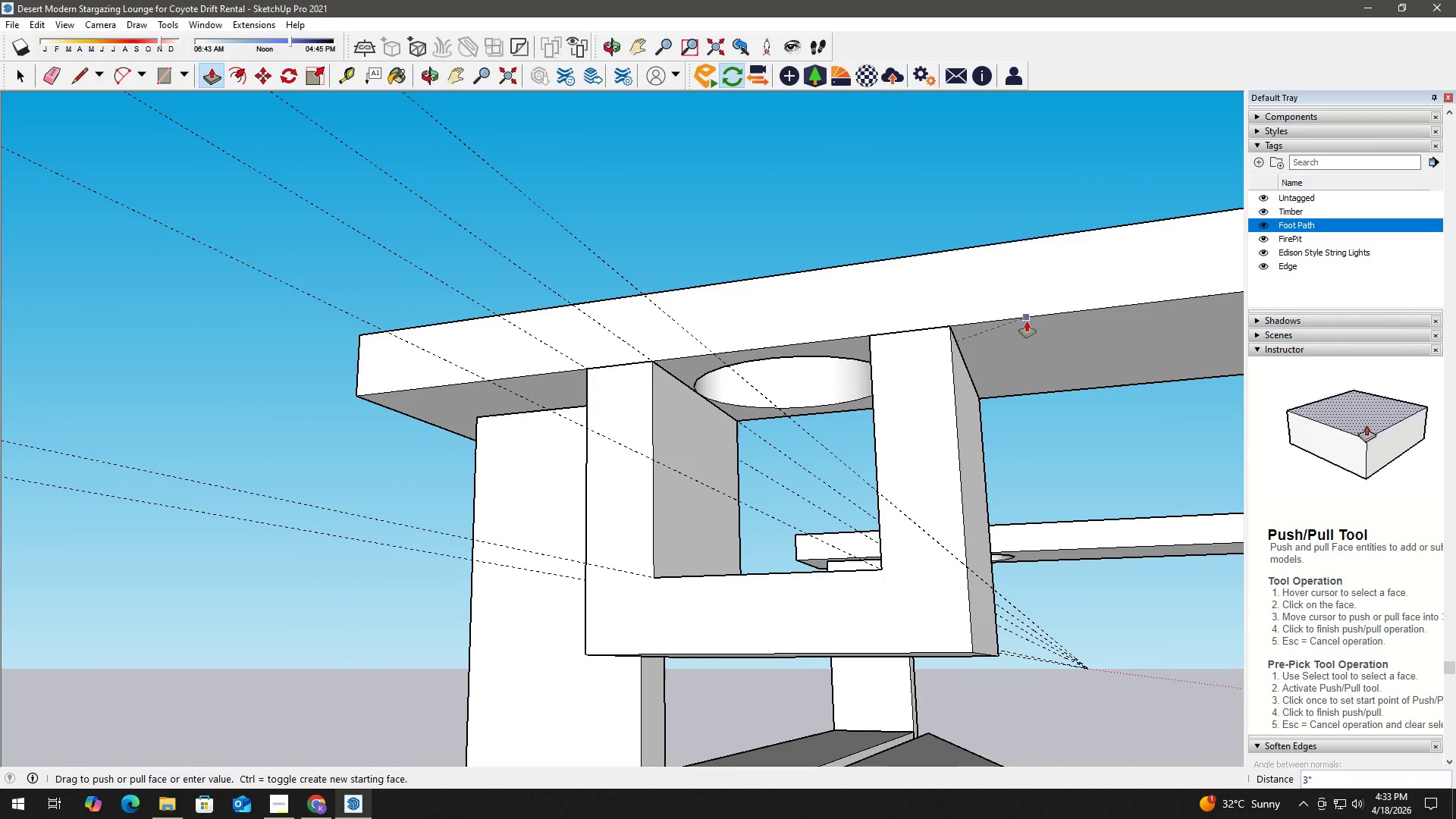 
left_click([1027, 319])
 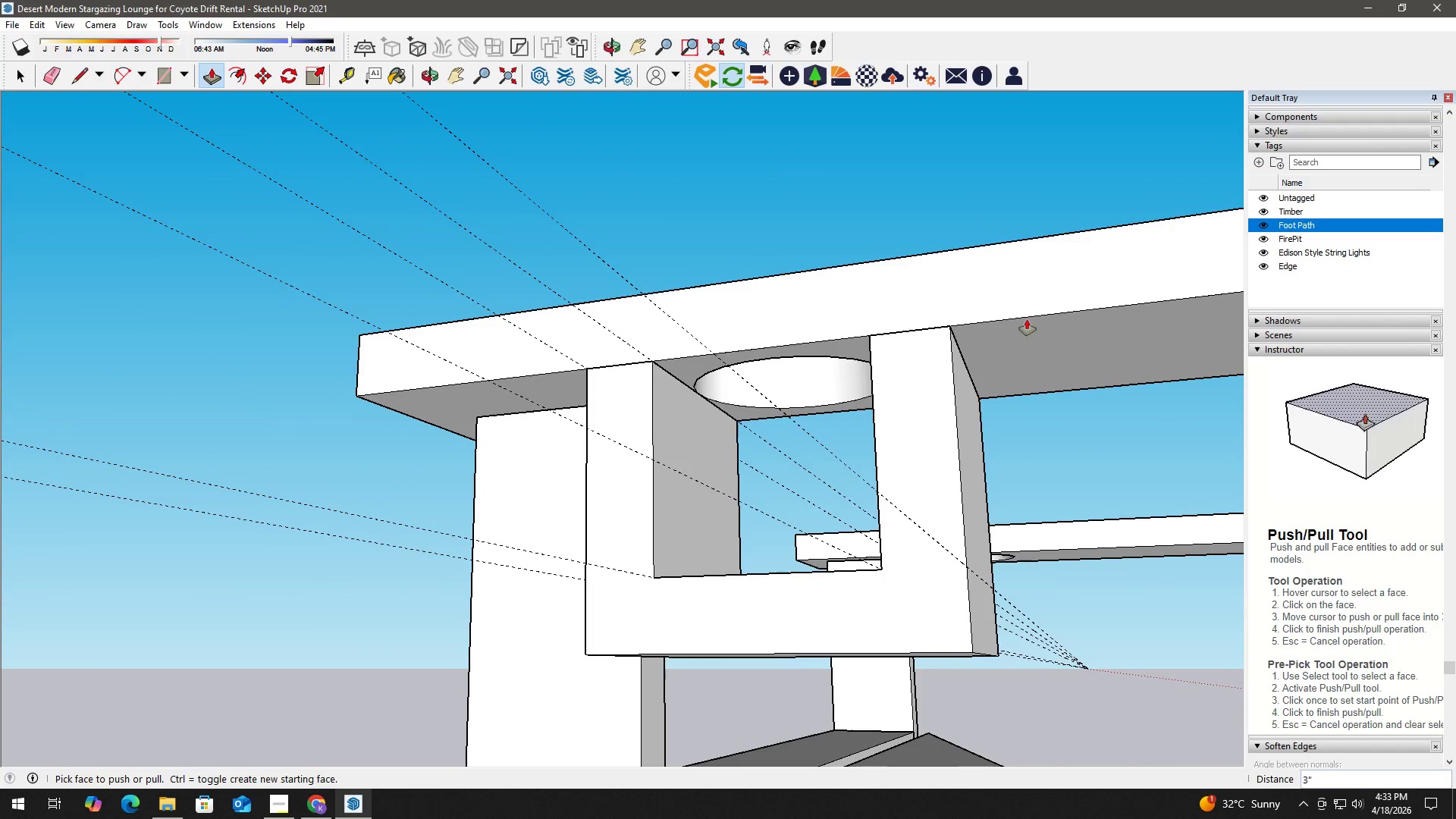 
key(Space)
 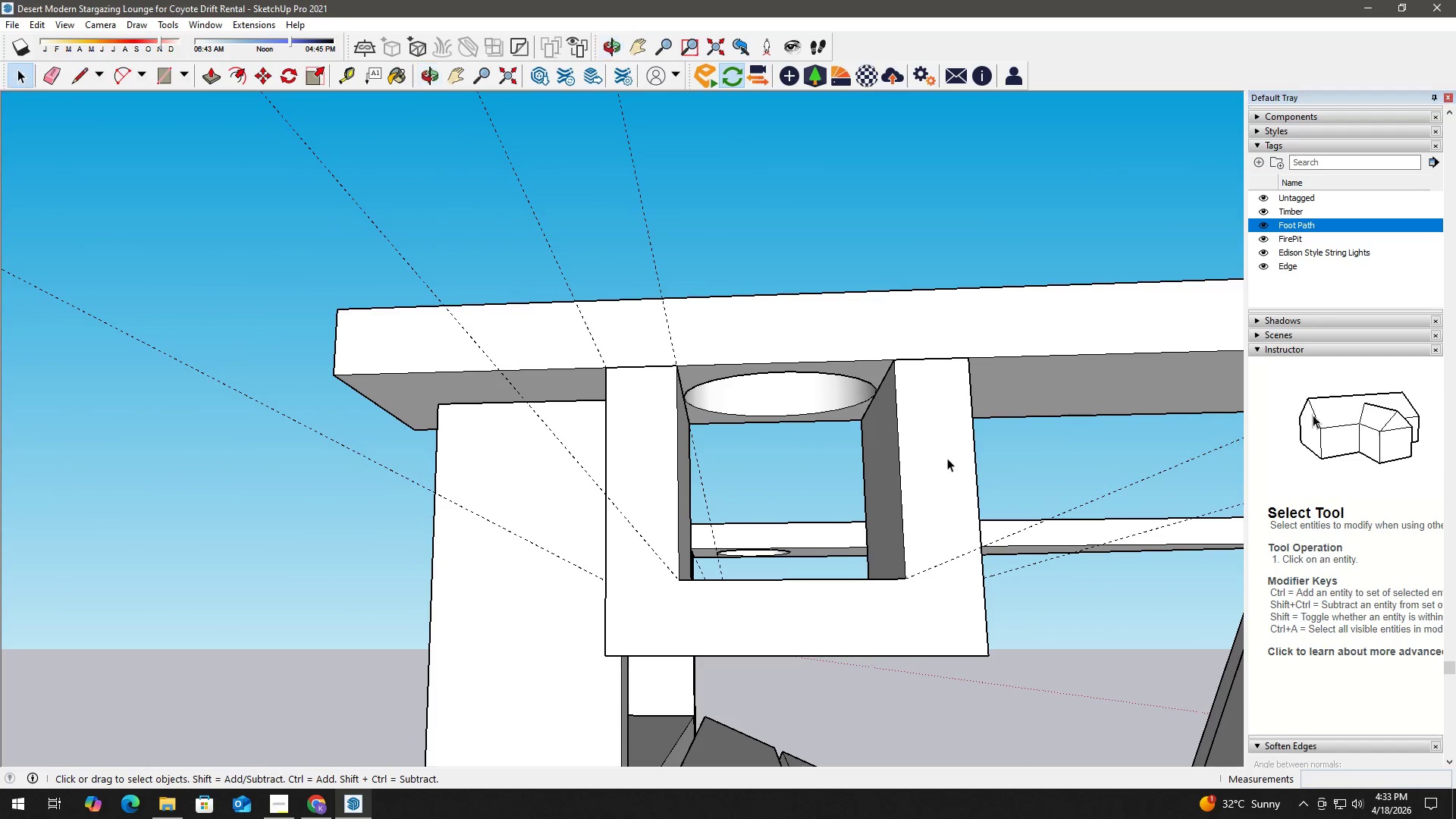 
double_click([947, 457])
 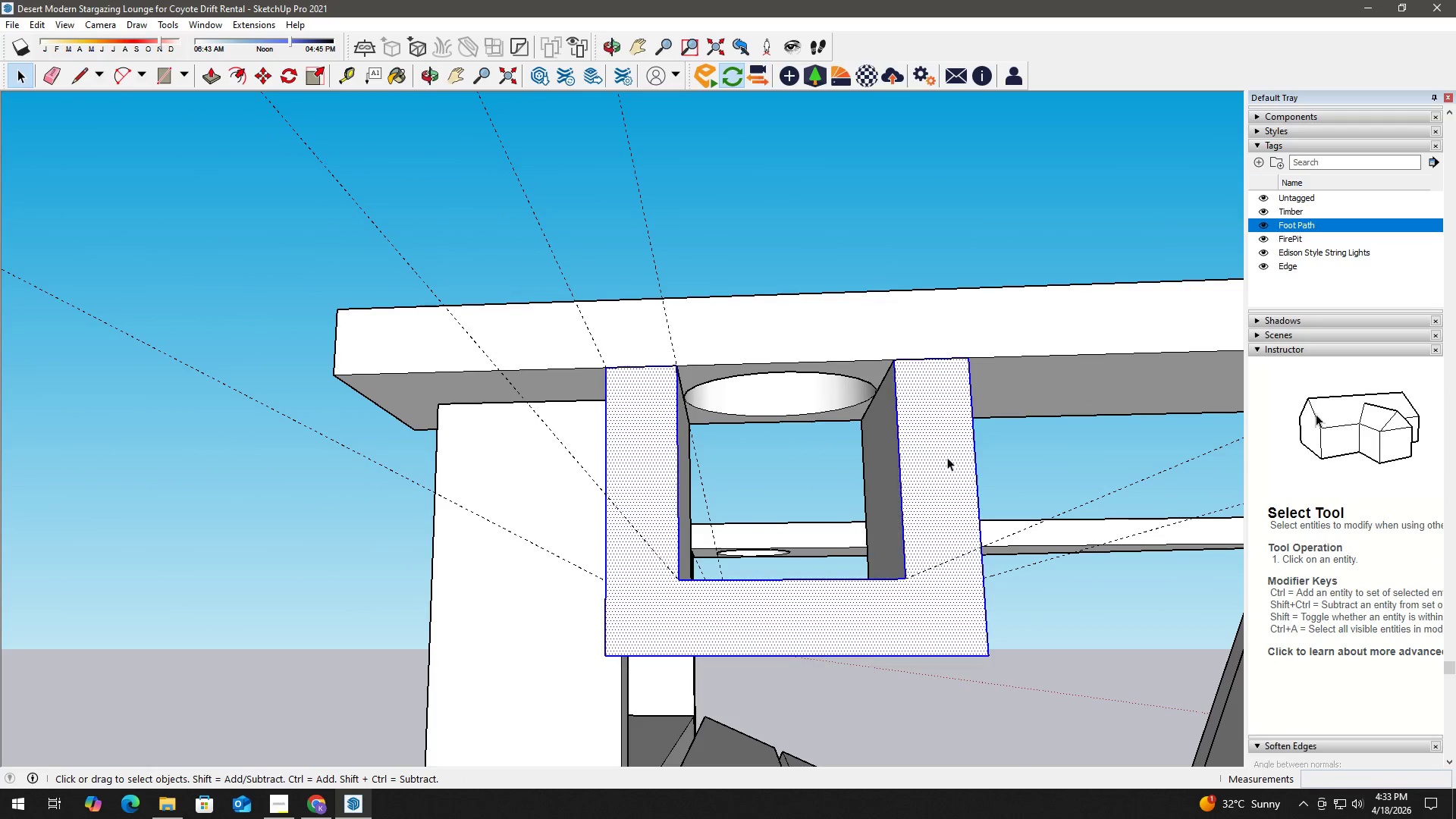 
triple_click([947, 457])
 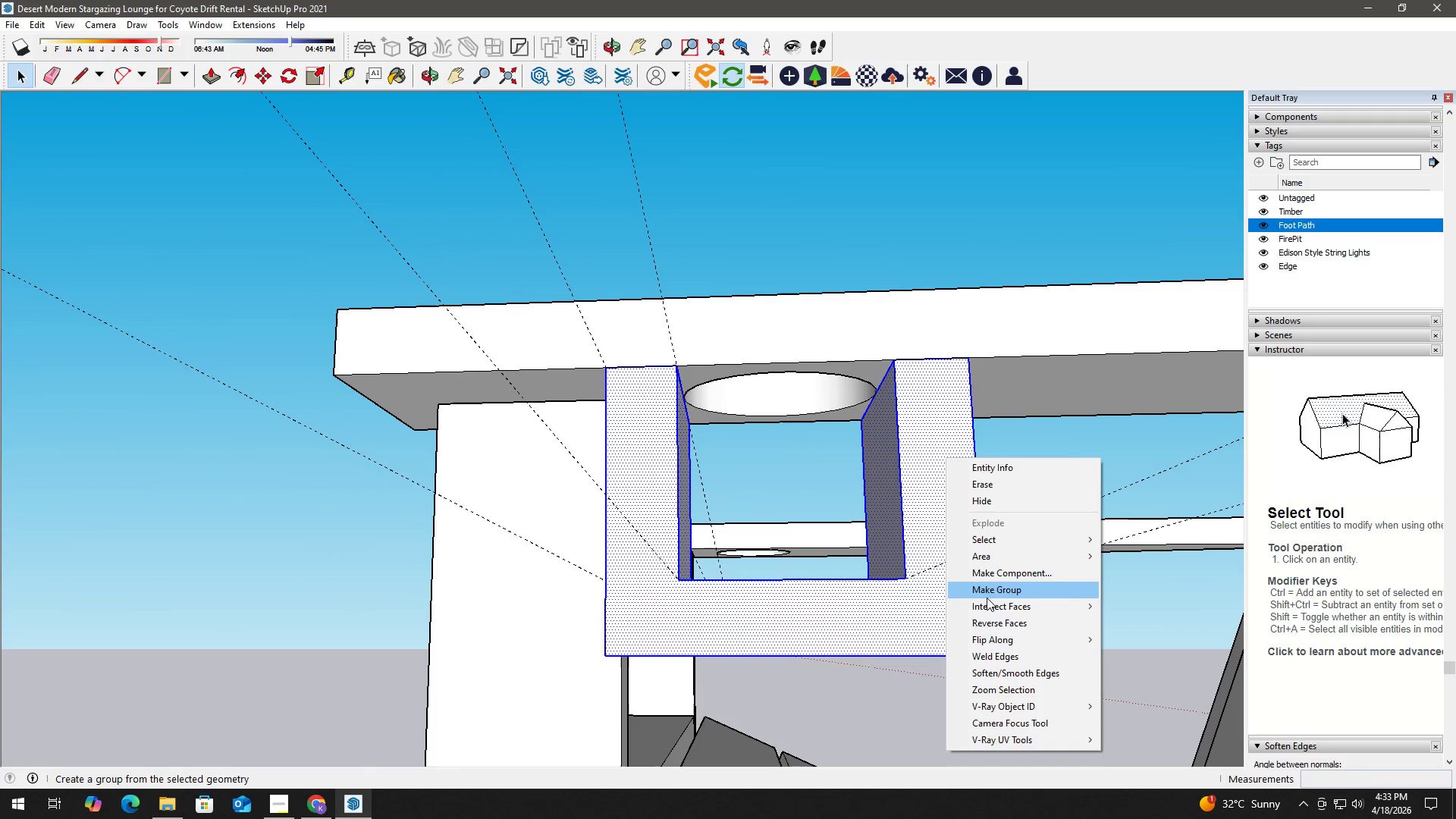 
left_click([987, 598])
 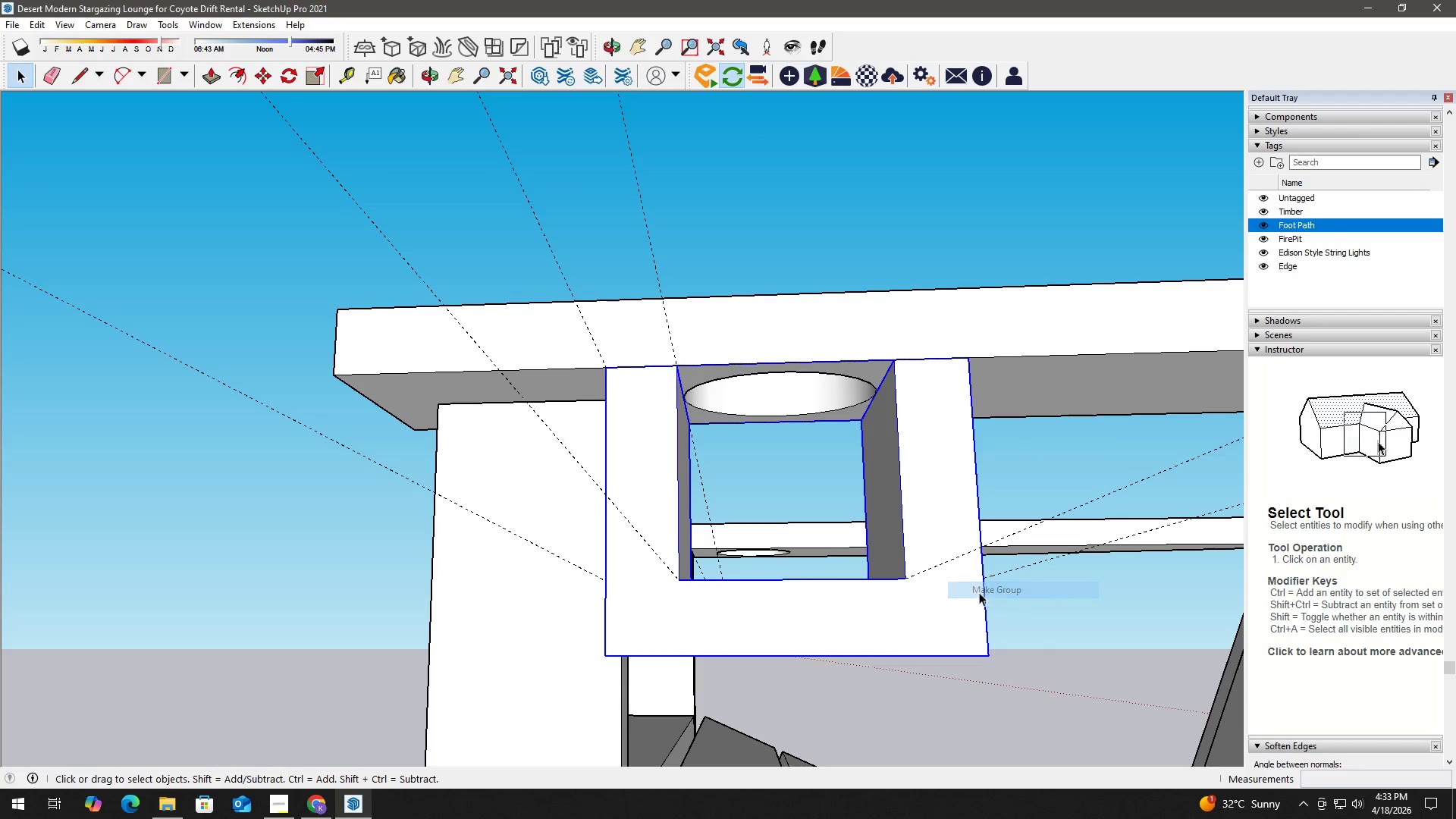 
scroll: coordinate [954, 599], scroll_direction: down, amount: 9.0
 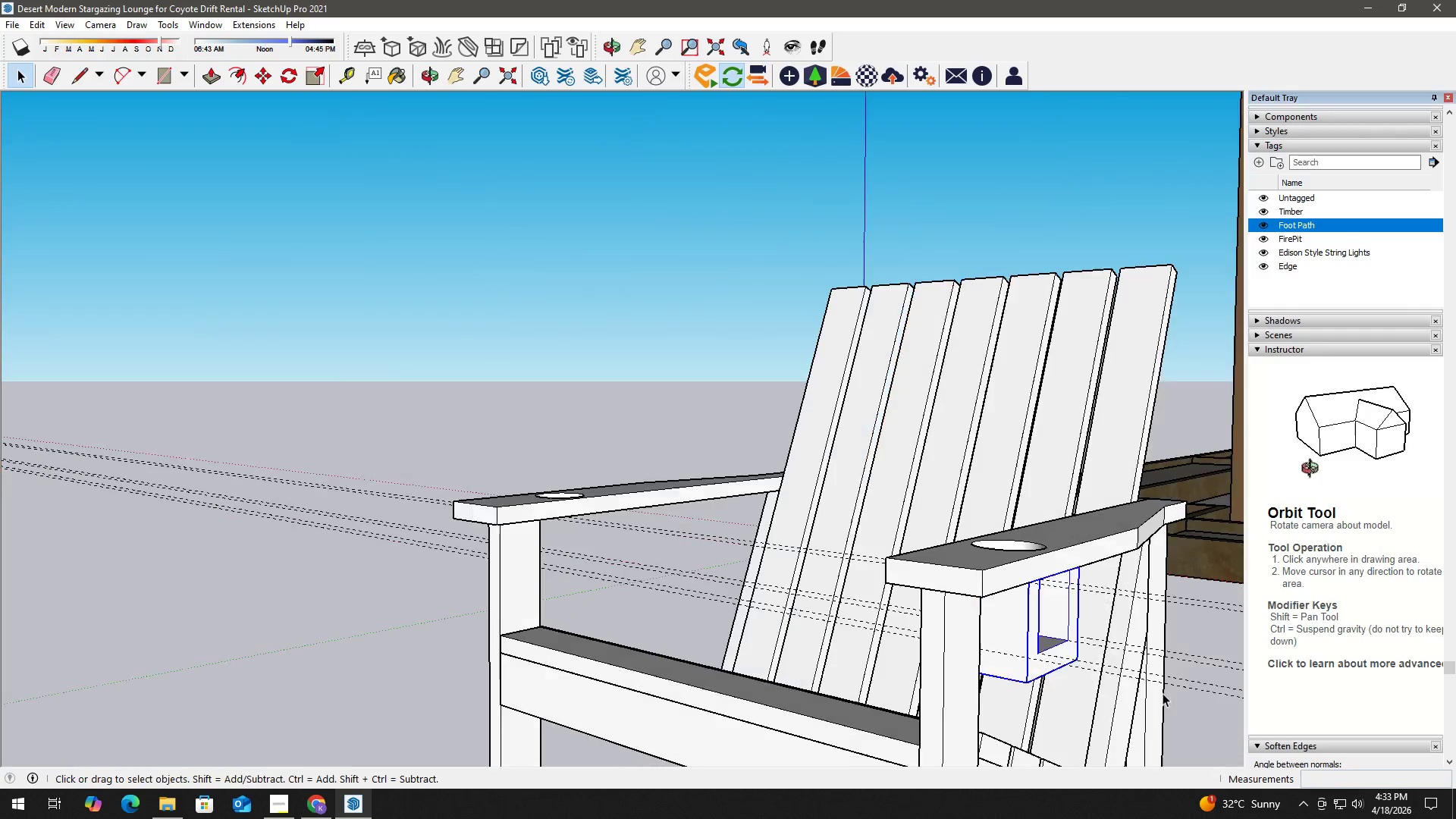 
key(H)
 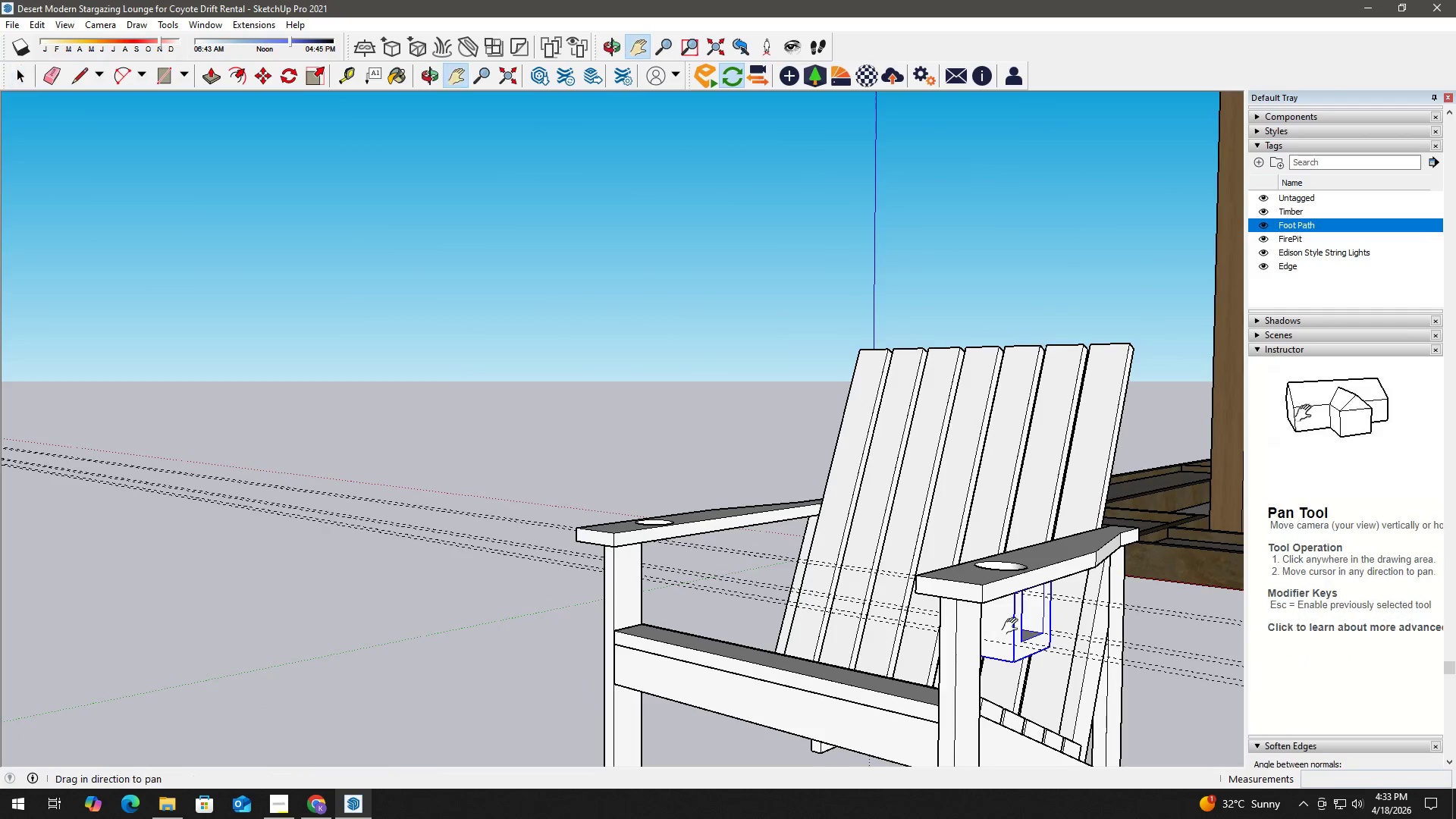 
left_click_drag(start_coordinate=[1013, 626], to_coordinate=[880, 518])
 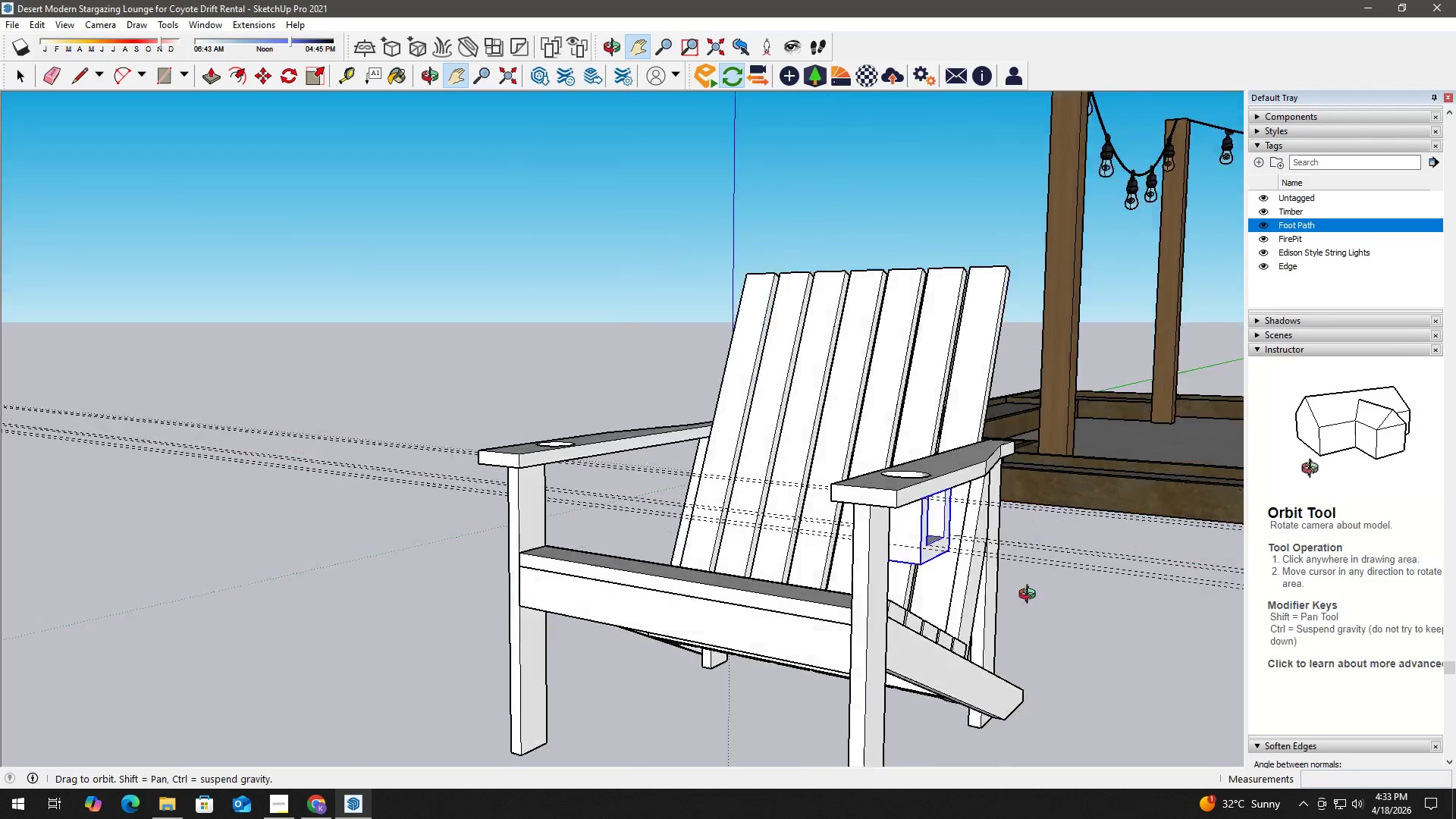 
scroll: coordinate [983, 616], scroll_direction: down, amount: 4.0
 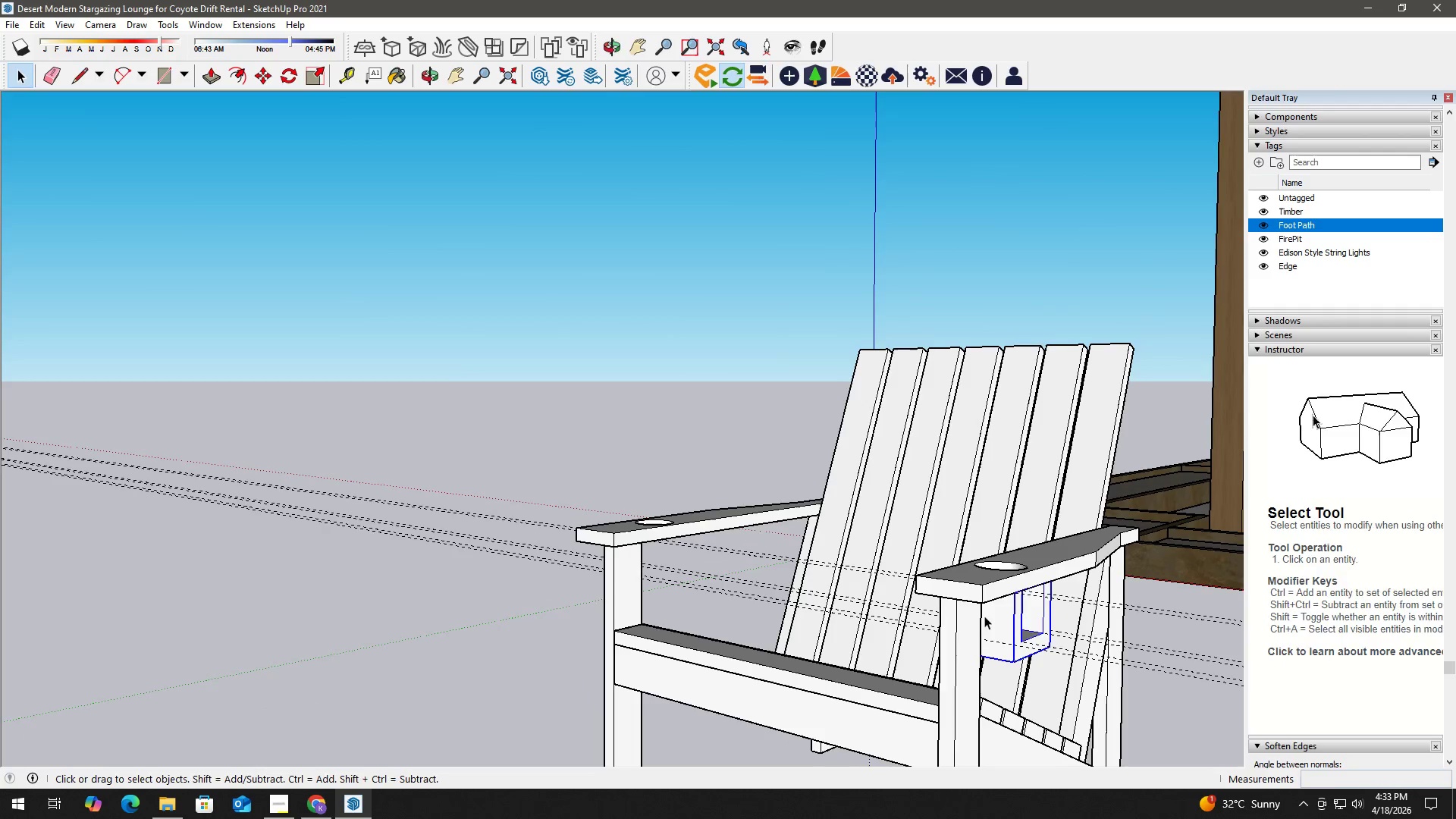 
key(Space)
 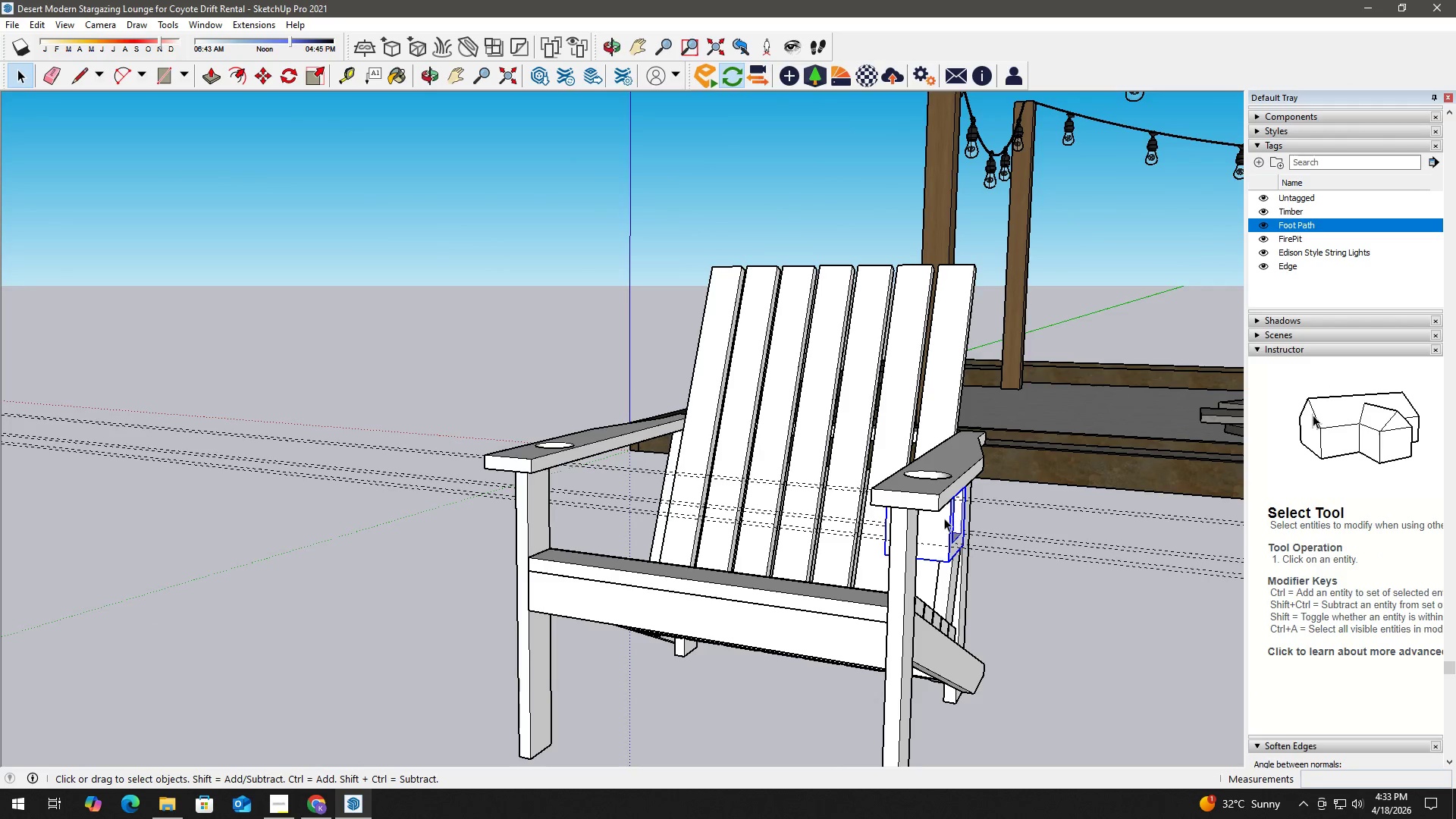 
scroll: coordinate [933, 512], scroll_direction: up, amount: 1.0
 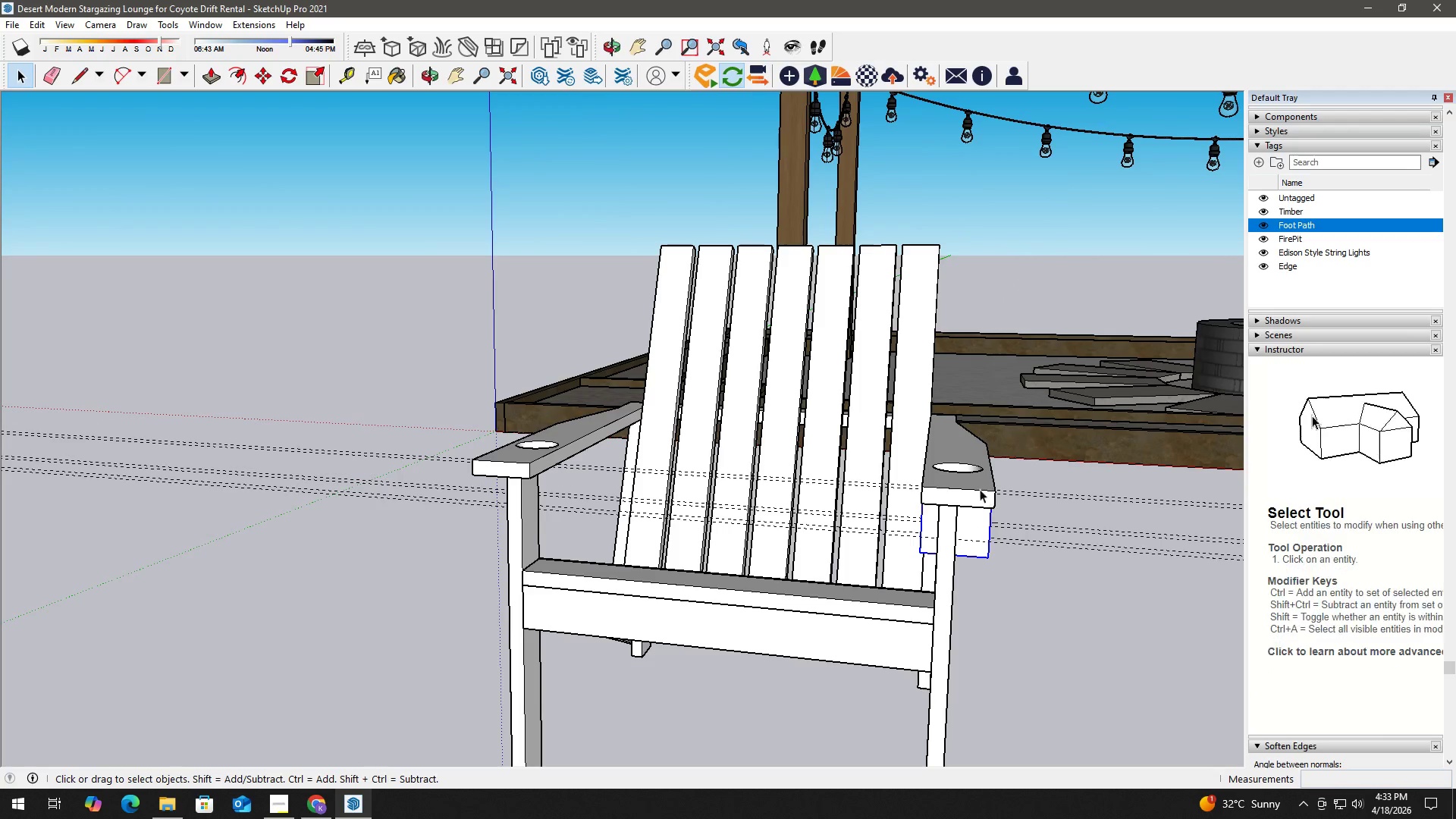 
key(M)
 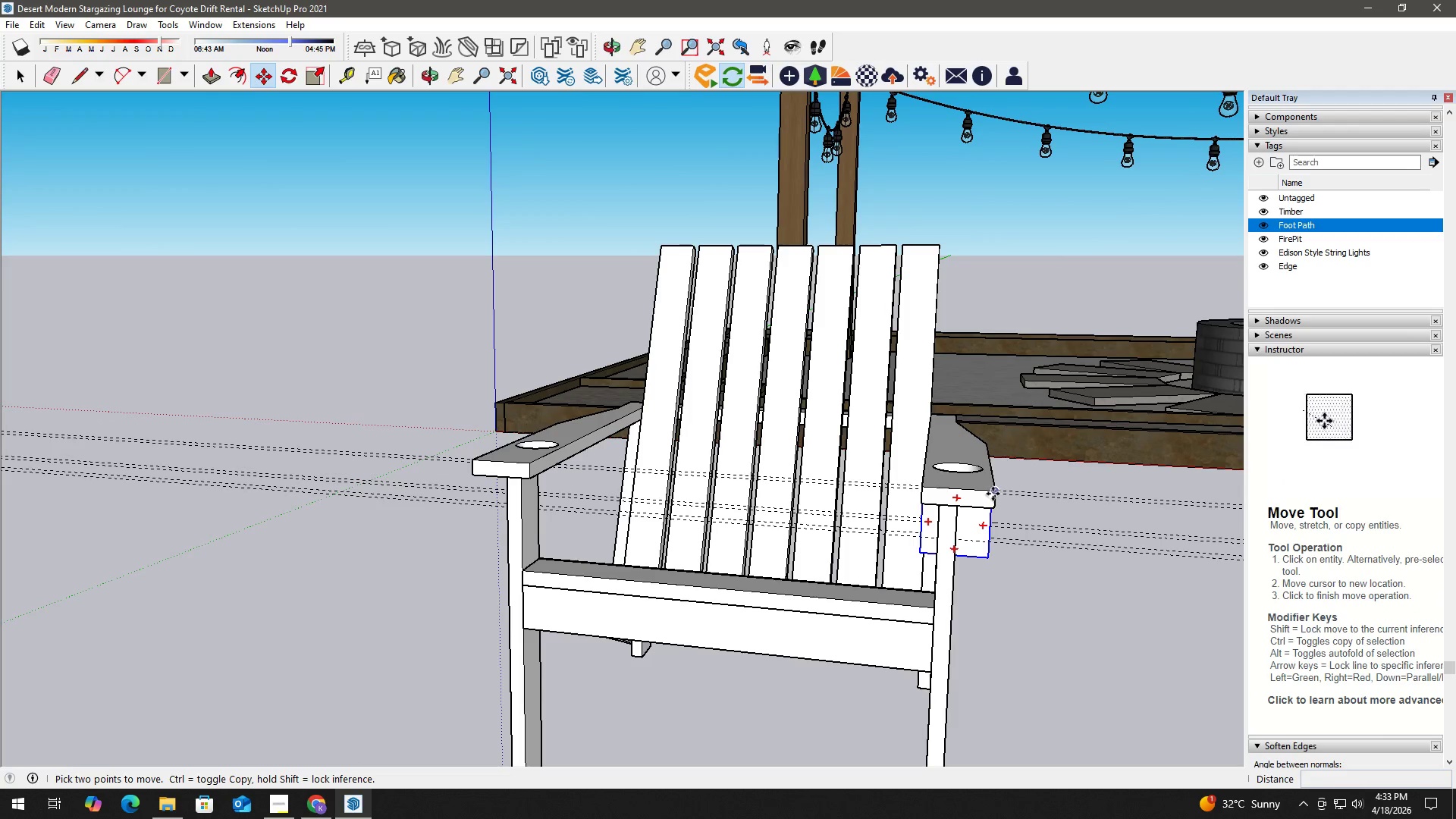 
left_click([993, 493])
 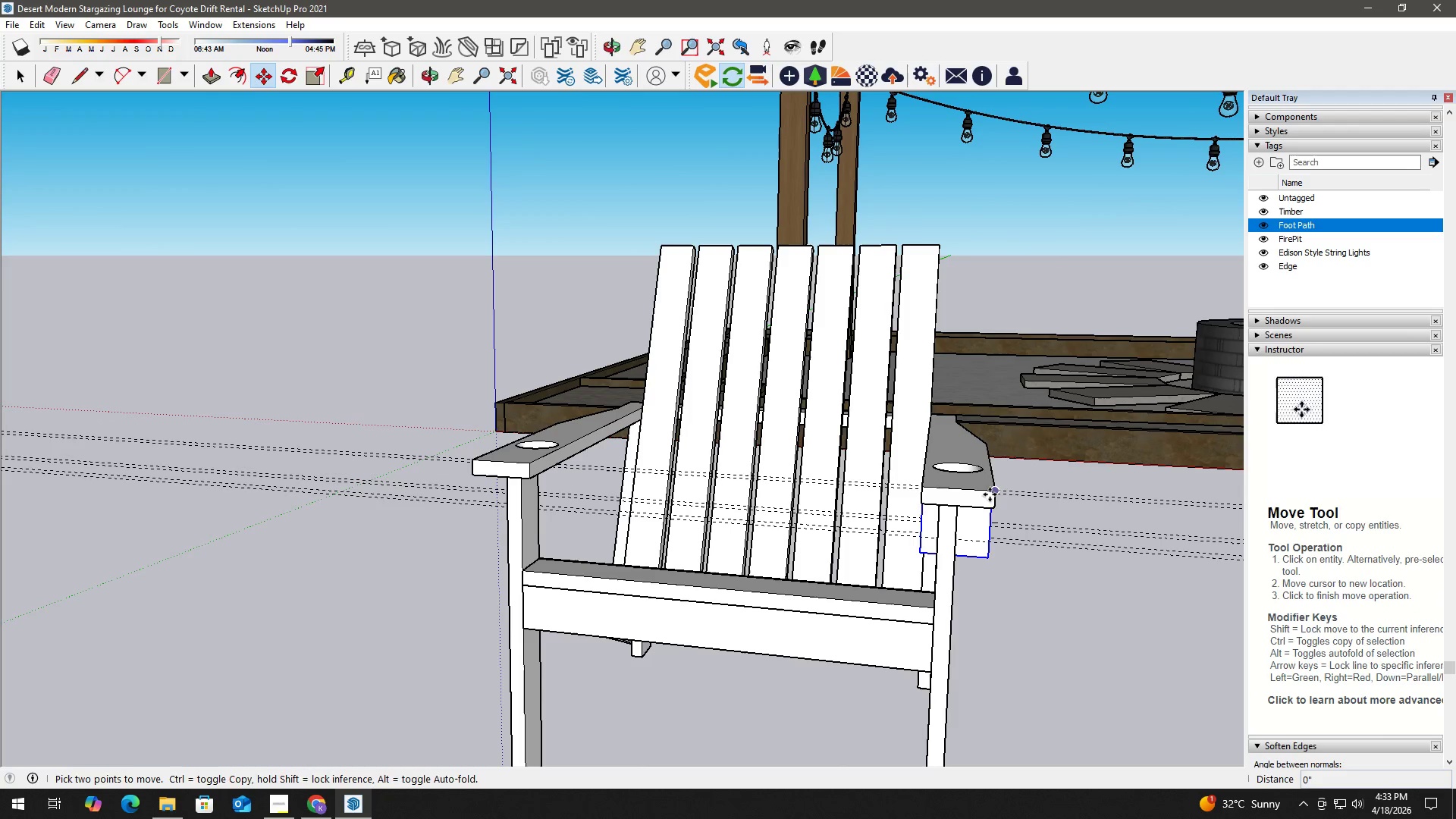 
key(Control+ControlLeft)
 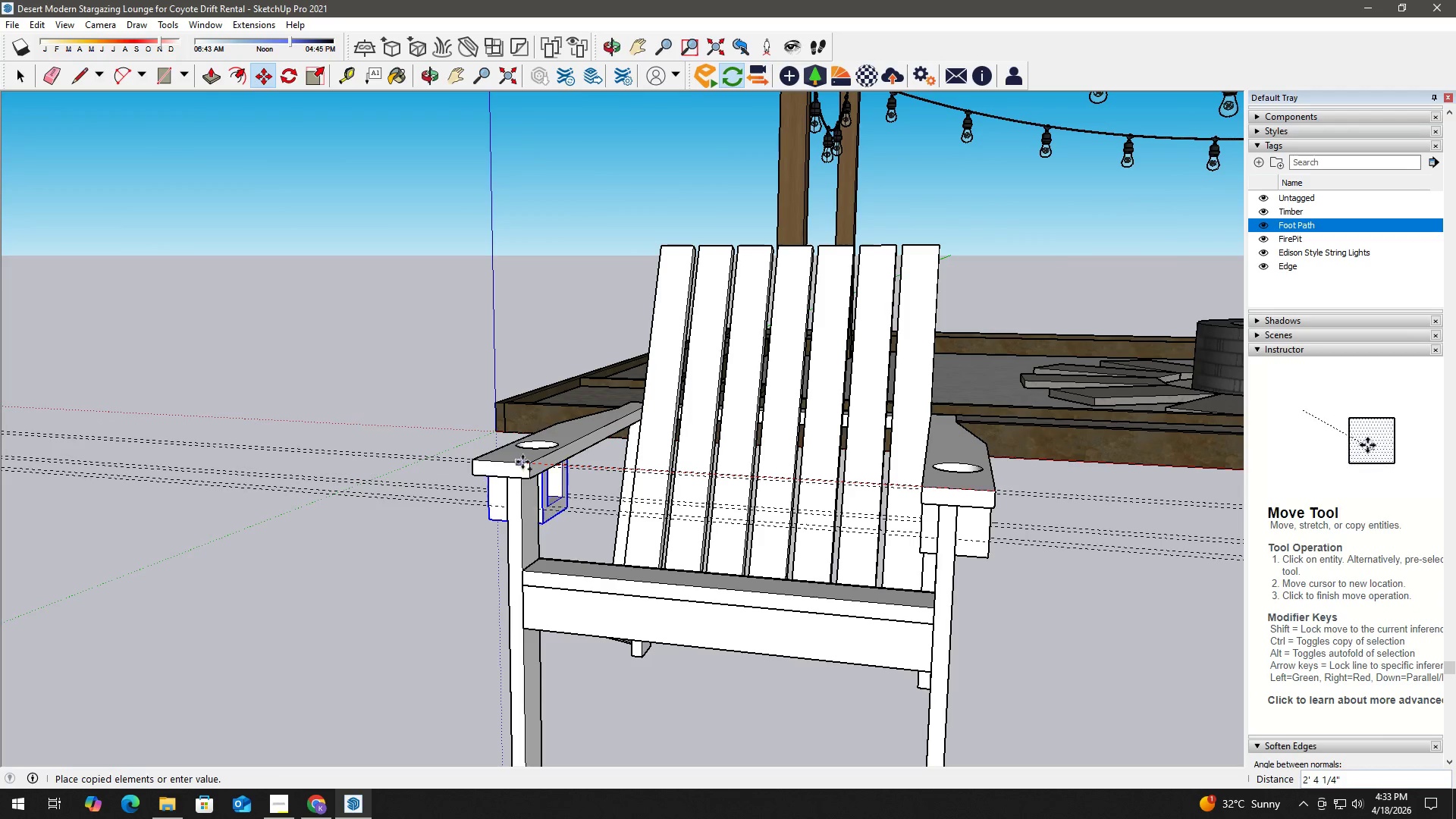 
left_click([526, 463])
 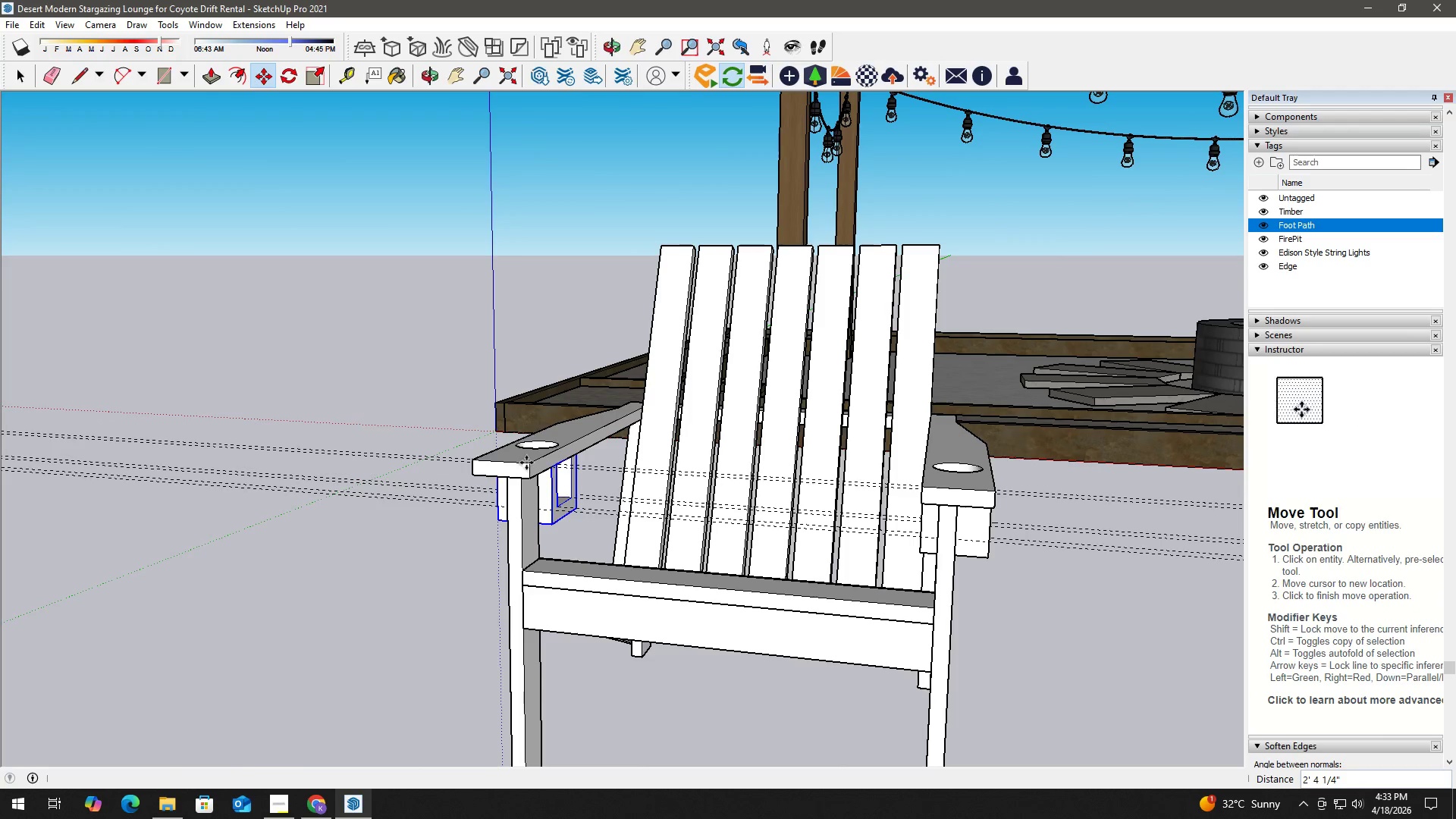 
key(Space)
 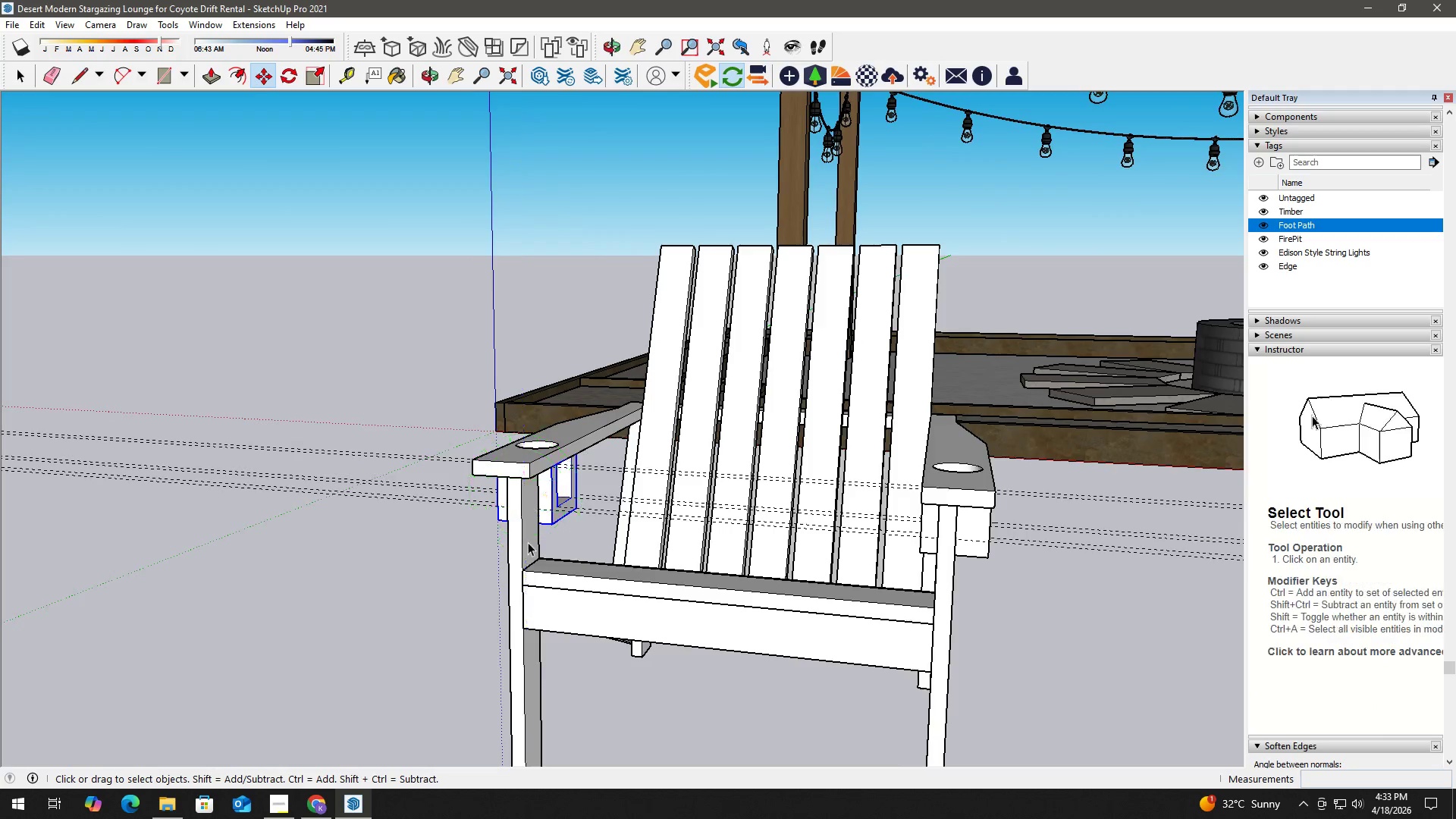 
scroll: coordinate [527, 555], scroll_direction: down, amount: 3.0
 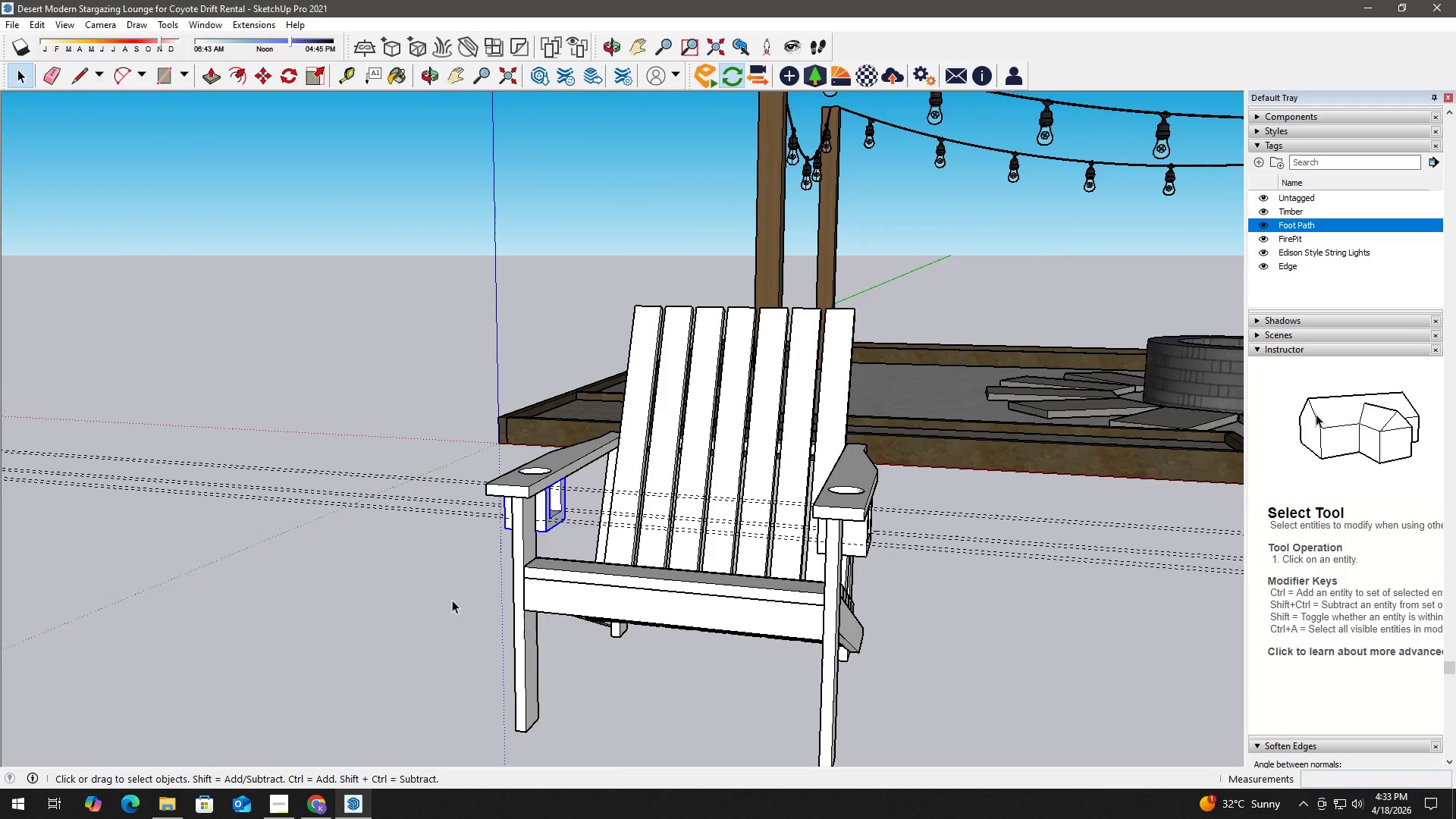 
key(E)
 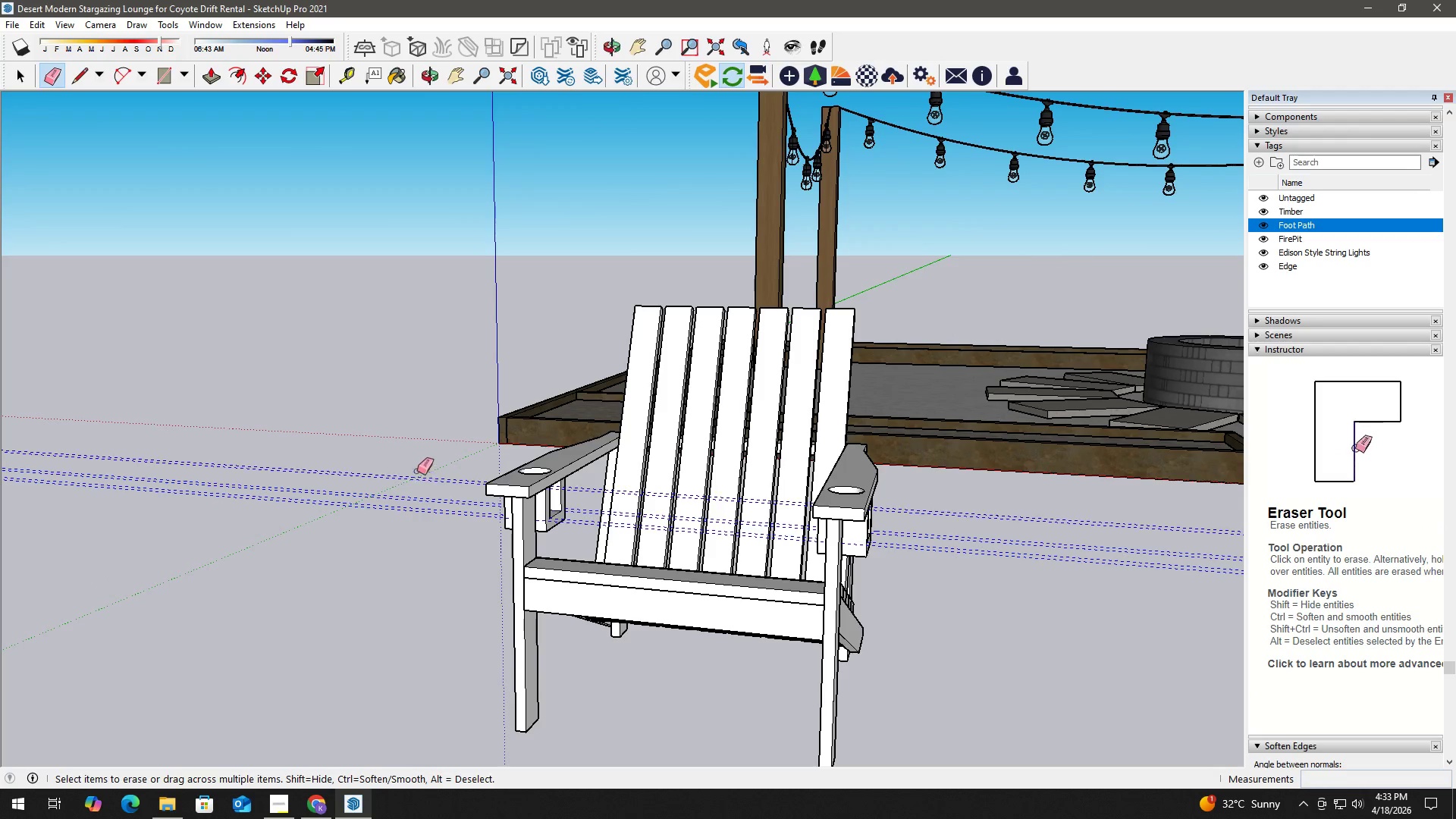 
key(Space)
 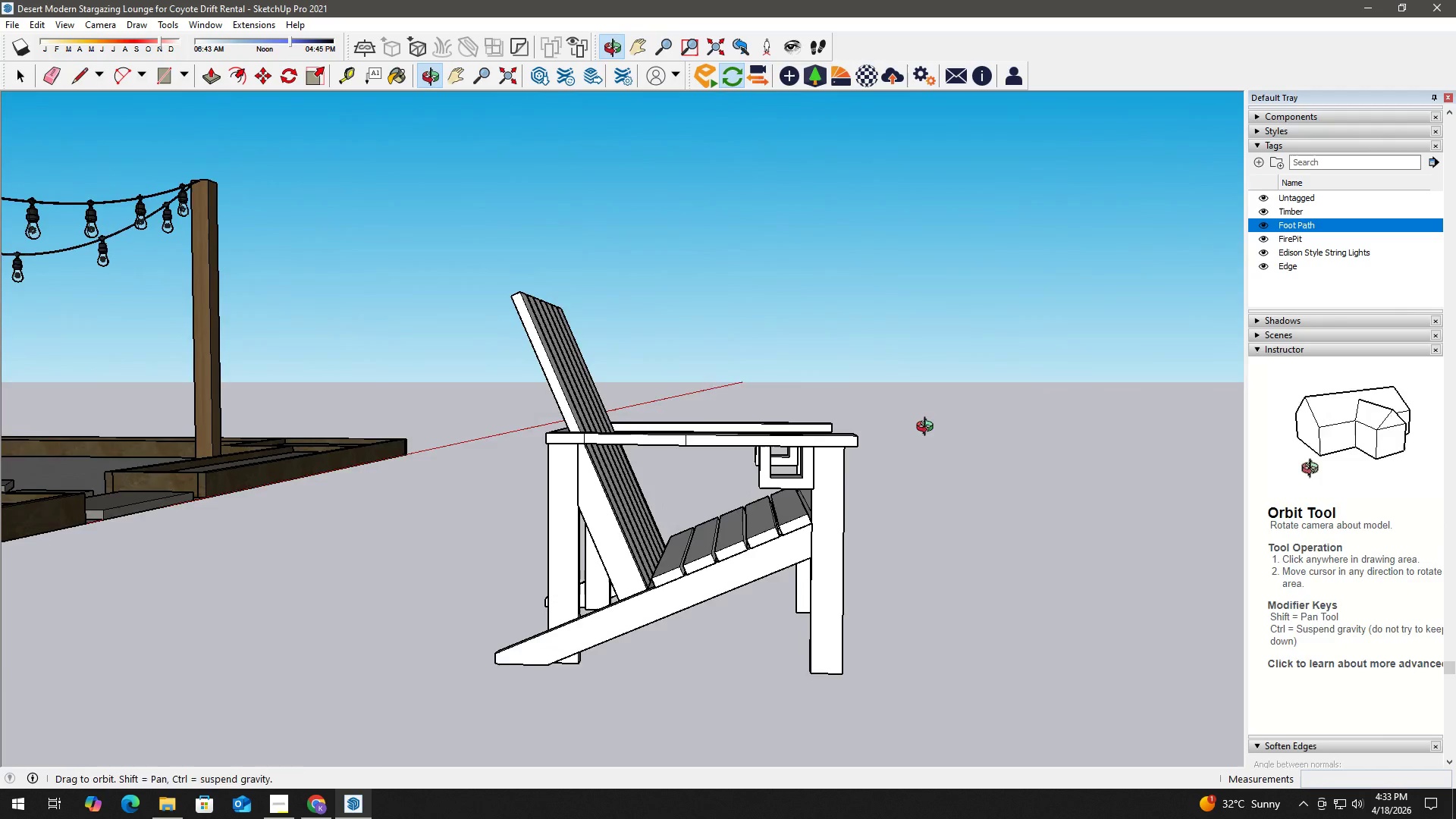 
scroll: coordinate [817, 524], scroll_direction: down, amount: 7.0
 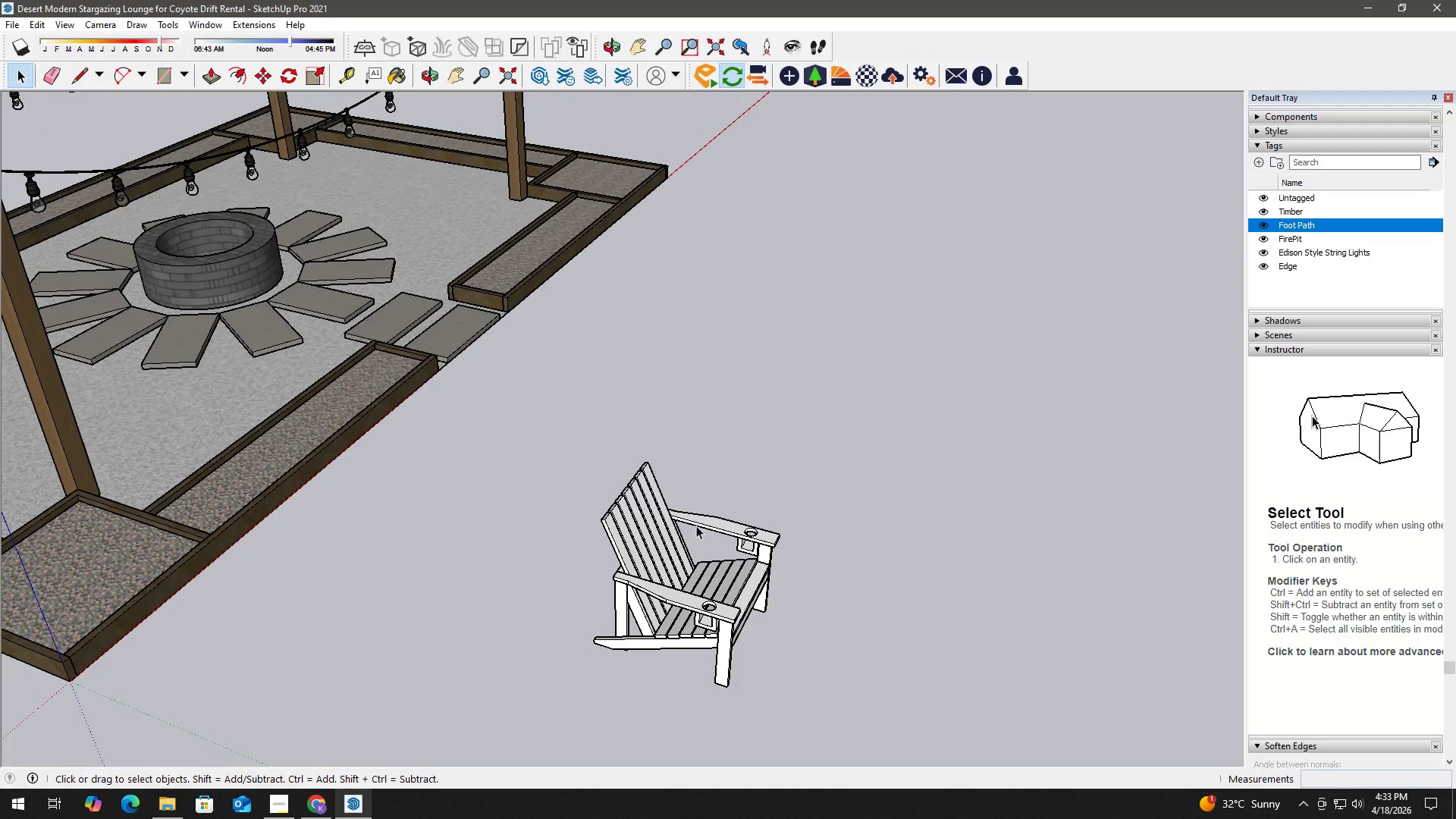 
scroll: coordinate [616, 482], scroll_direction: up, amount: 3.0
 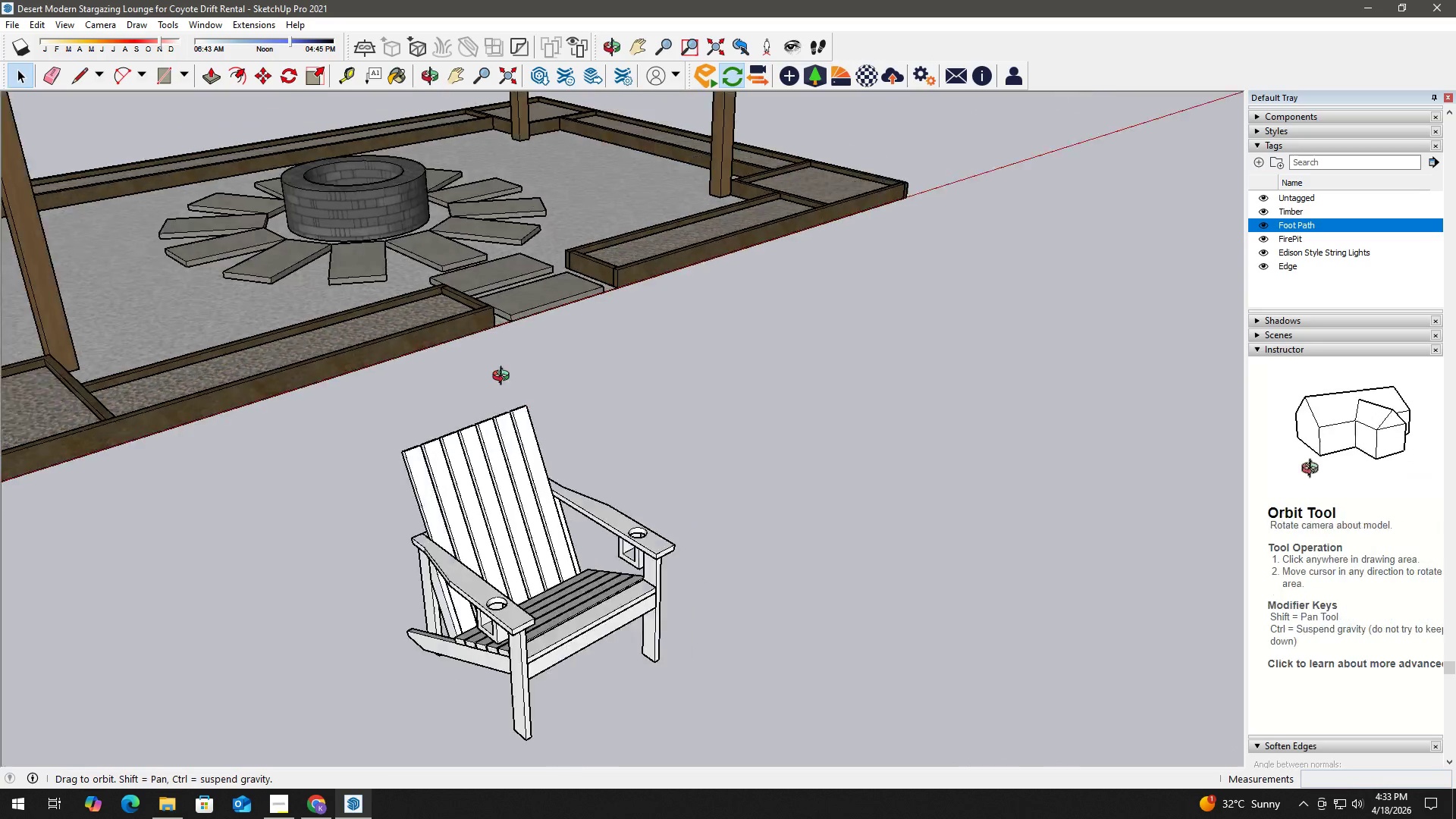 
key(H)
 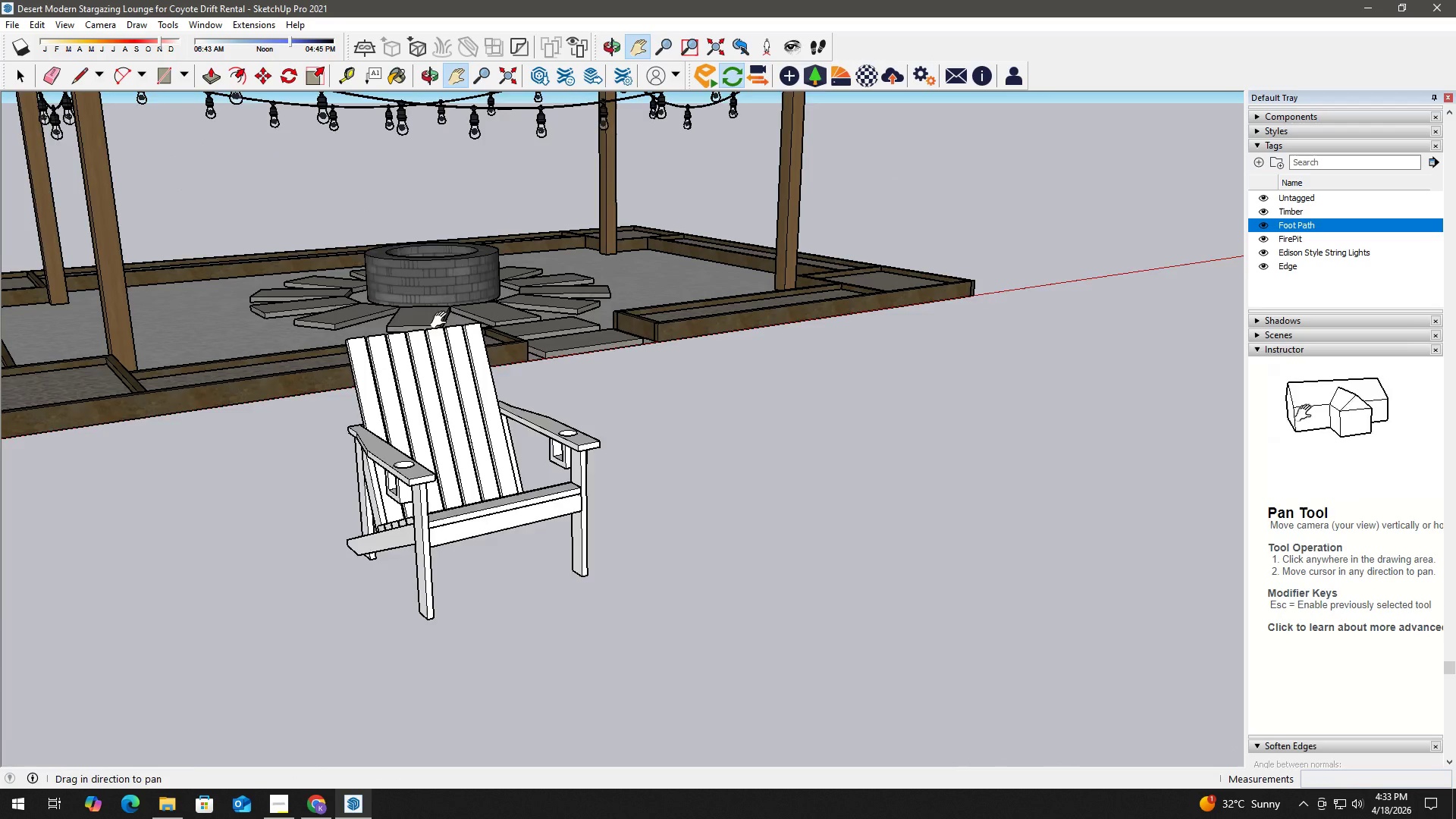 
left_click_drag(start_coordinate=[449, 329], to_coordinate=[485, 406])
 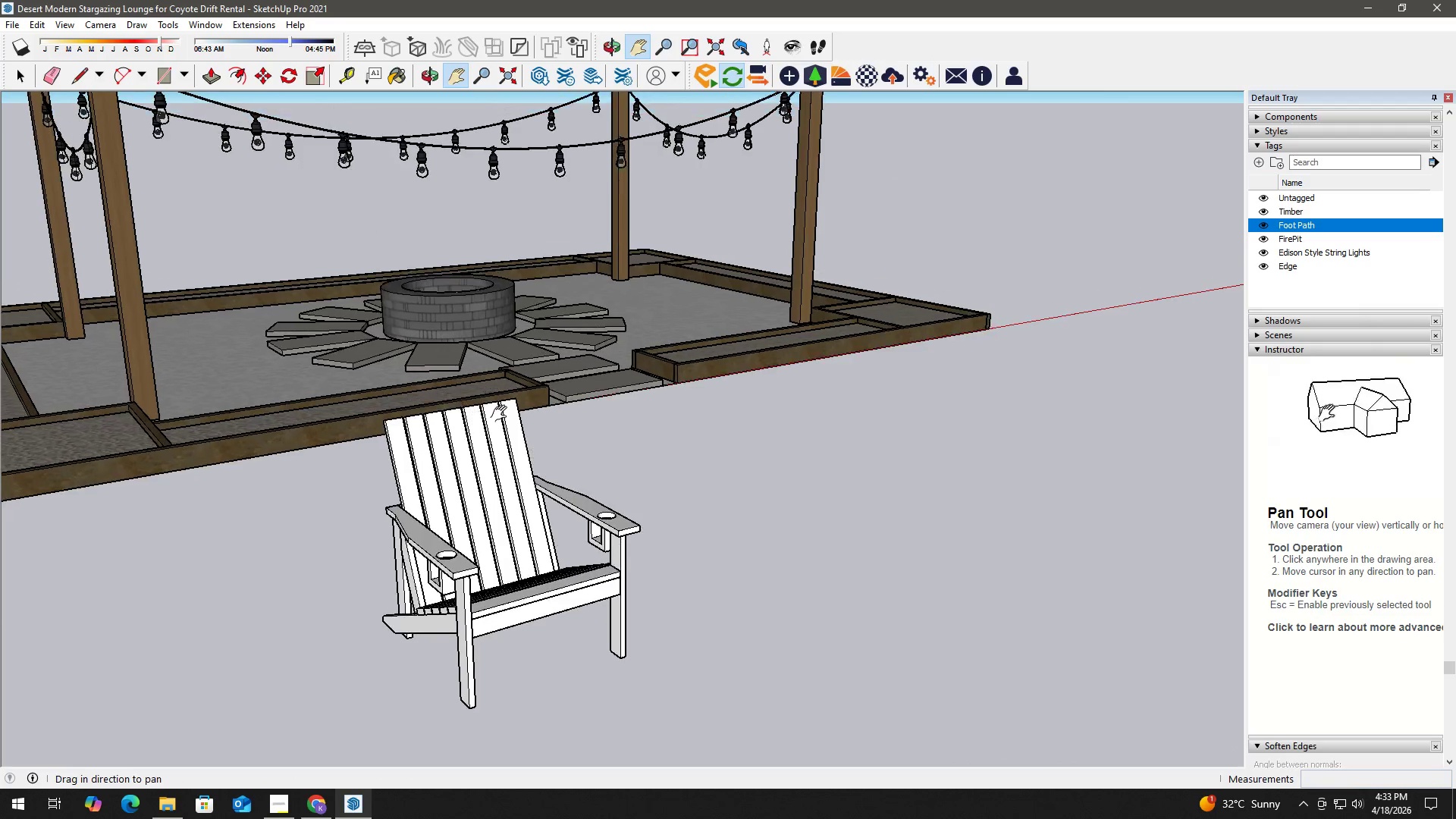 
scroll: coordinate [502, 413], scroll_direction: up, amount: 2.0
 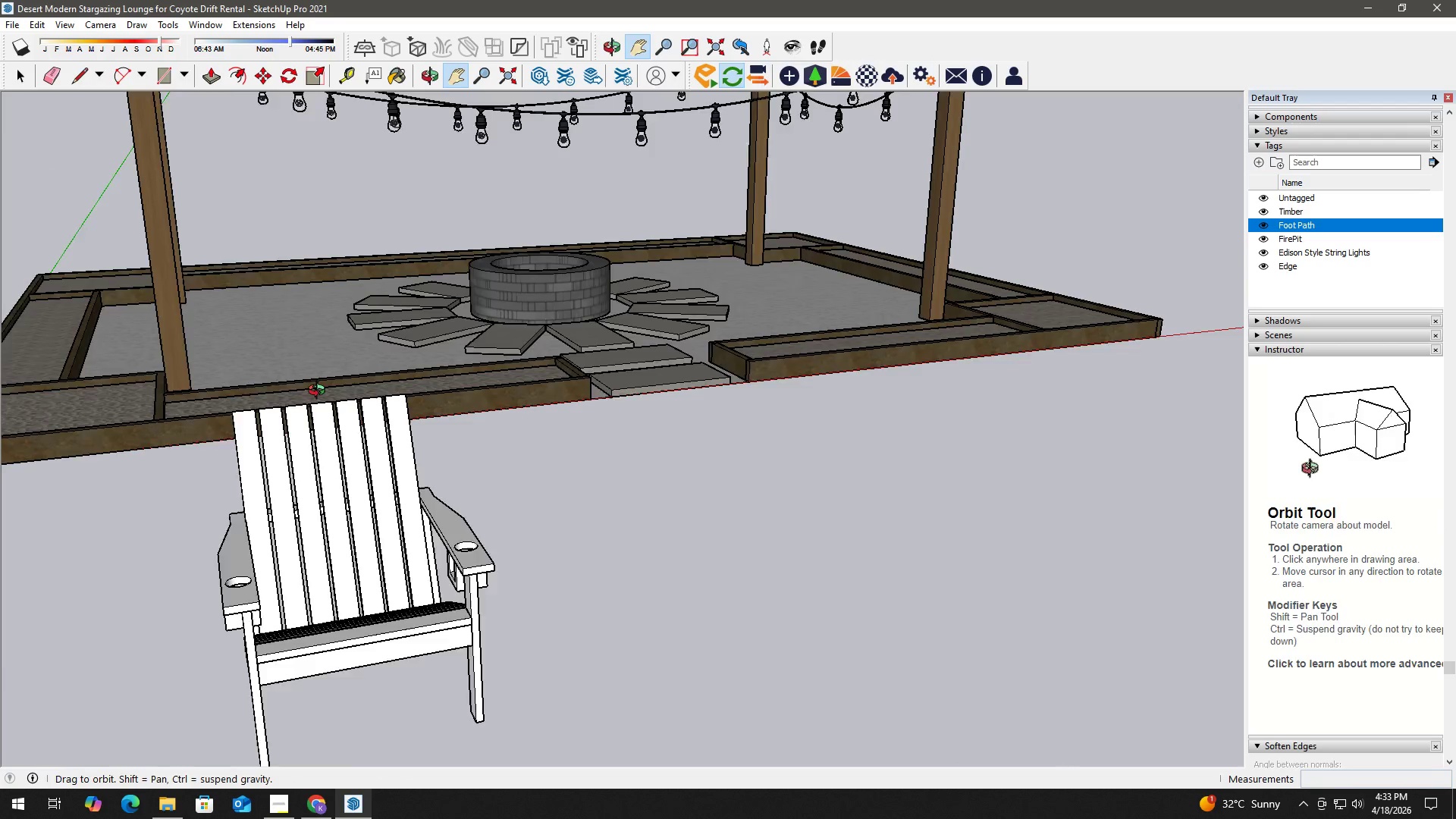 
key(H)
 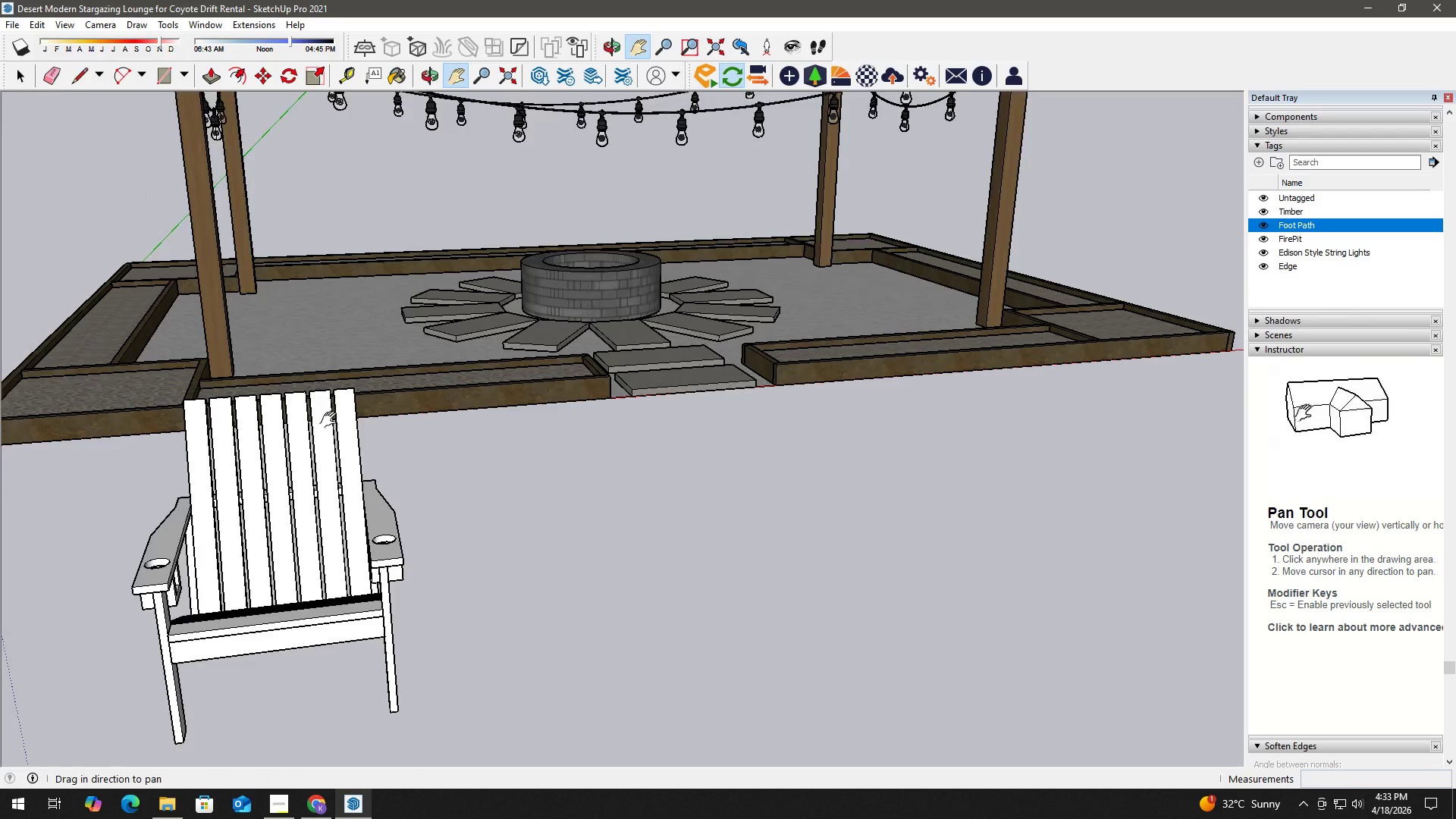 
key(Space)
 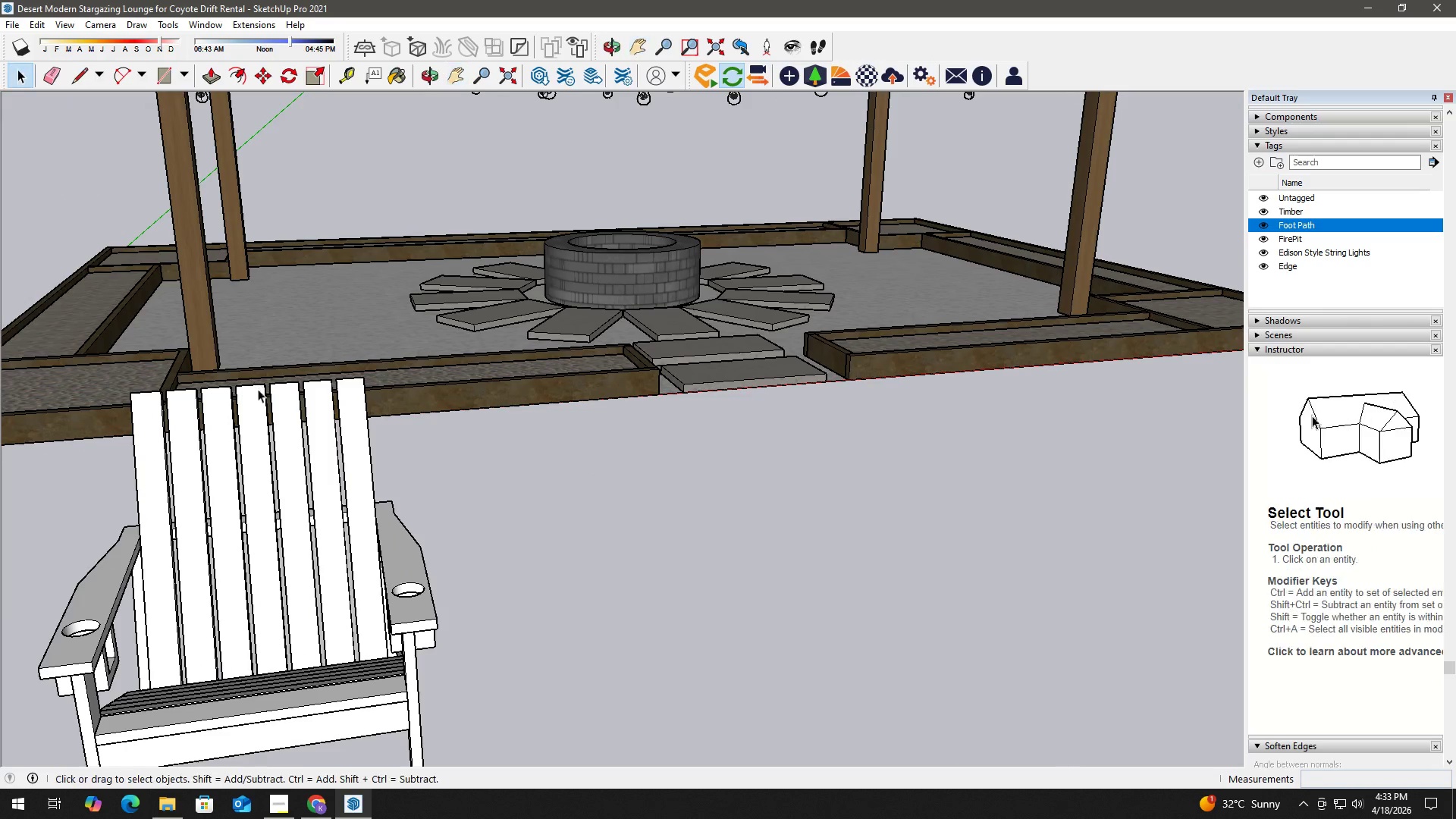 
left_click_drag(start_coordinate=[268, 389], to_coordinate=[332, 388])
 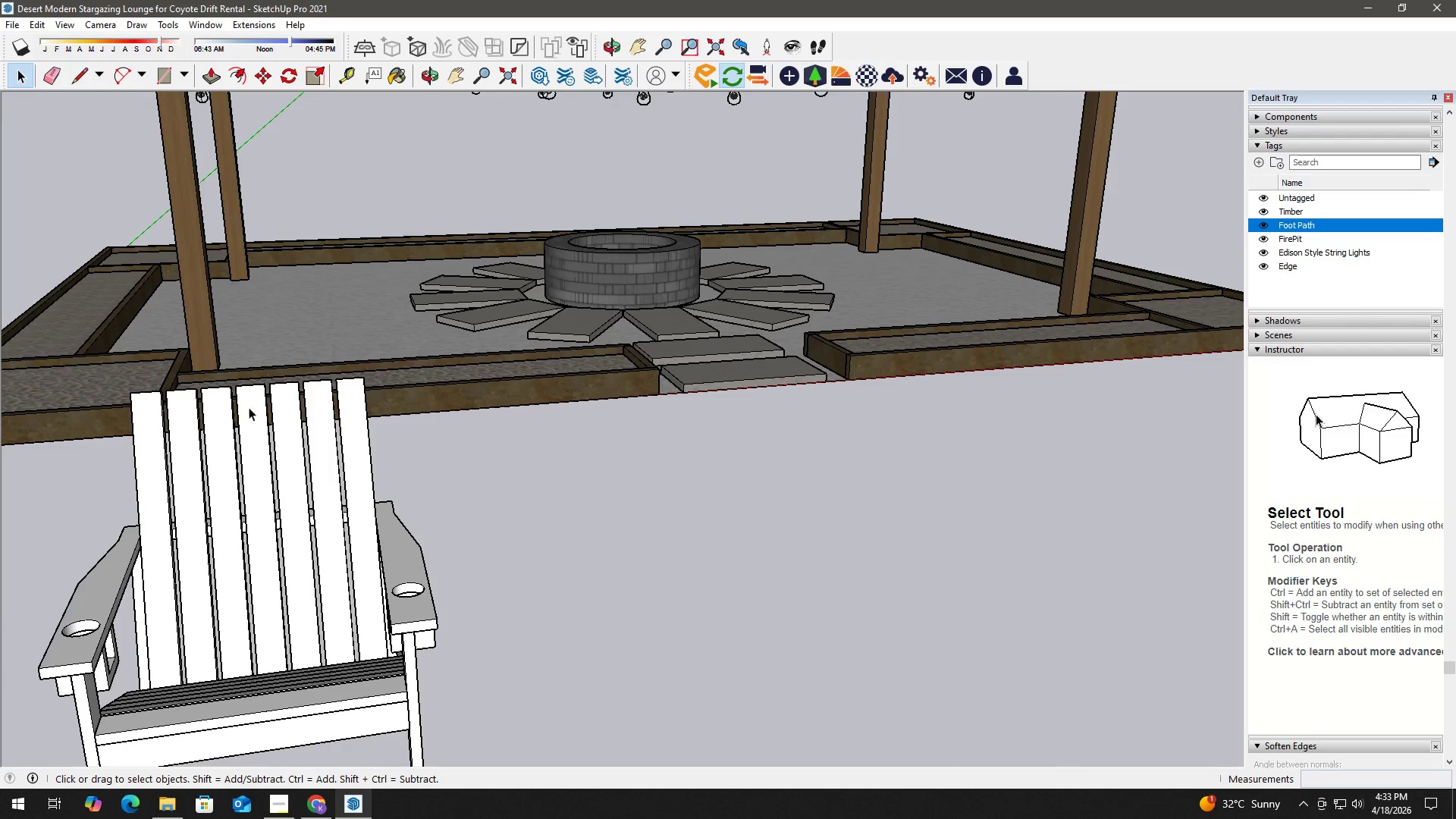 
scroll: coordinate [315, 416], scroll_direction: up, amount: 3.0
 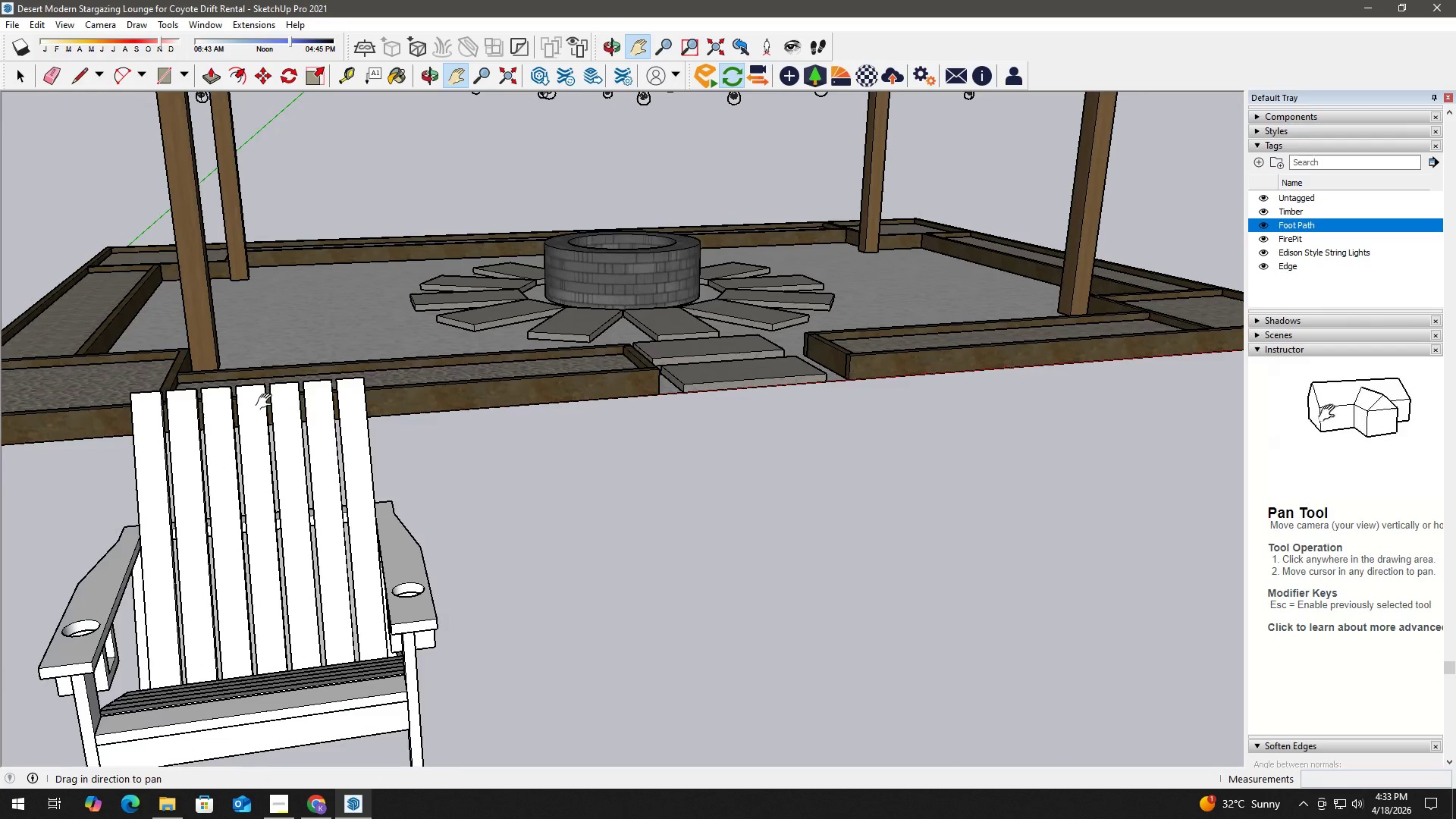 
key(Space)
 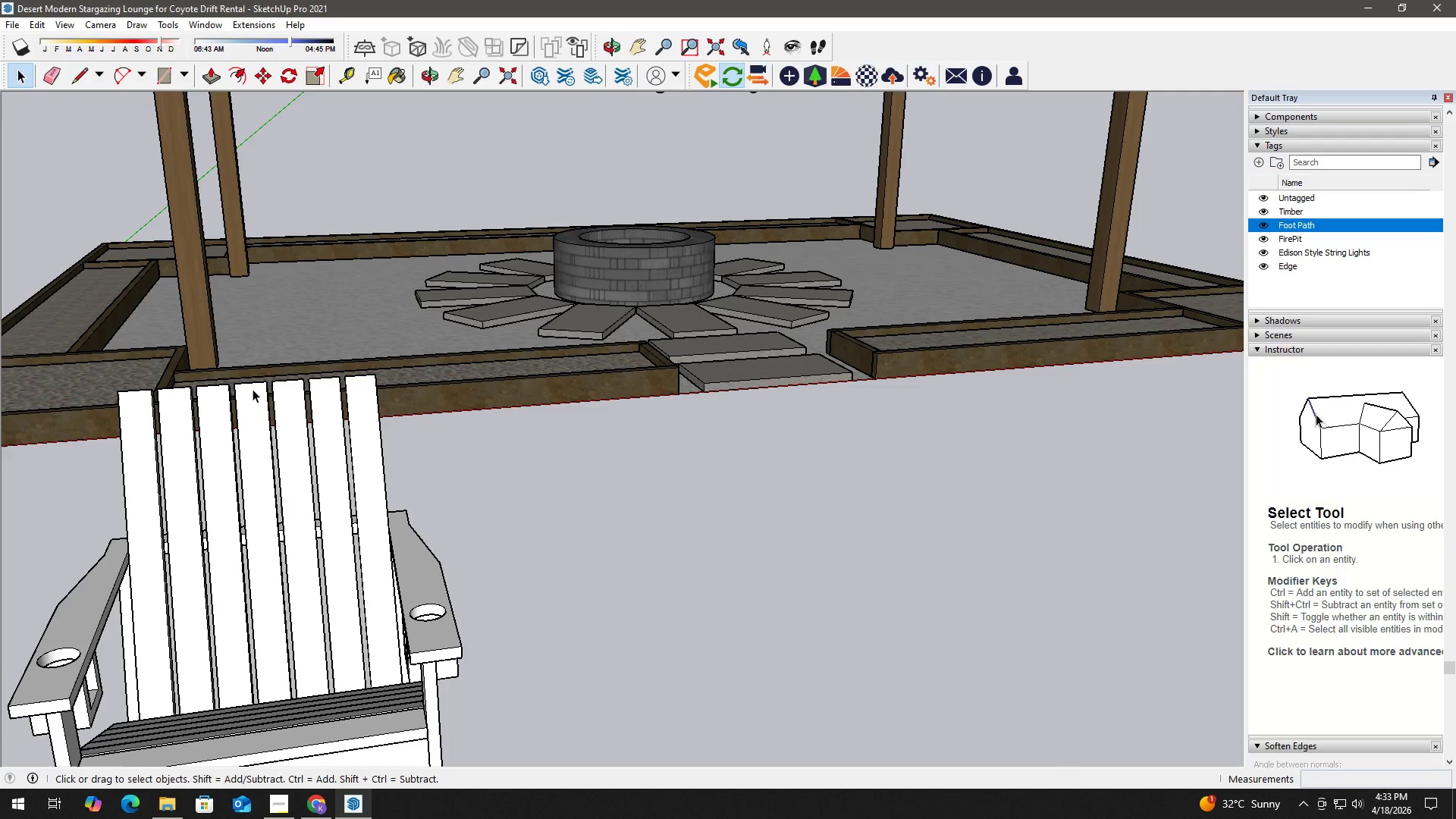 
left_click_drag(start_coordinate=[252, 389], to_coordinate=[419, 391])
 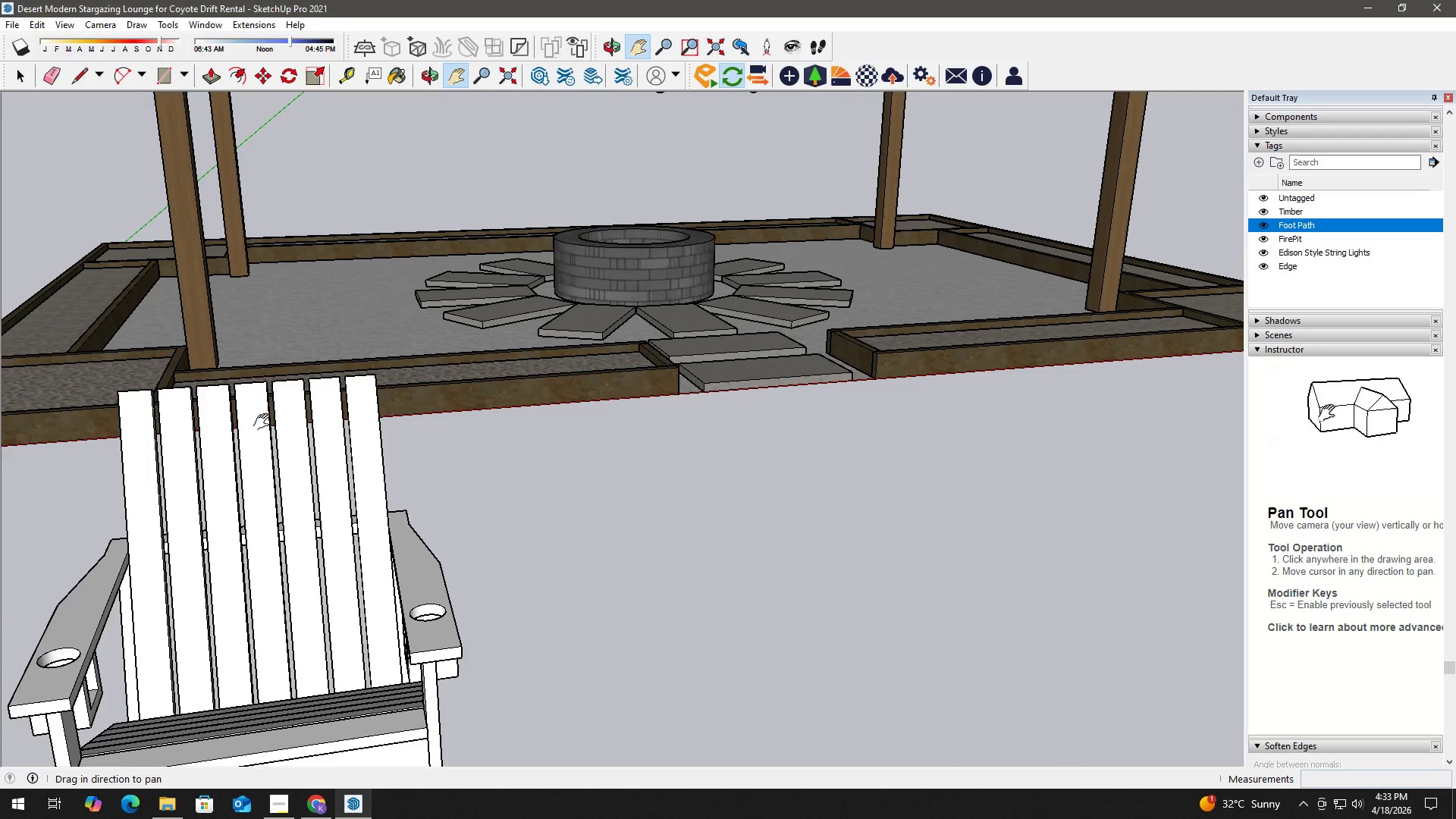 
key(H)
 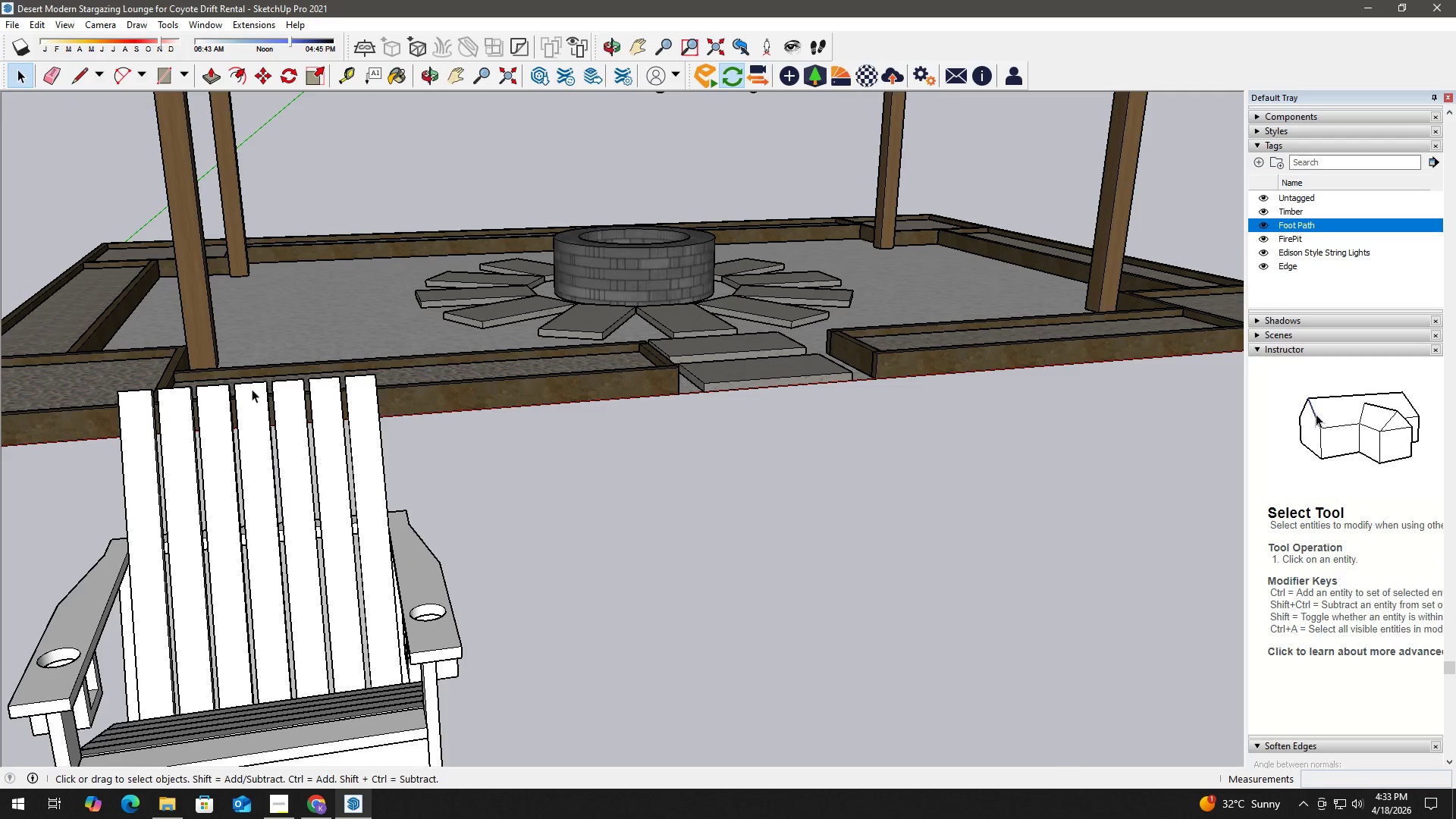 
scroll: coordinate [248, 407], scroll_direction: up, amount: 1.0
 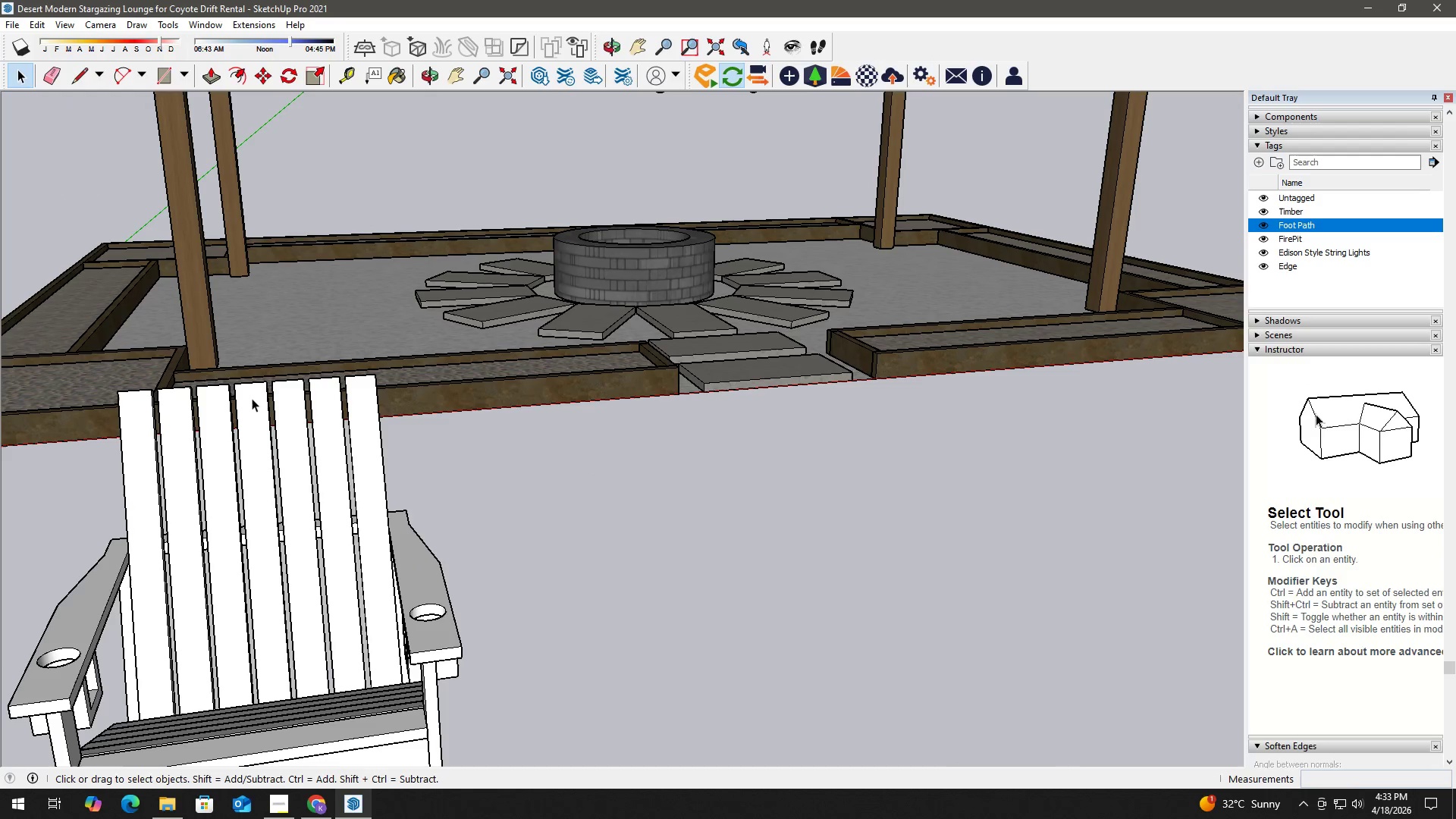 
left_click_drag(start_coordinate=[265, 422], to_coordinate=[425, 468])
 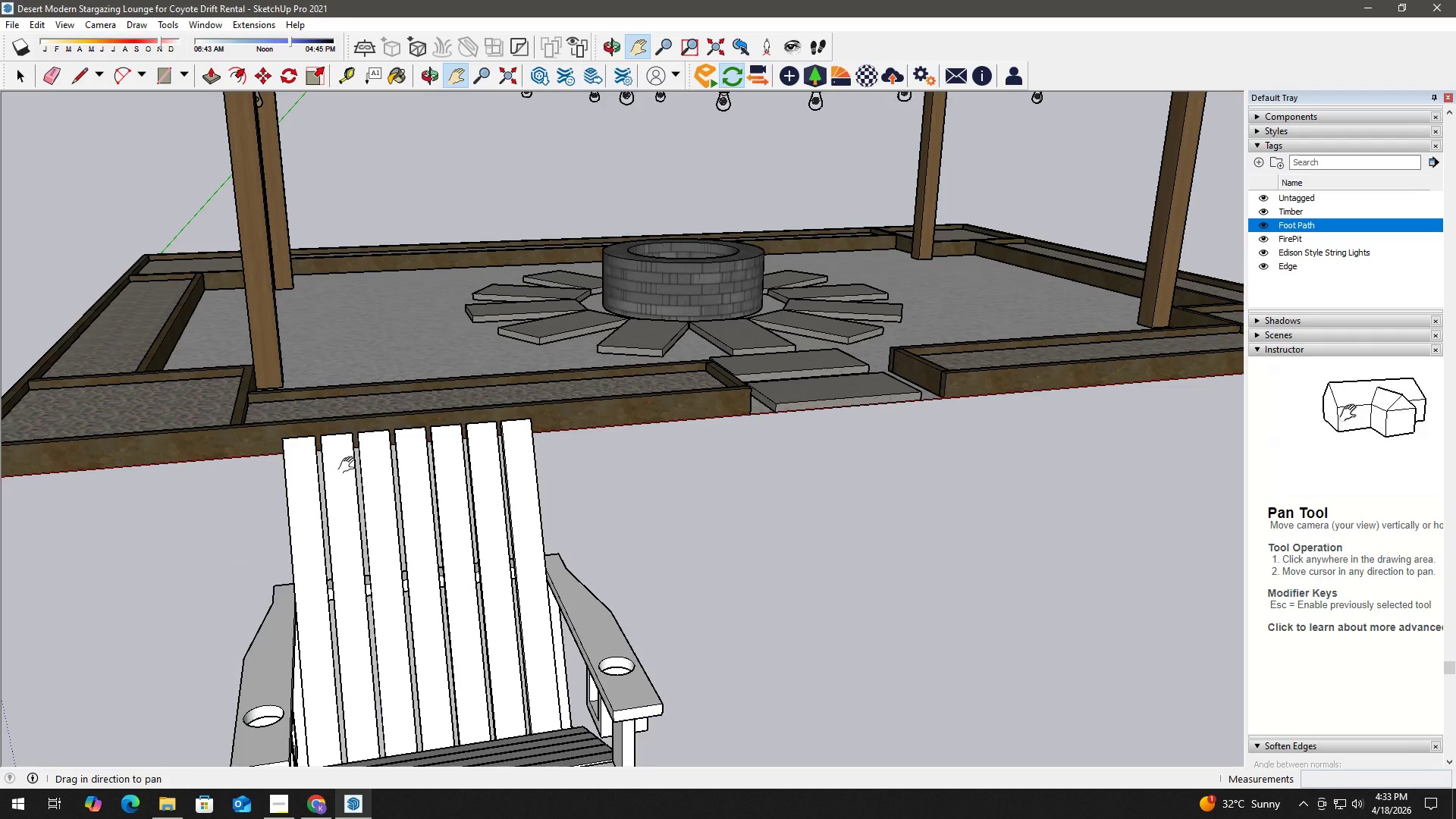 
key(Space)
 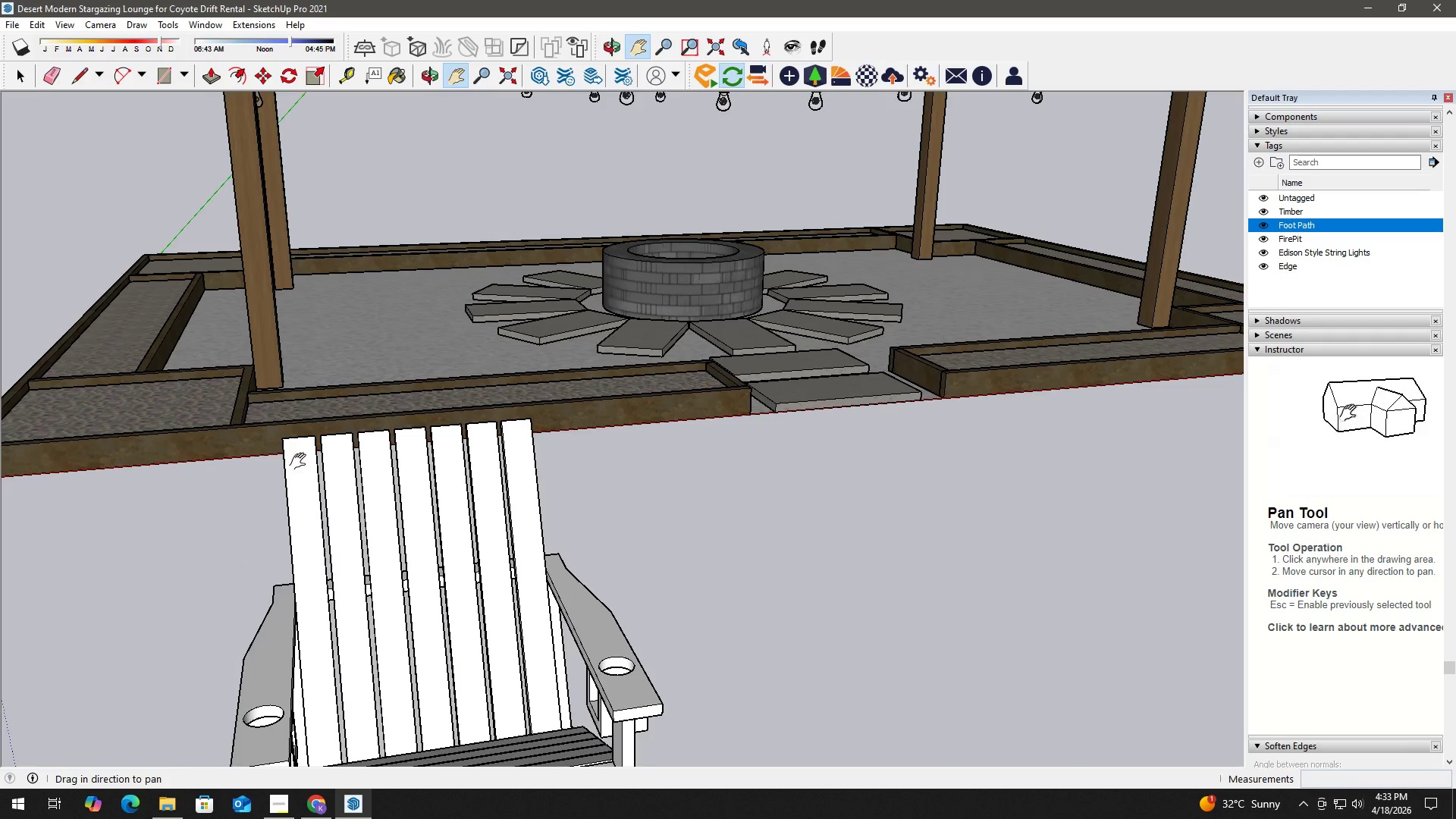 
double_click([295, 453])
 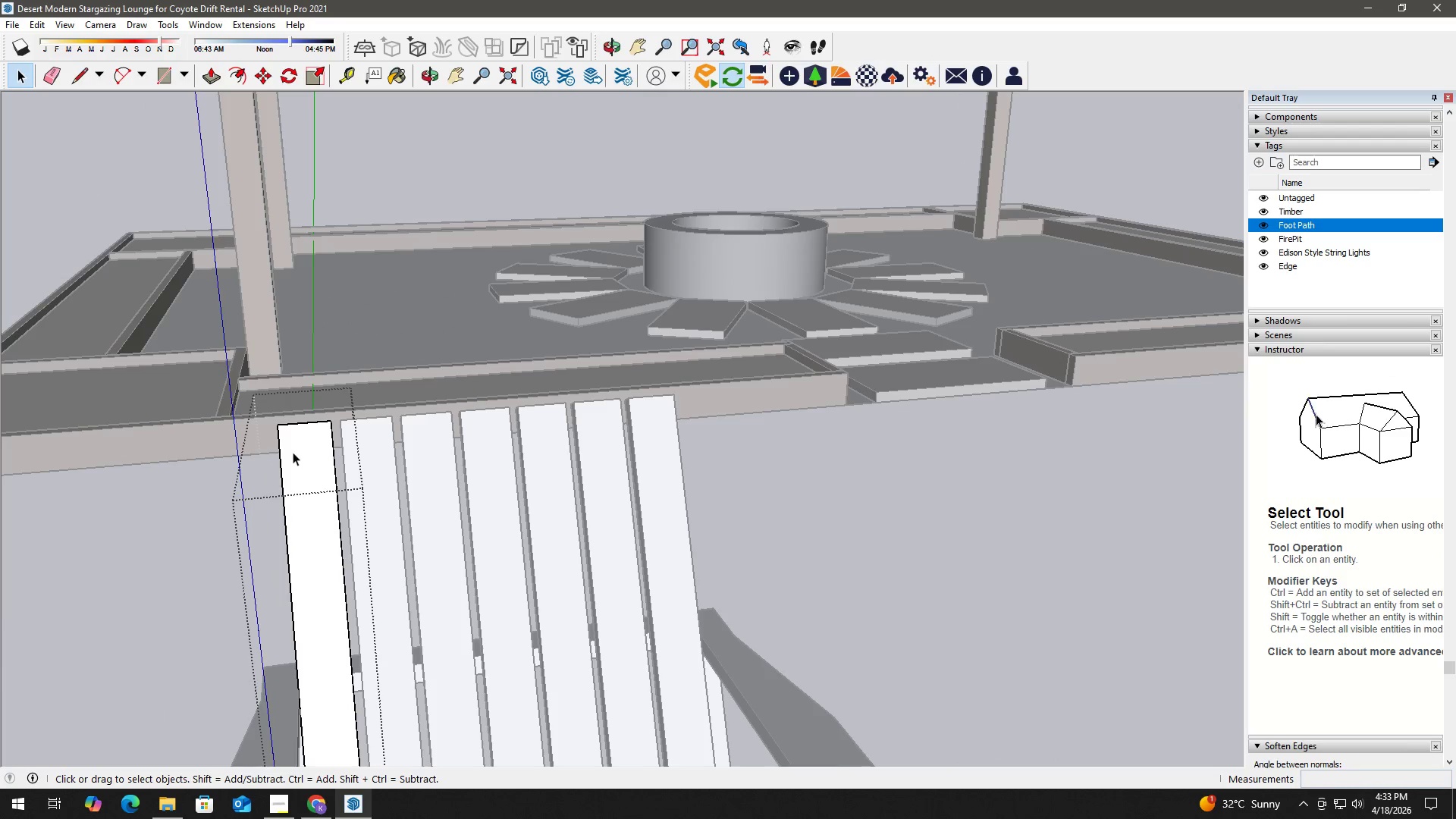 
scroll: coordinate [294, 456], scroll_direction: up, amount: 5.0
 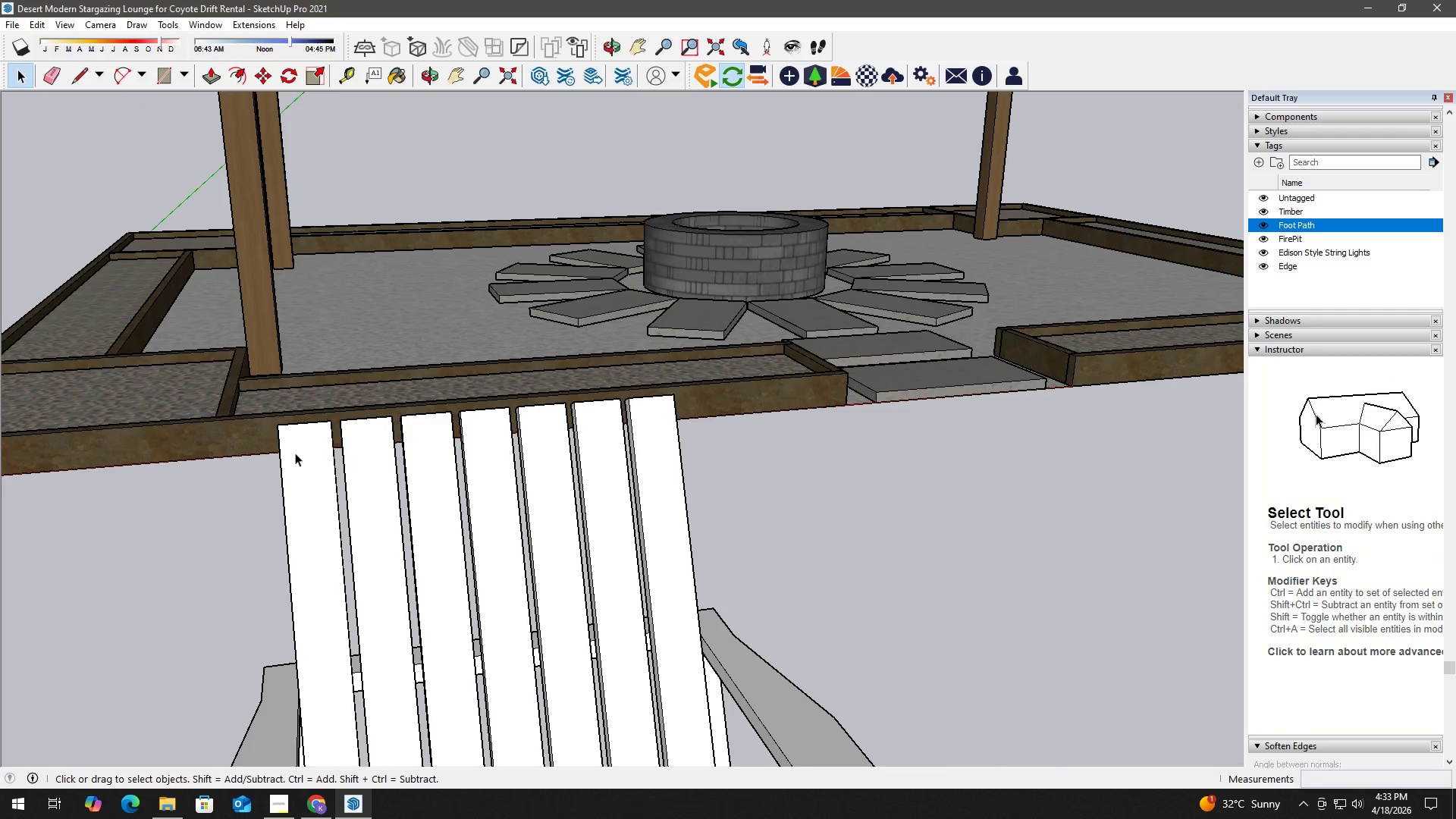 
key(Escape)
 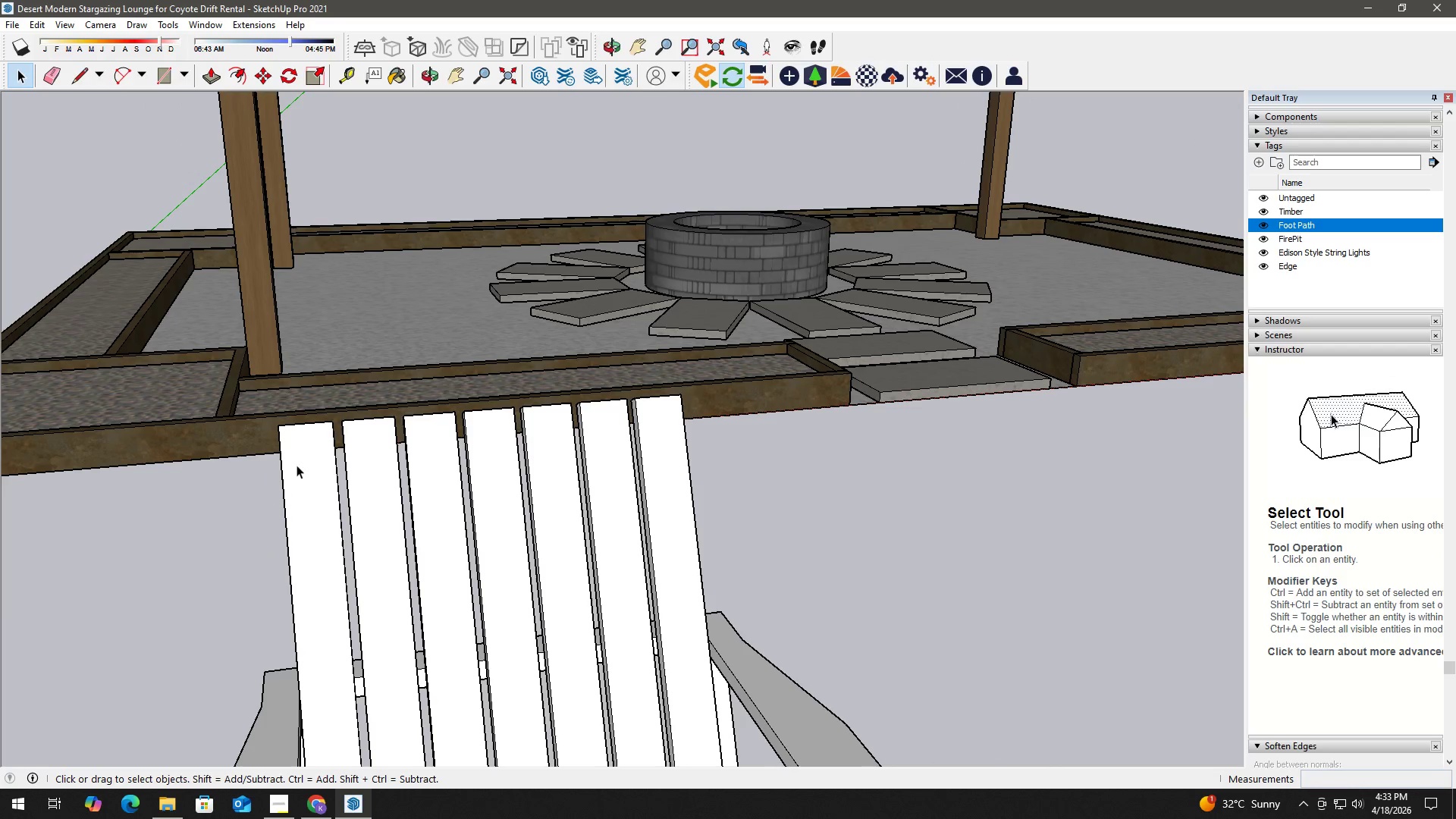 
key(Escape)
 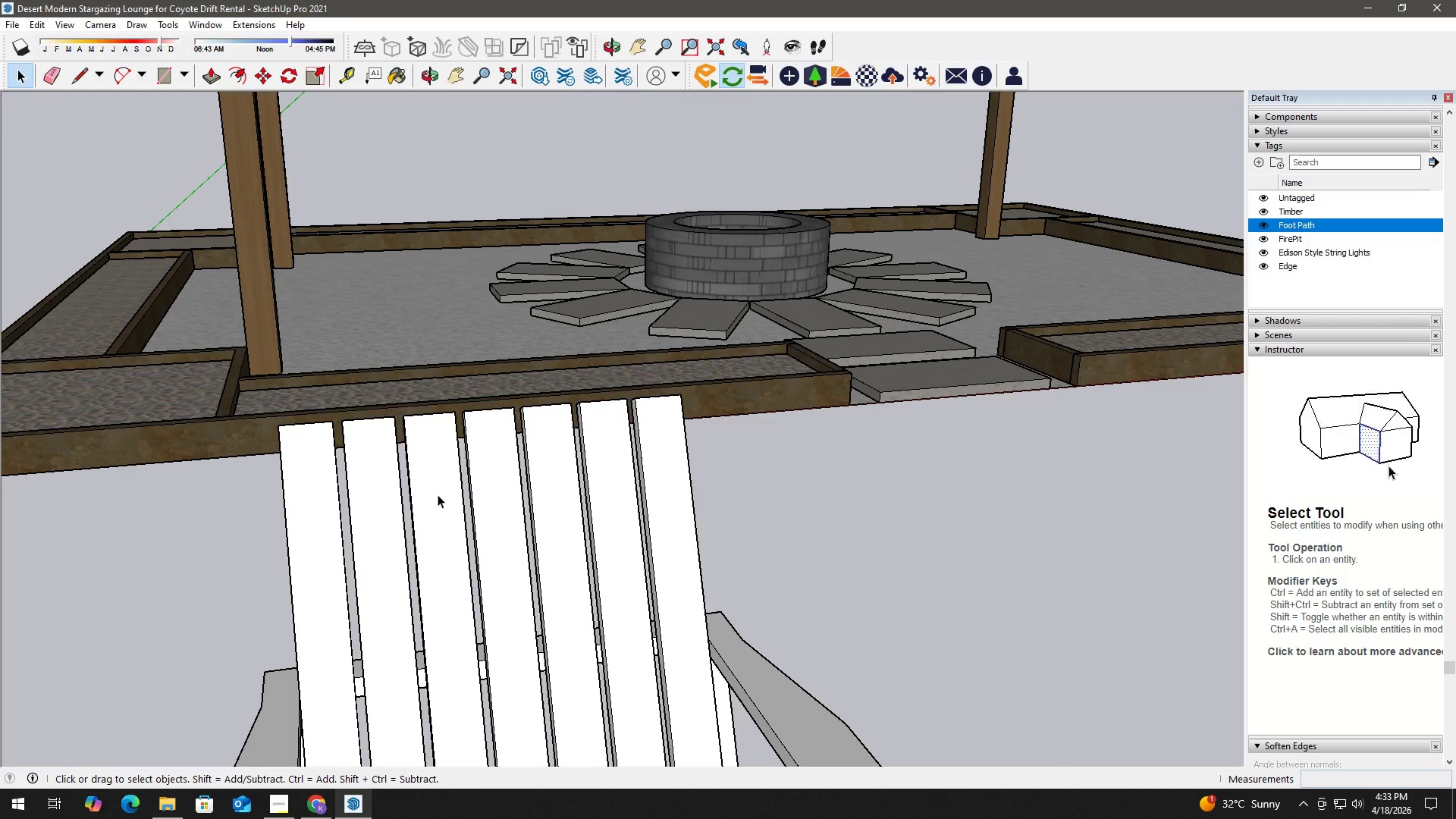 
scroll: coordinate [297, 456], scroll_direction: none, amount: 0.0
 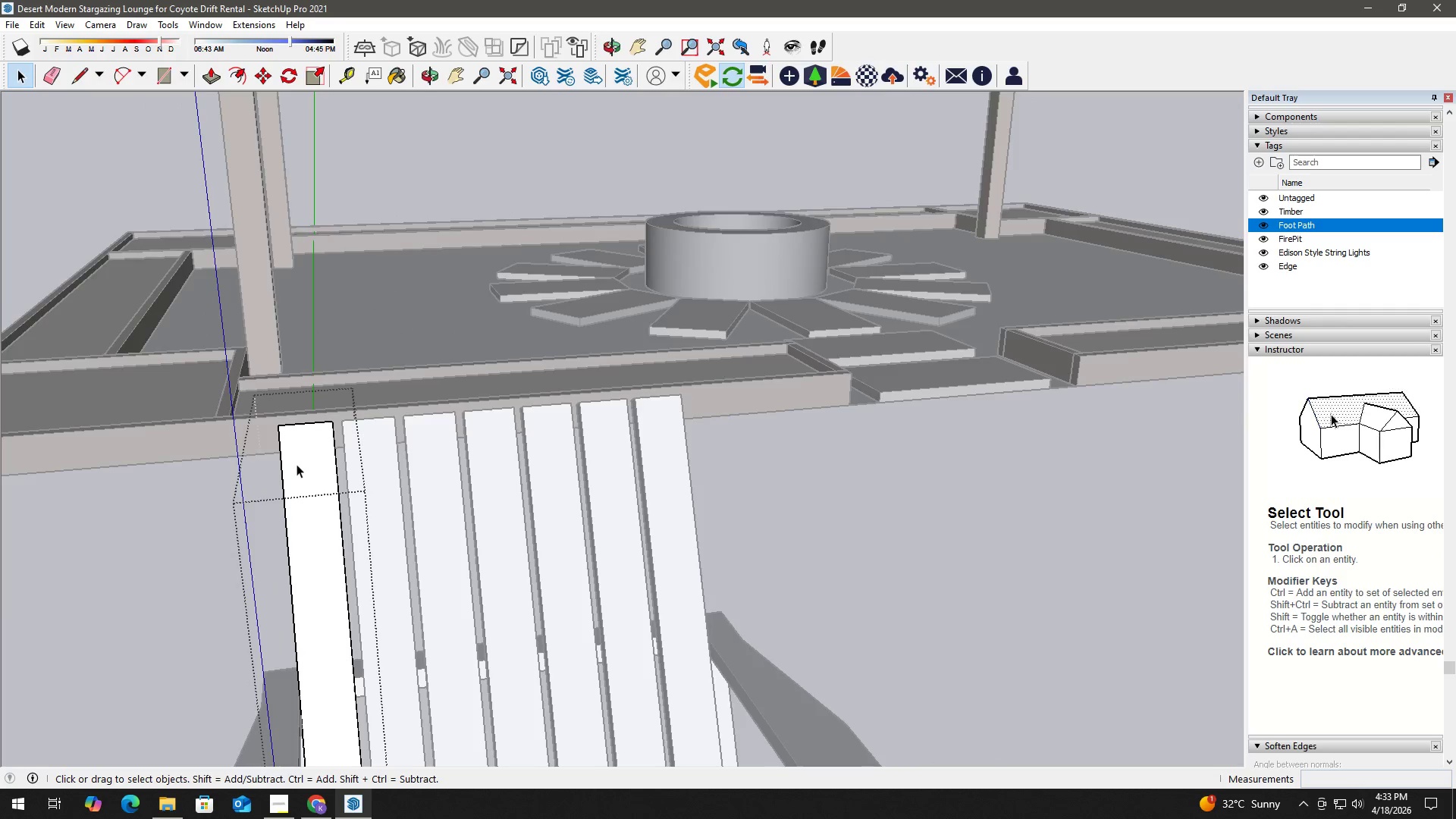 
scroll: coordinate [294, 428], scroll_direction: up, amount: 5.0
 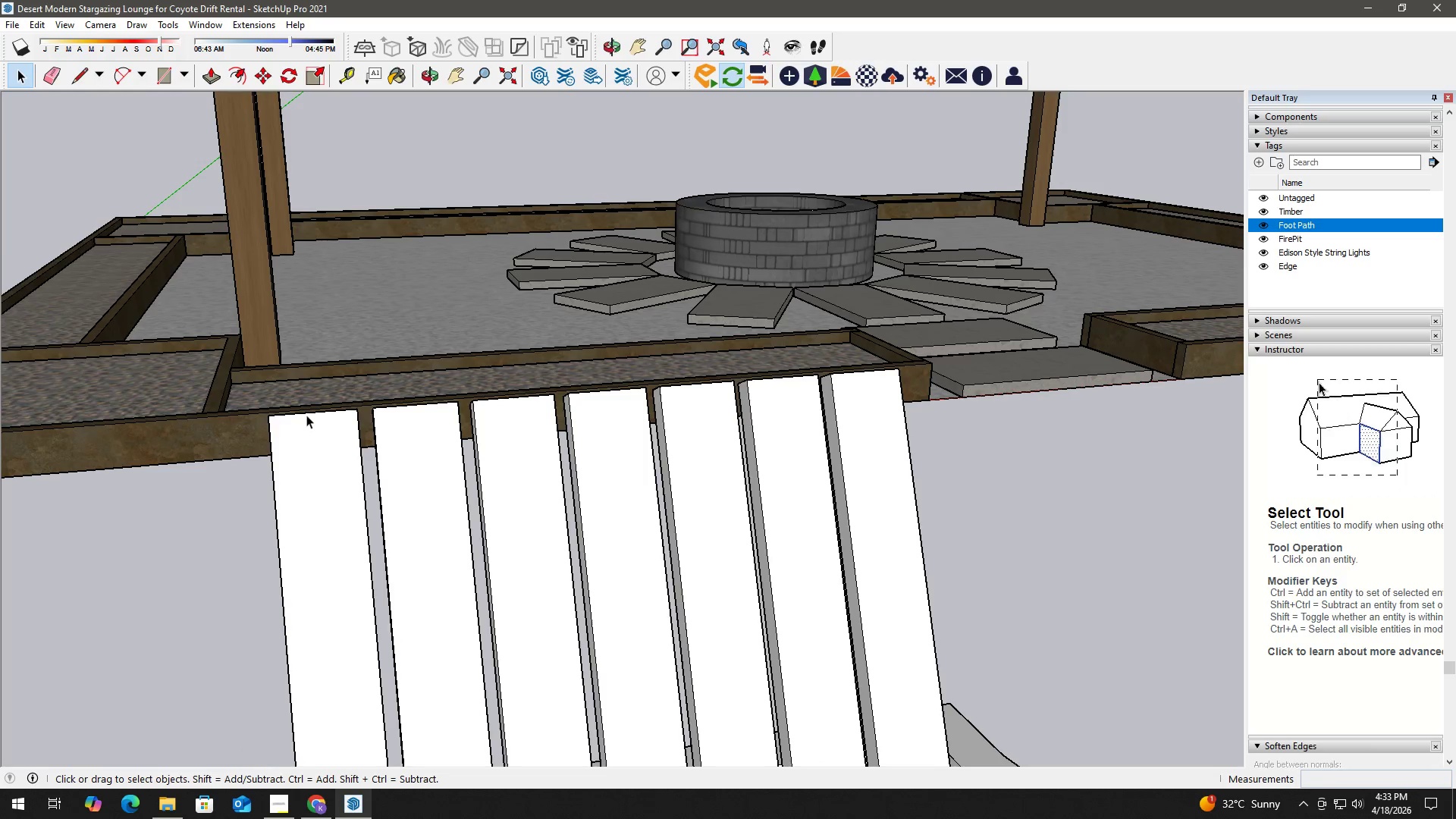 
key(T)
 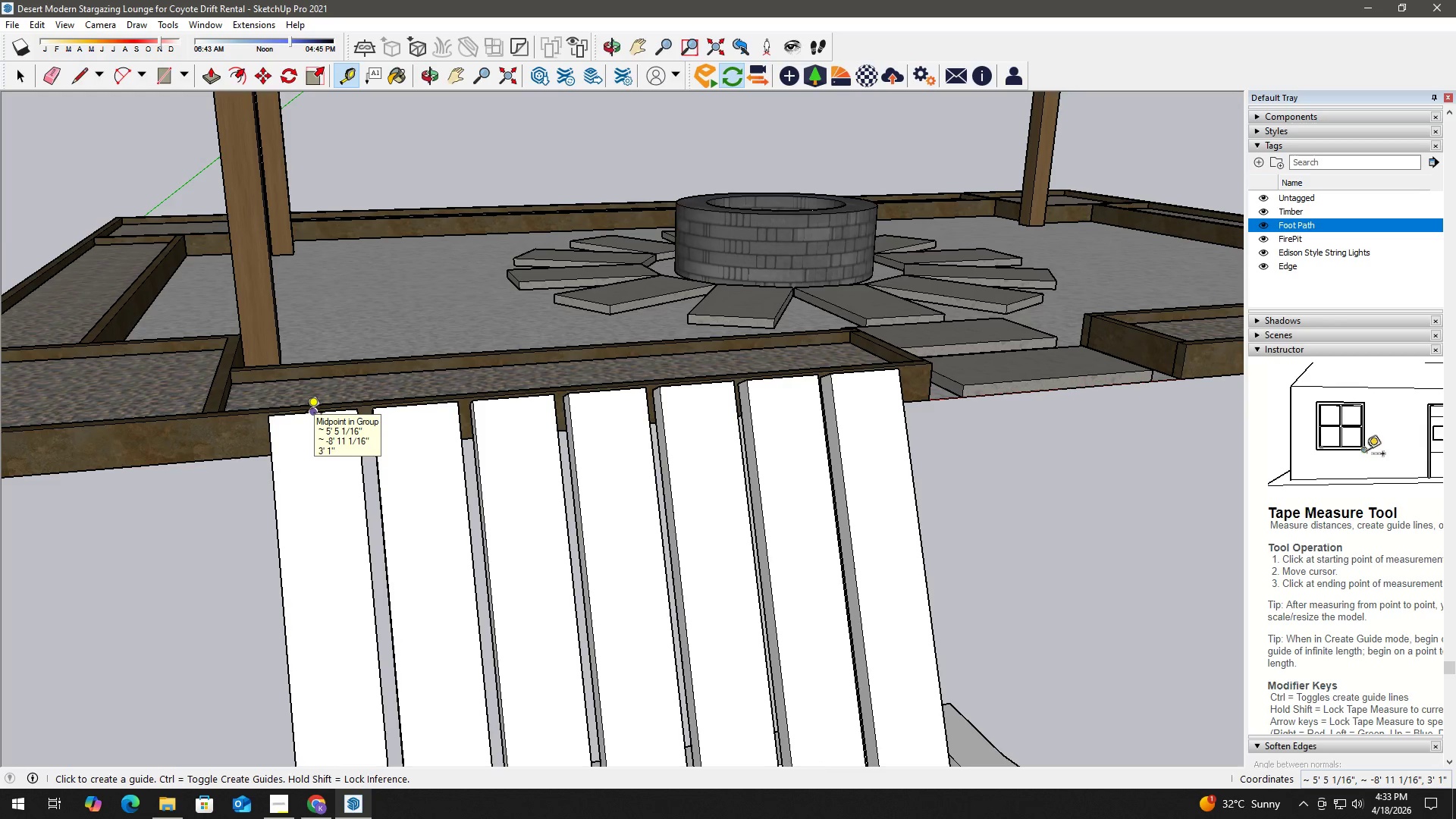 
left_click([306, 414])
 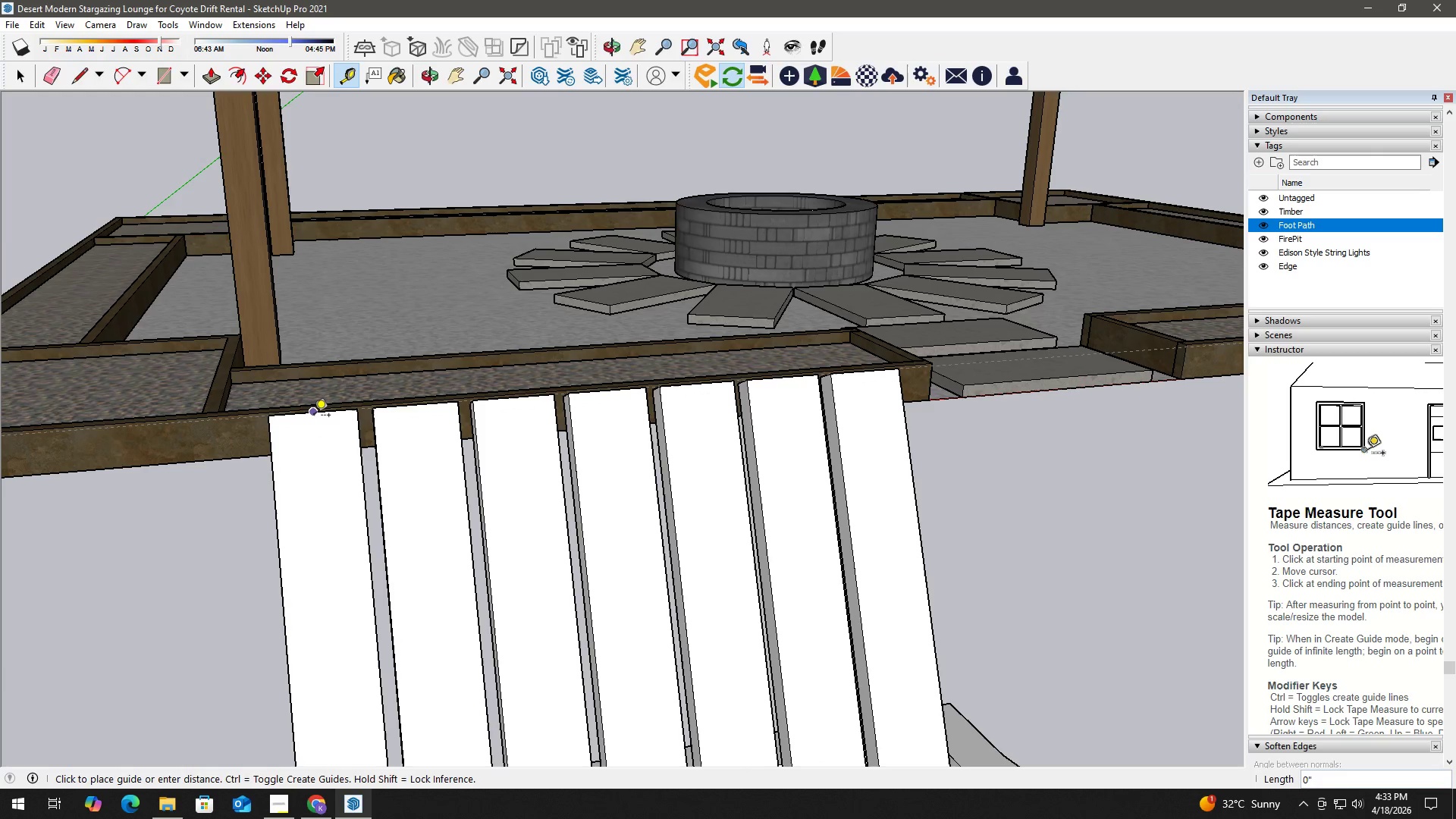 
left_click([314, 416])
 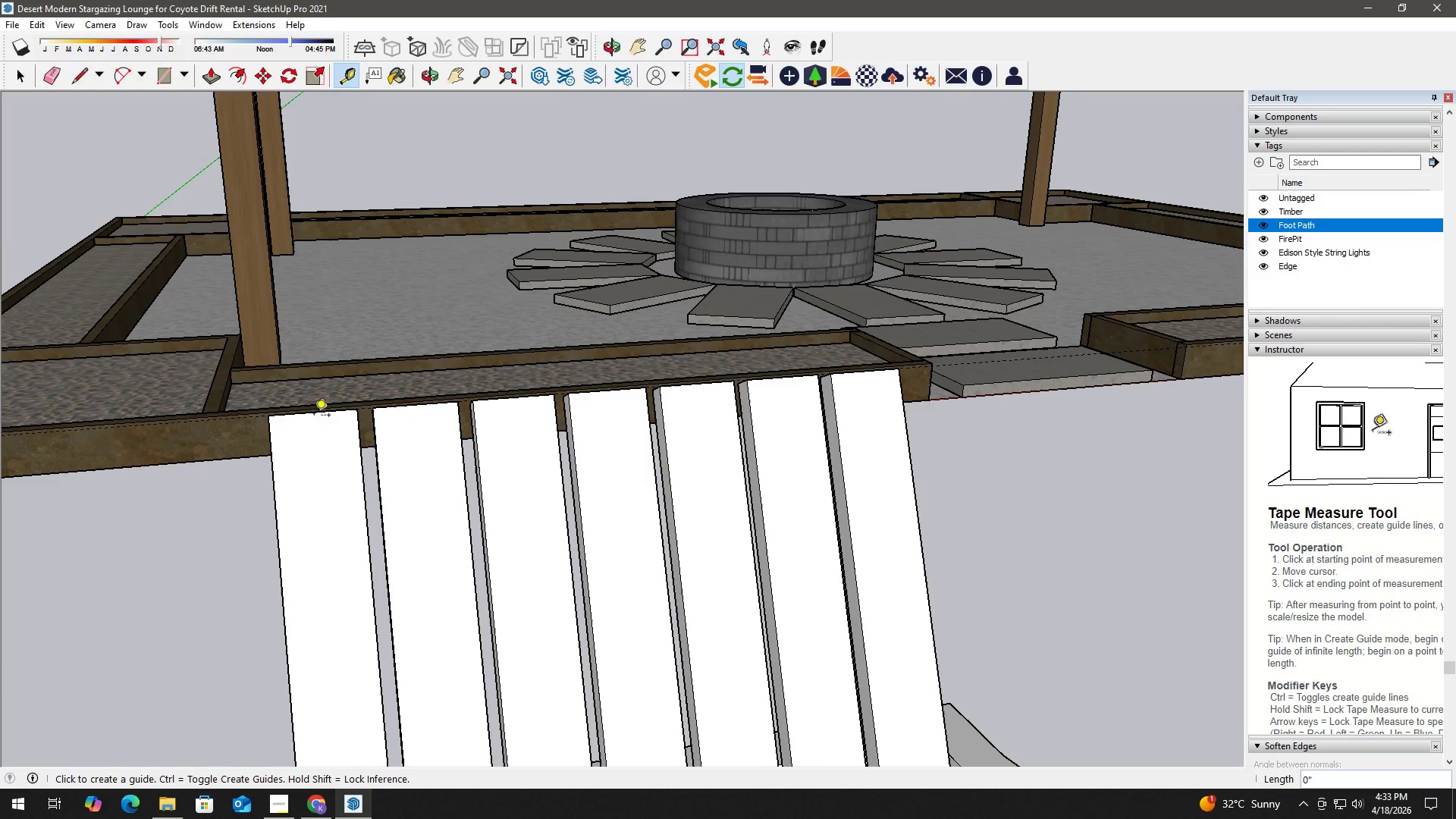 
key(Space)
 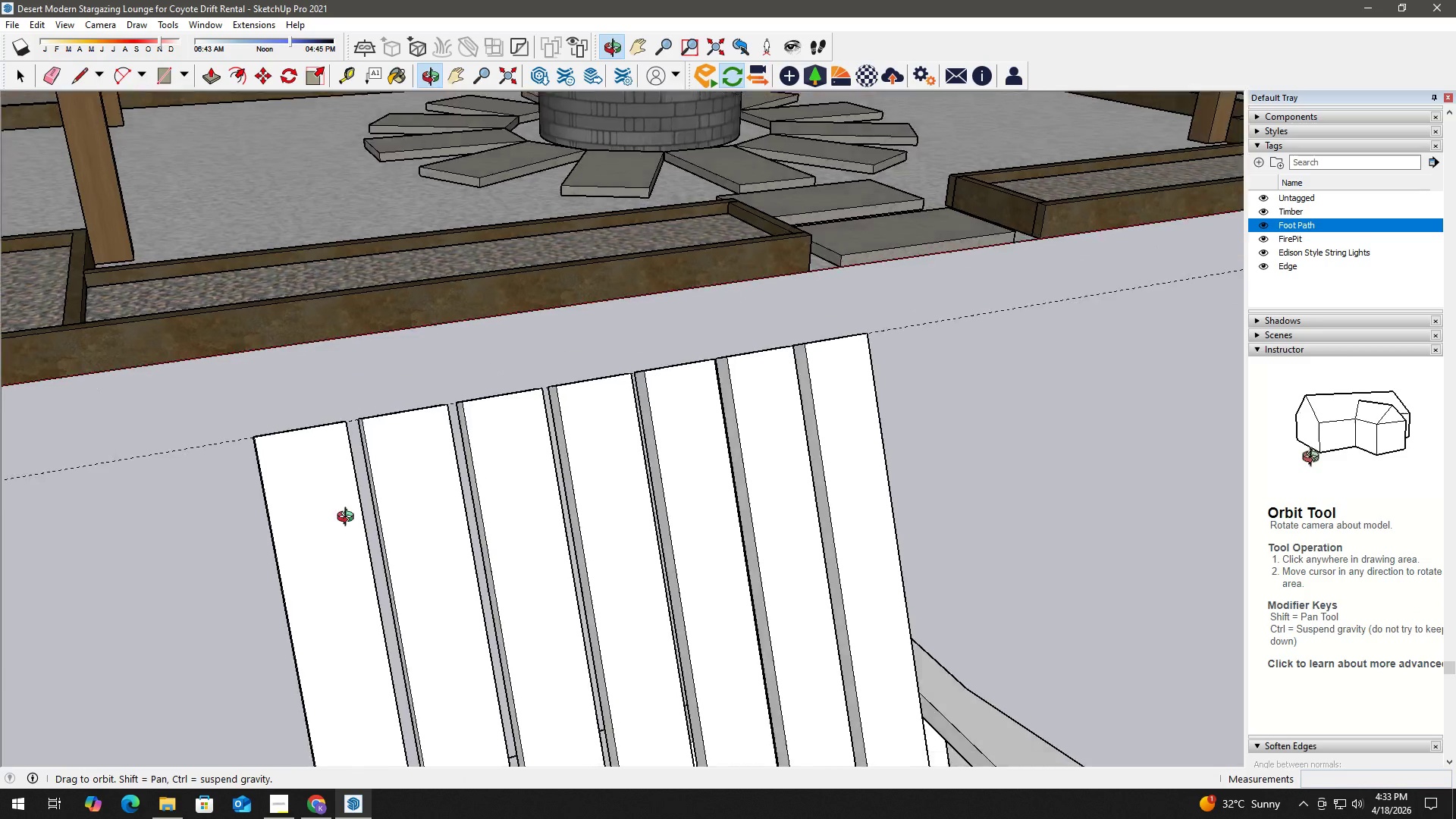 
key(Space)
 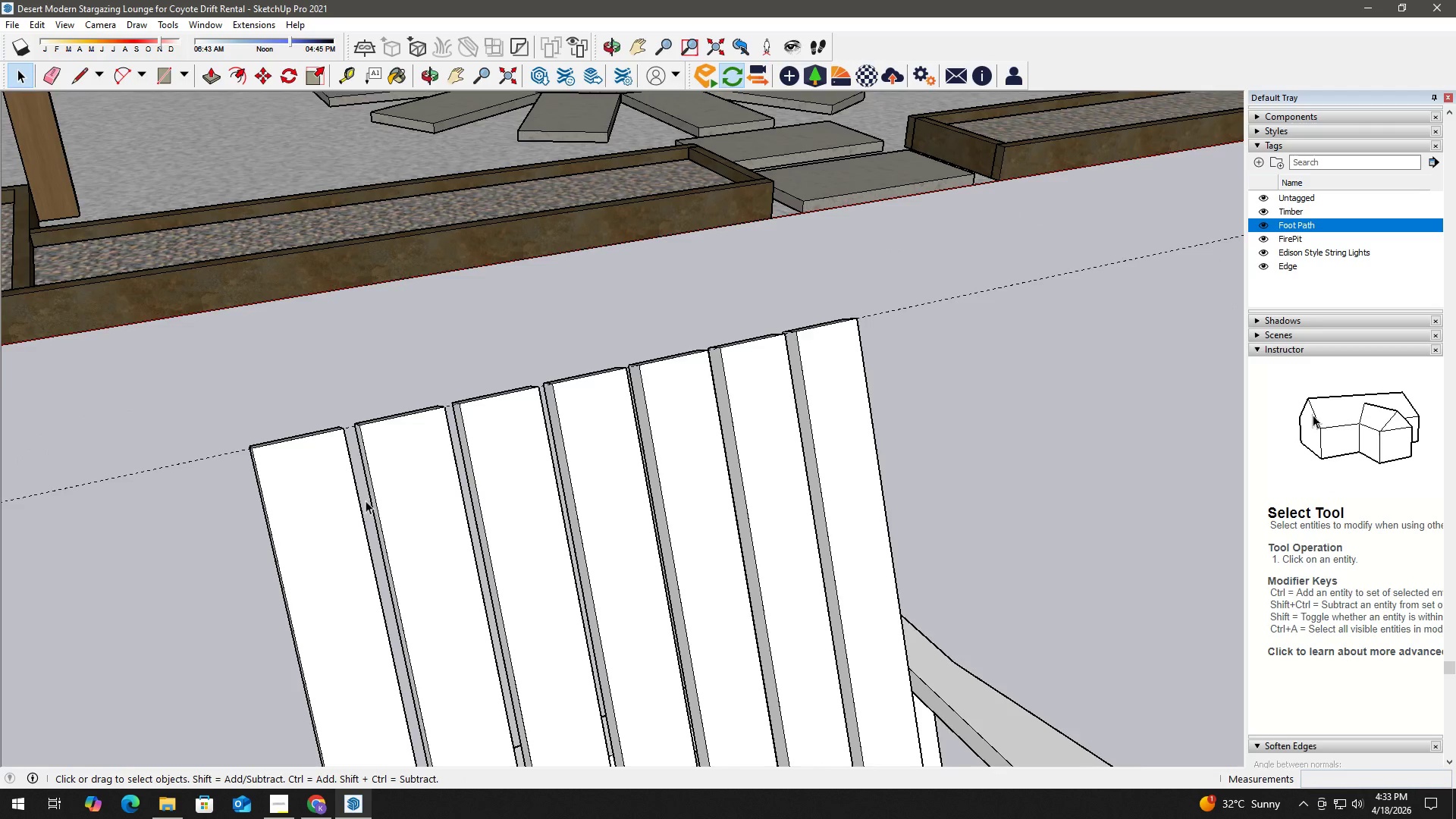 
key(T)
 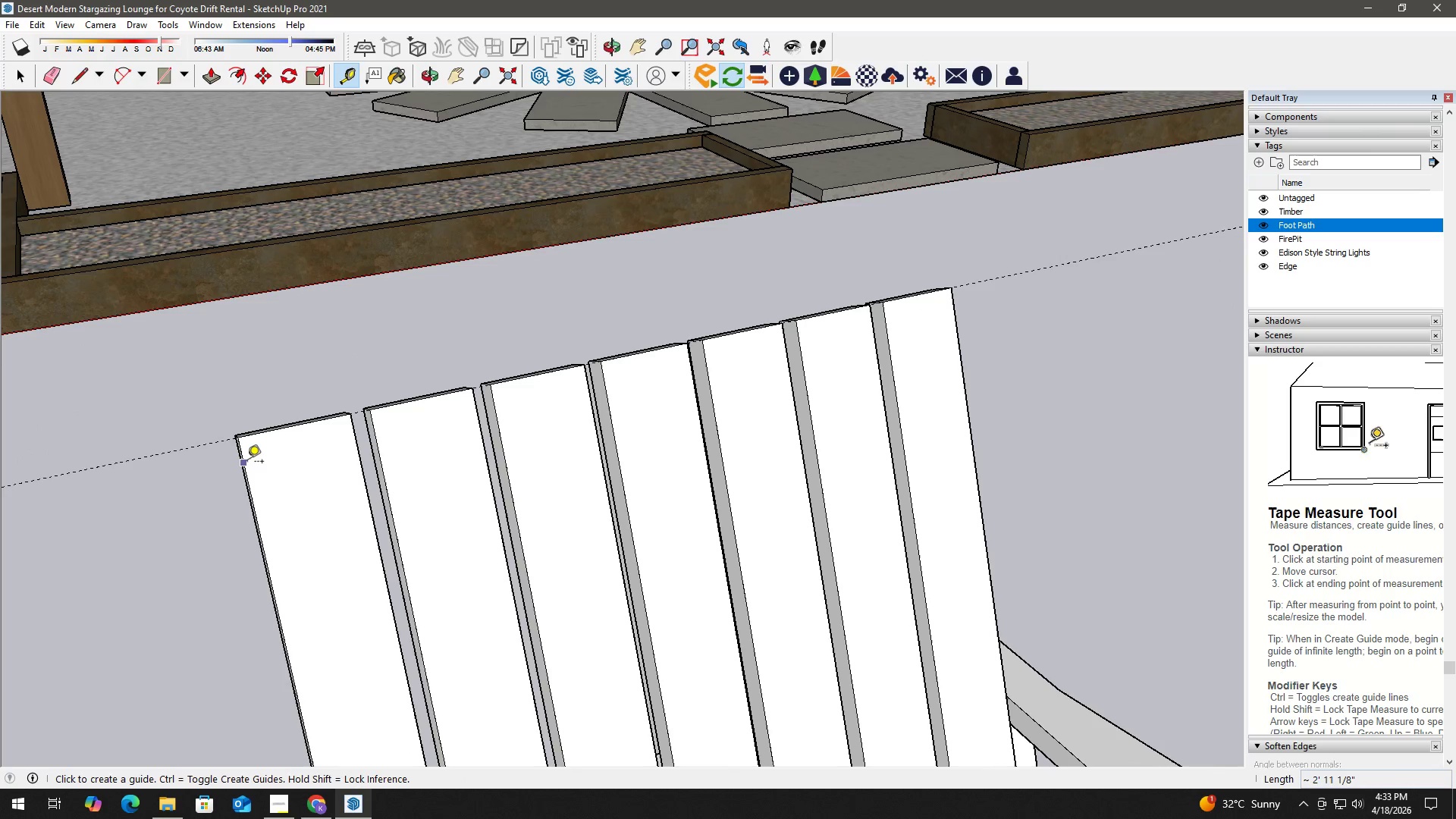 
scroll: coordinate [292, 491], scroll_direction: up, amount: 2.0
 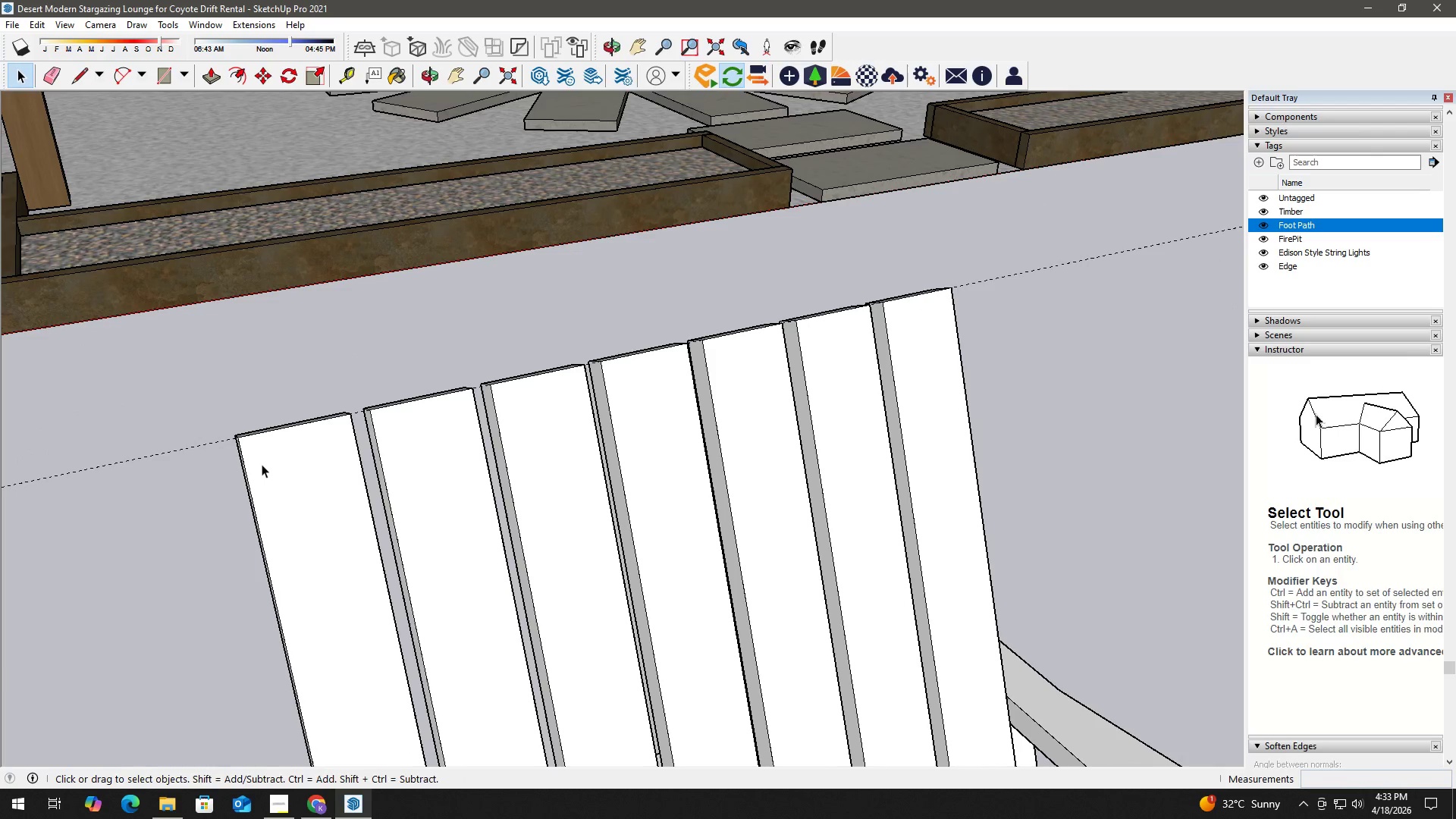 
left_click([247, 463])
 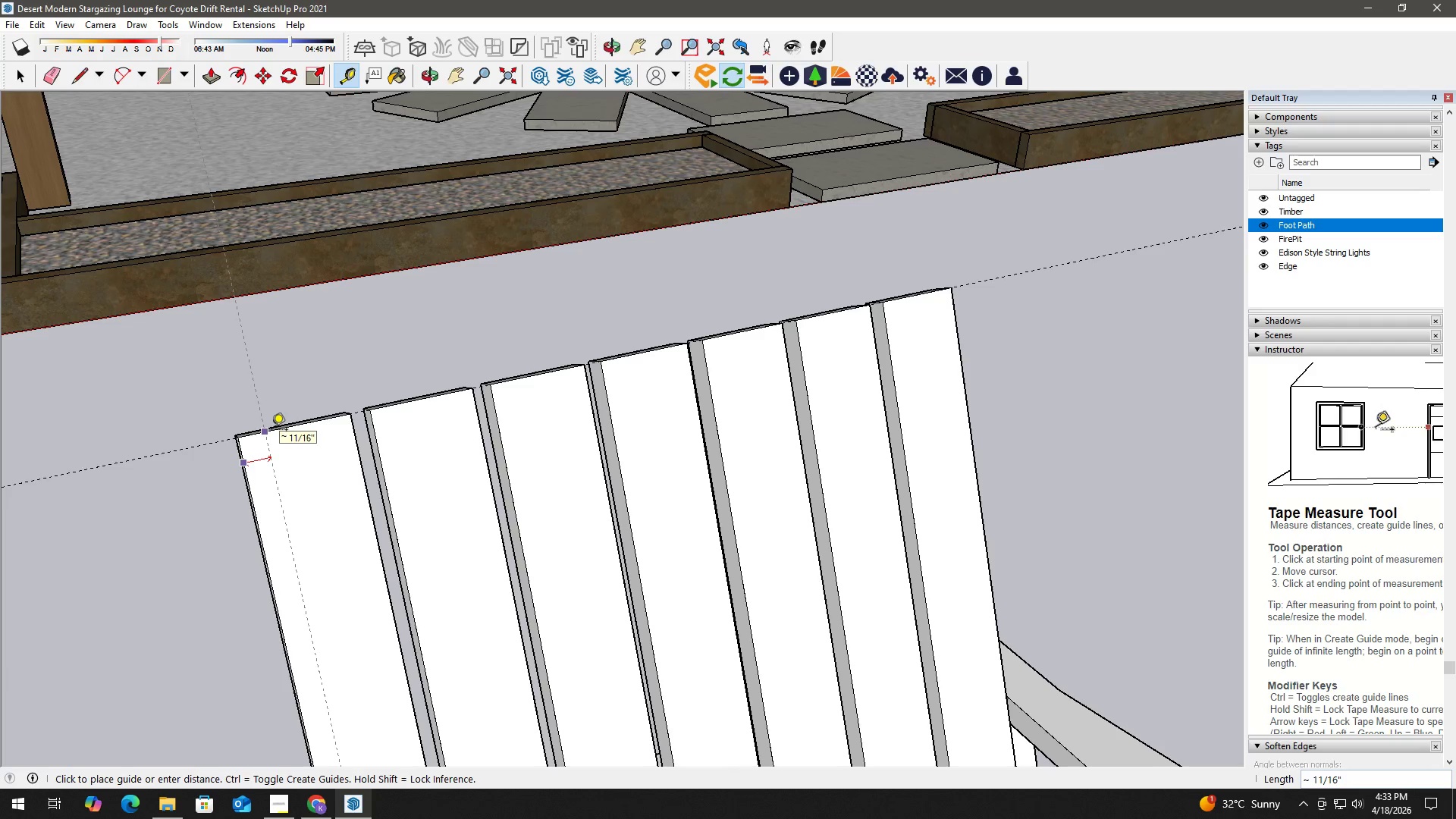 
wait(6.08)
 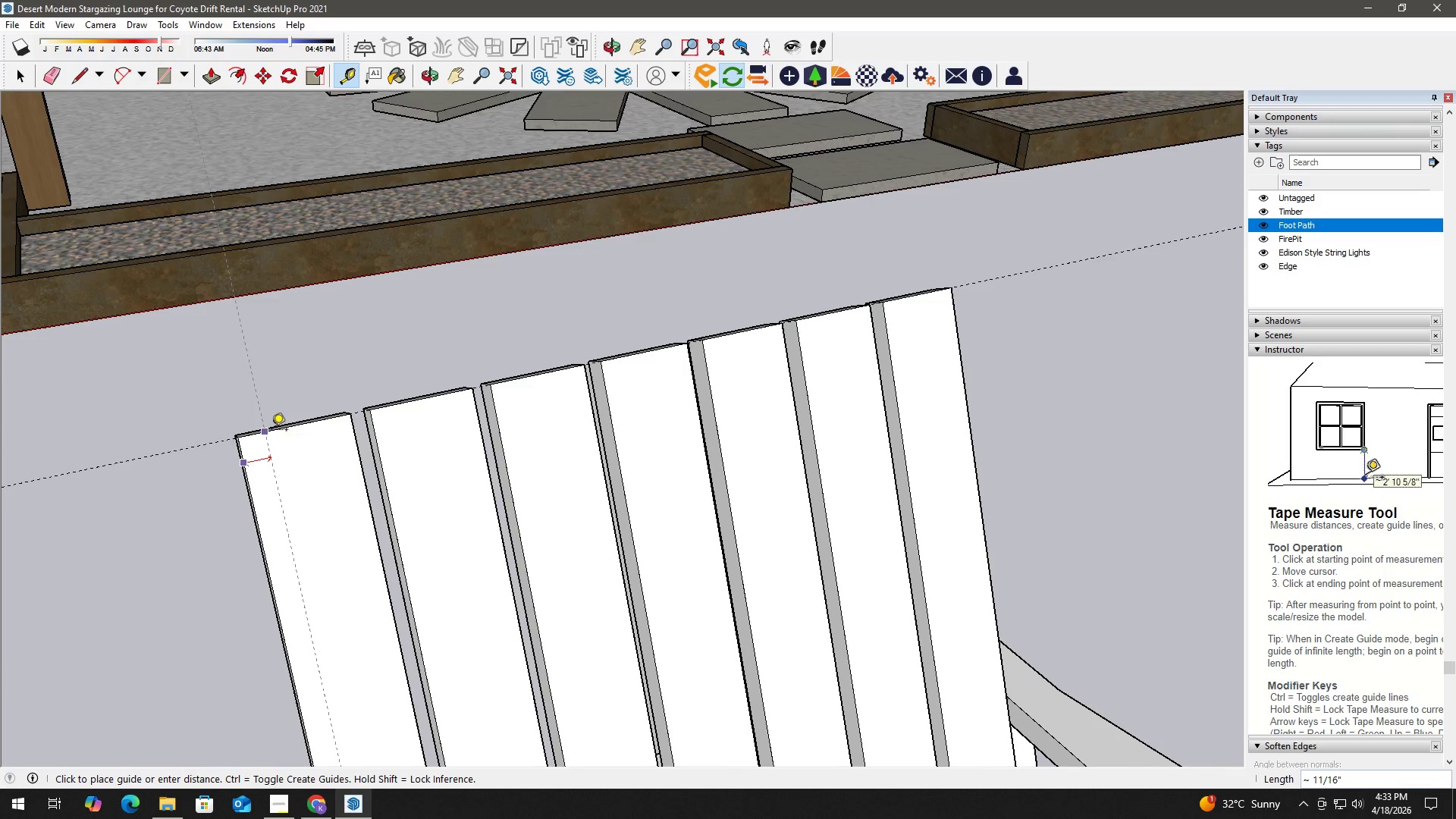 
key(Space)
 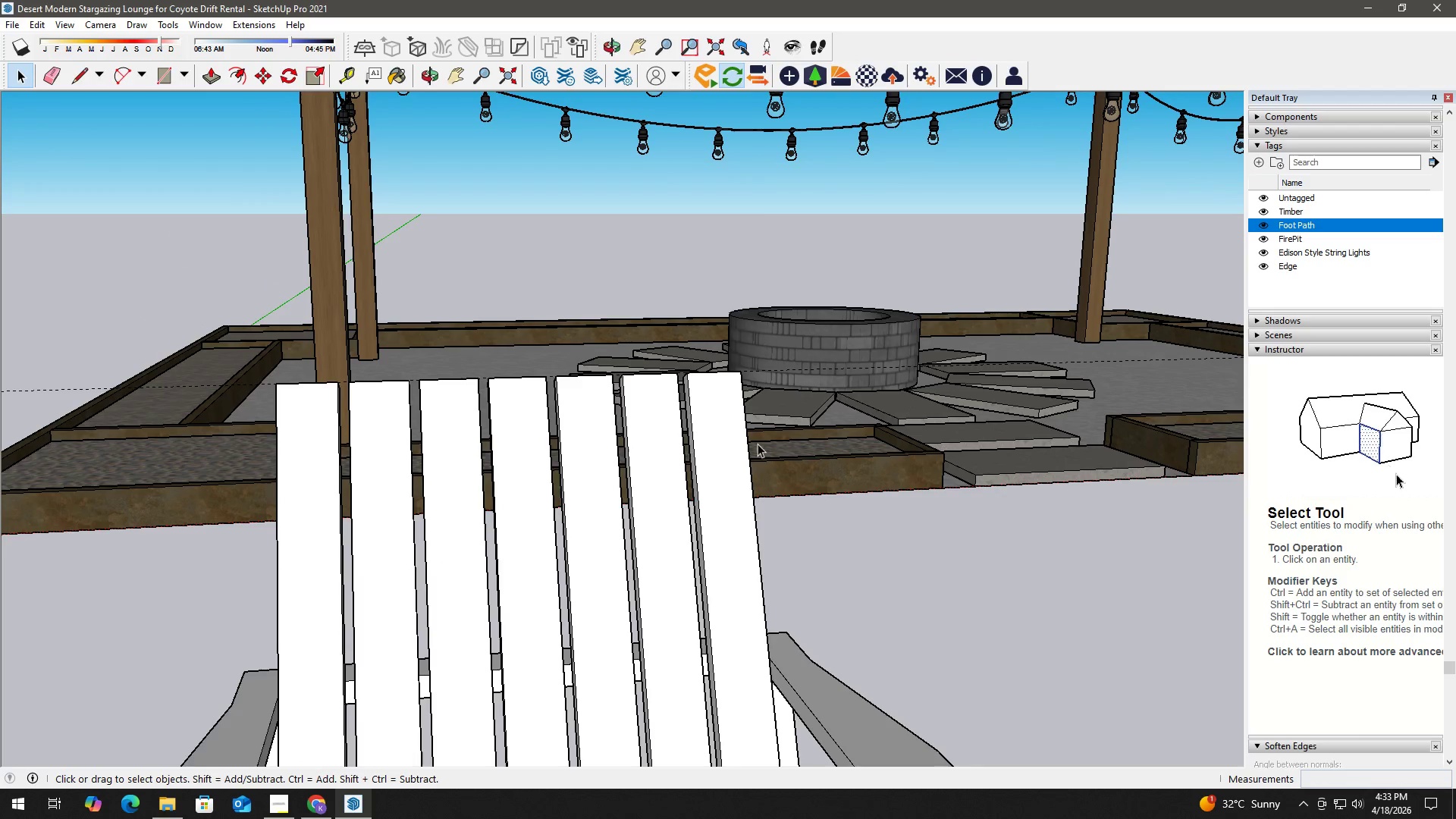 
scroll: coordinate [286, 431], scroll_direction: down, amount: 6.0
 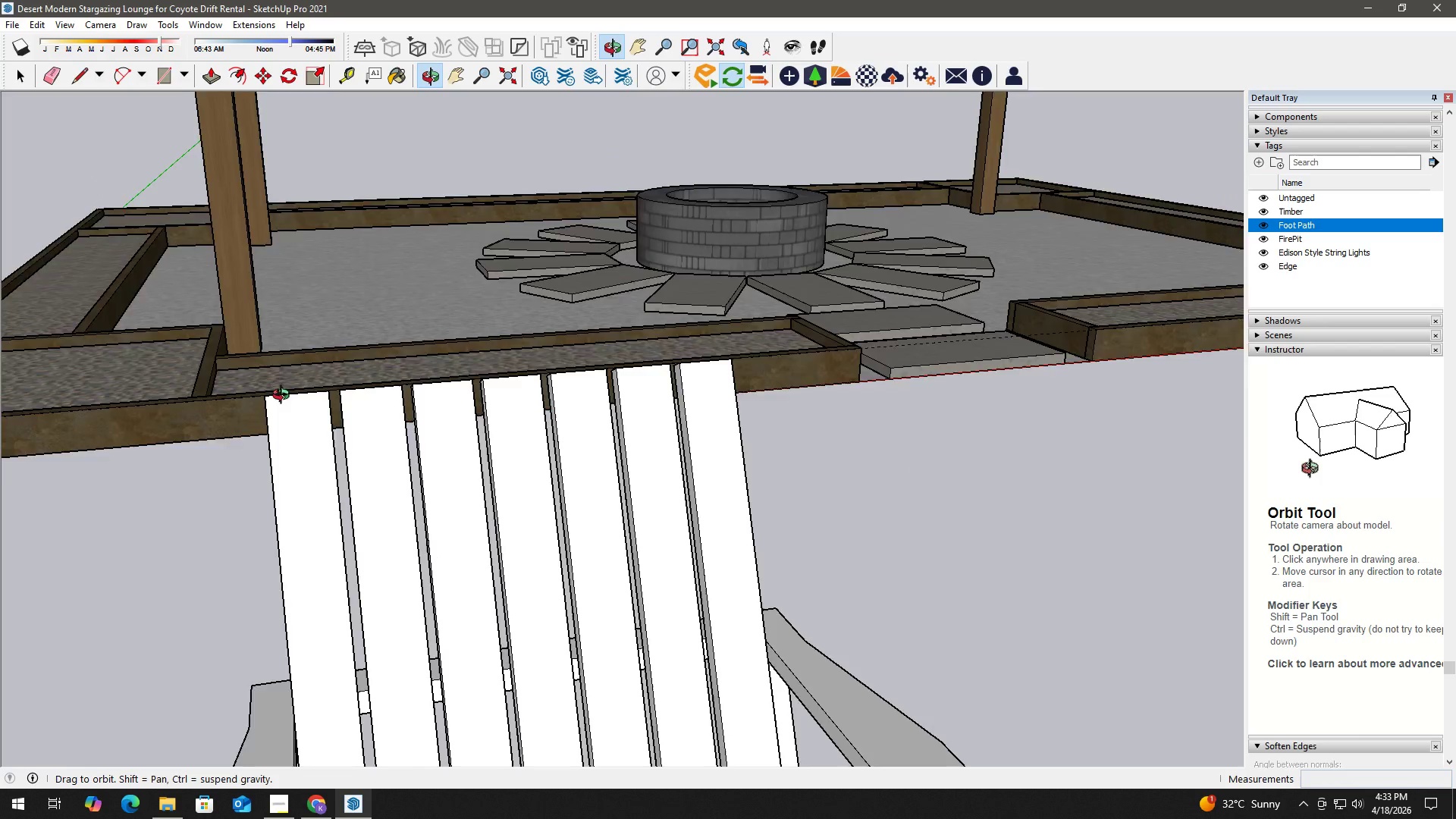 
key(T)
 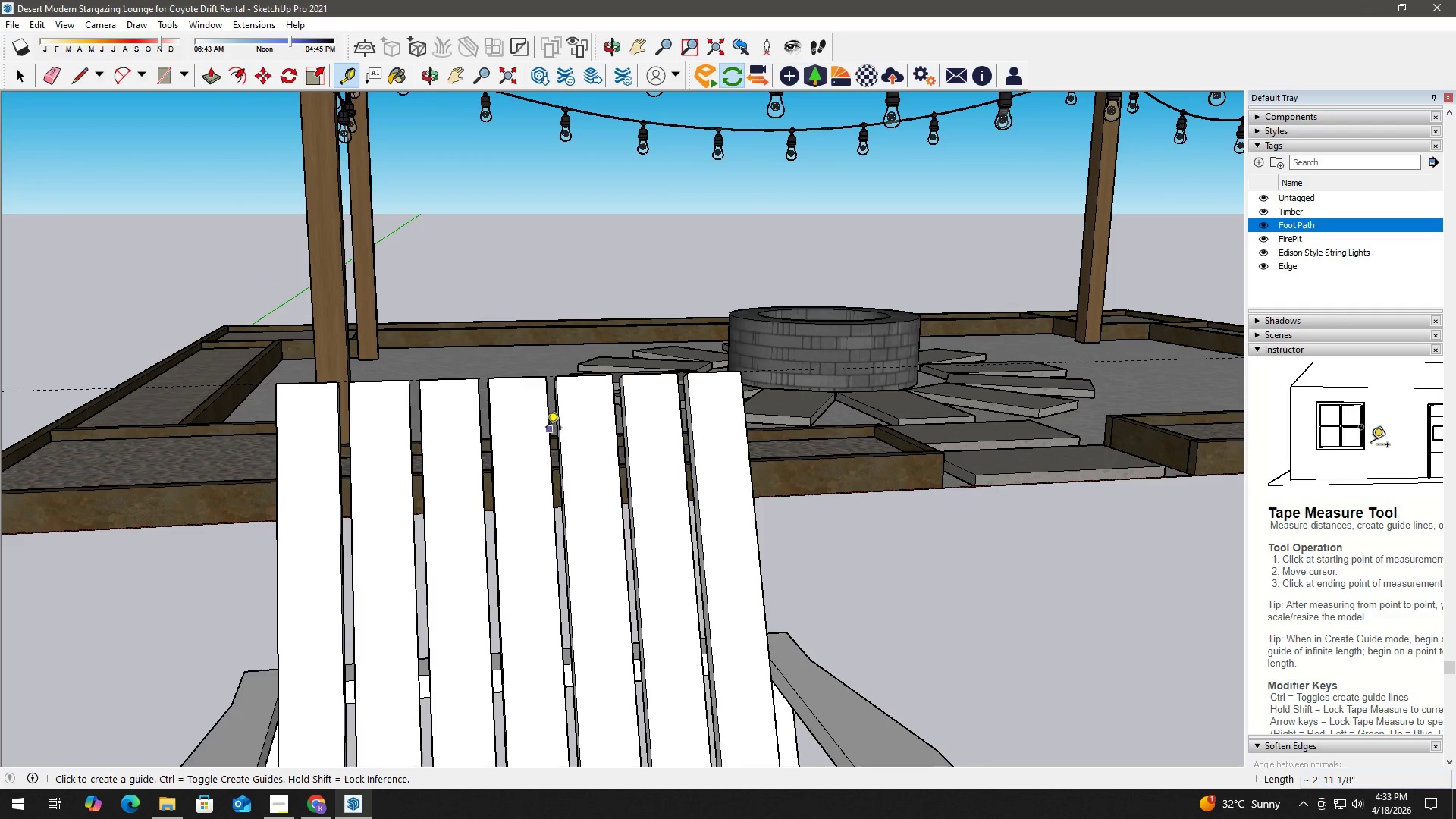 
left_click([546, 429])
 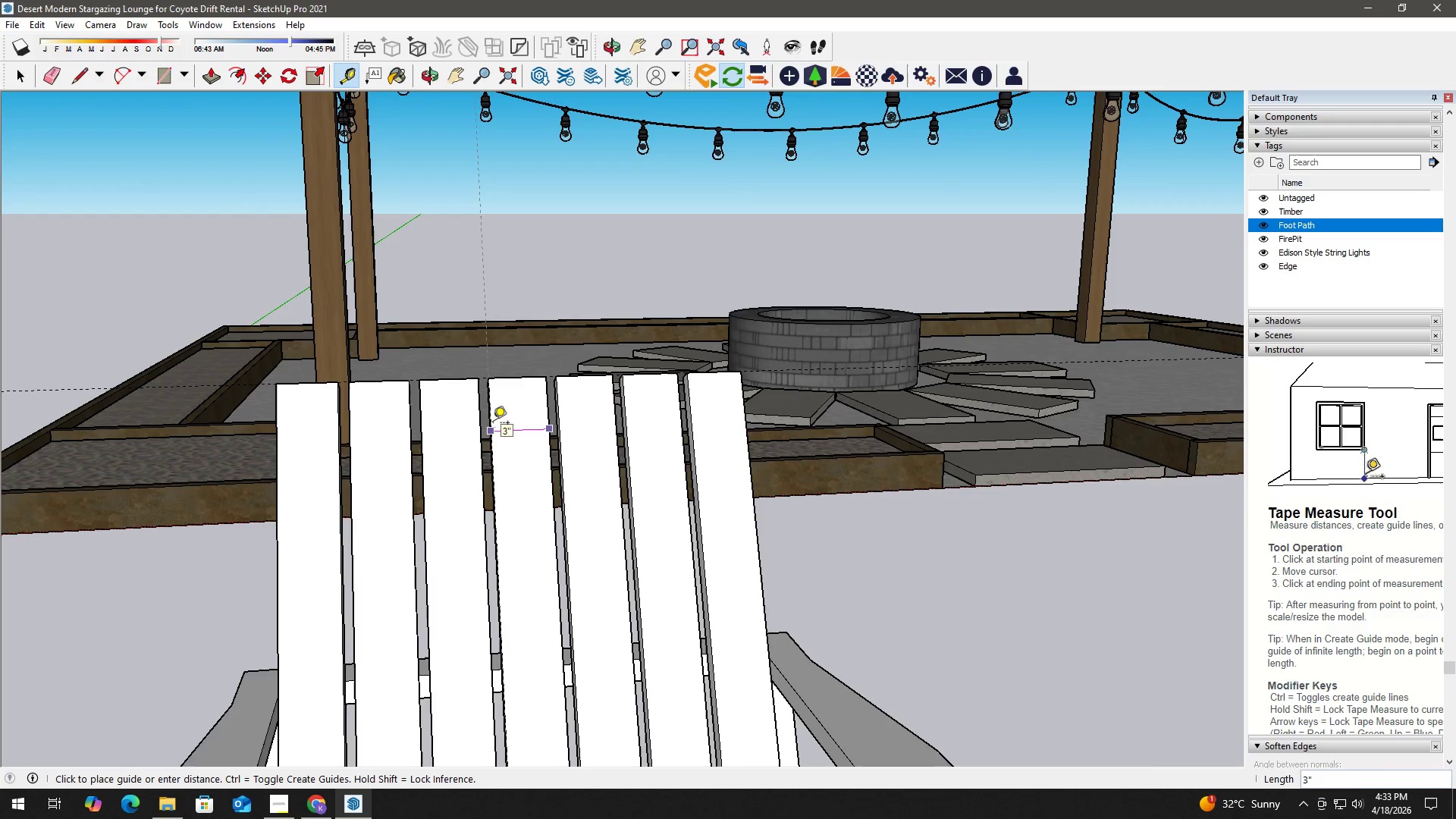 
hold_key(key=Space, duration=1.69)
 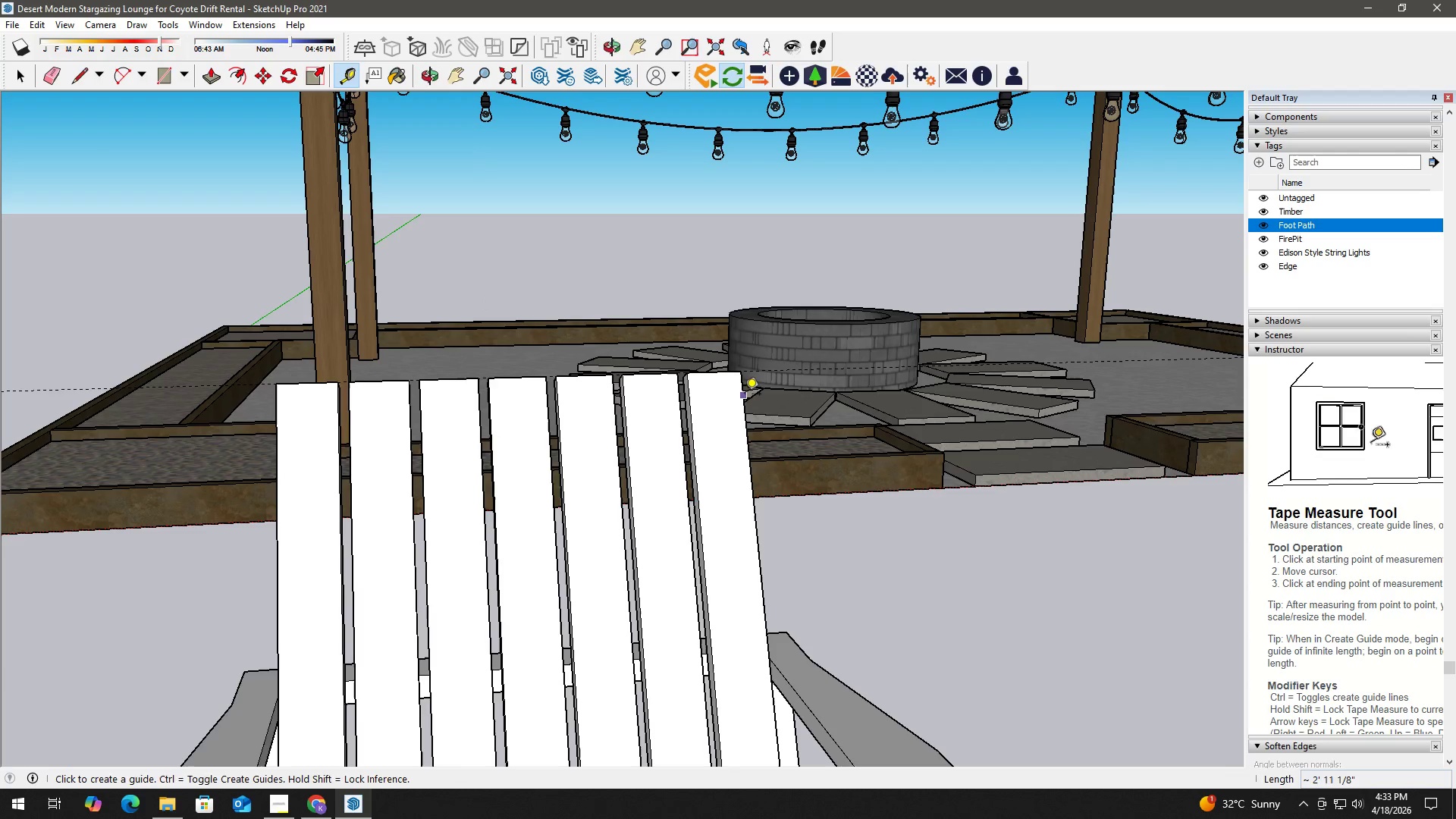 
type(tt)
 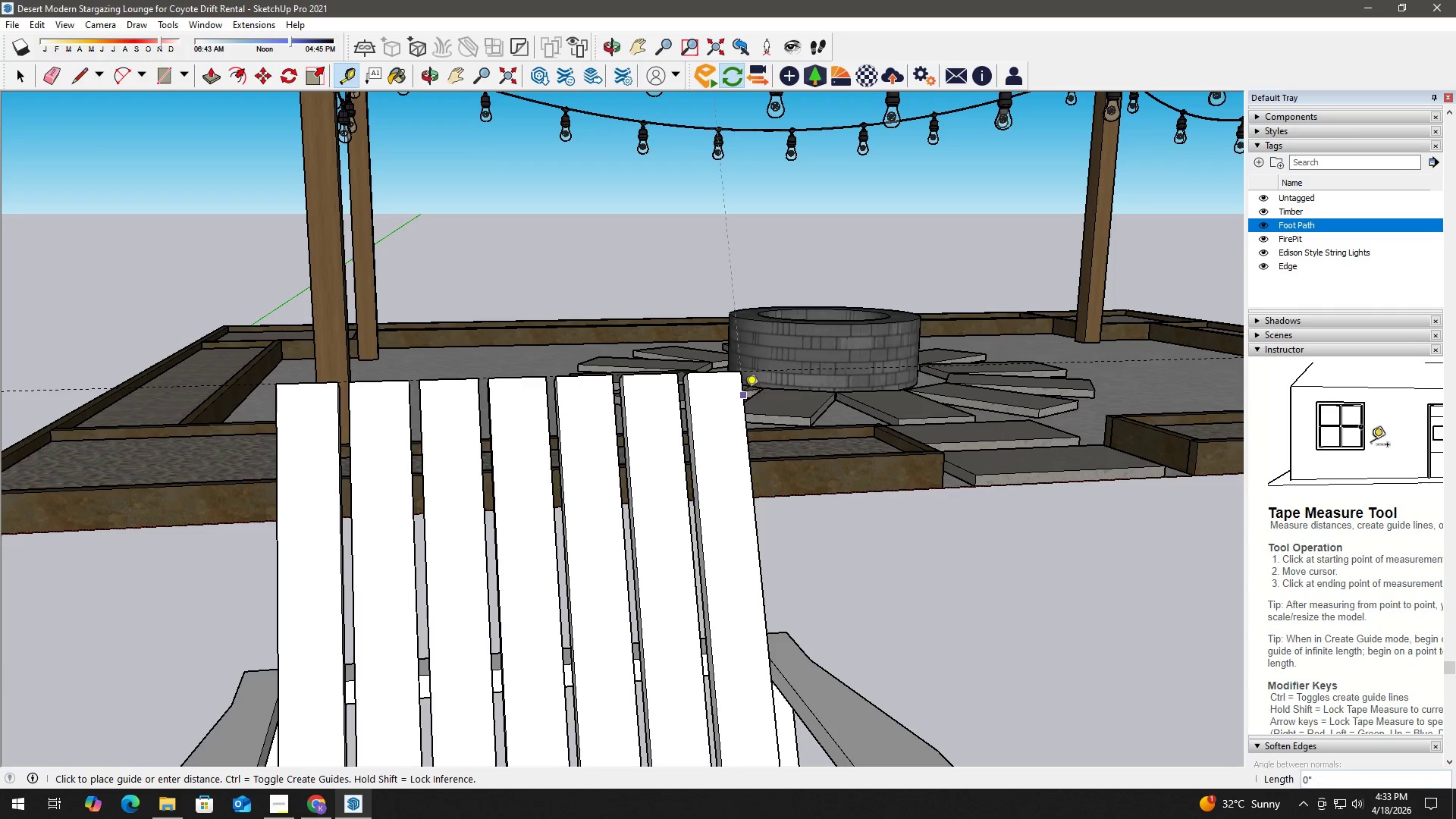 
double_click([743, 391])
 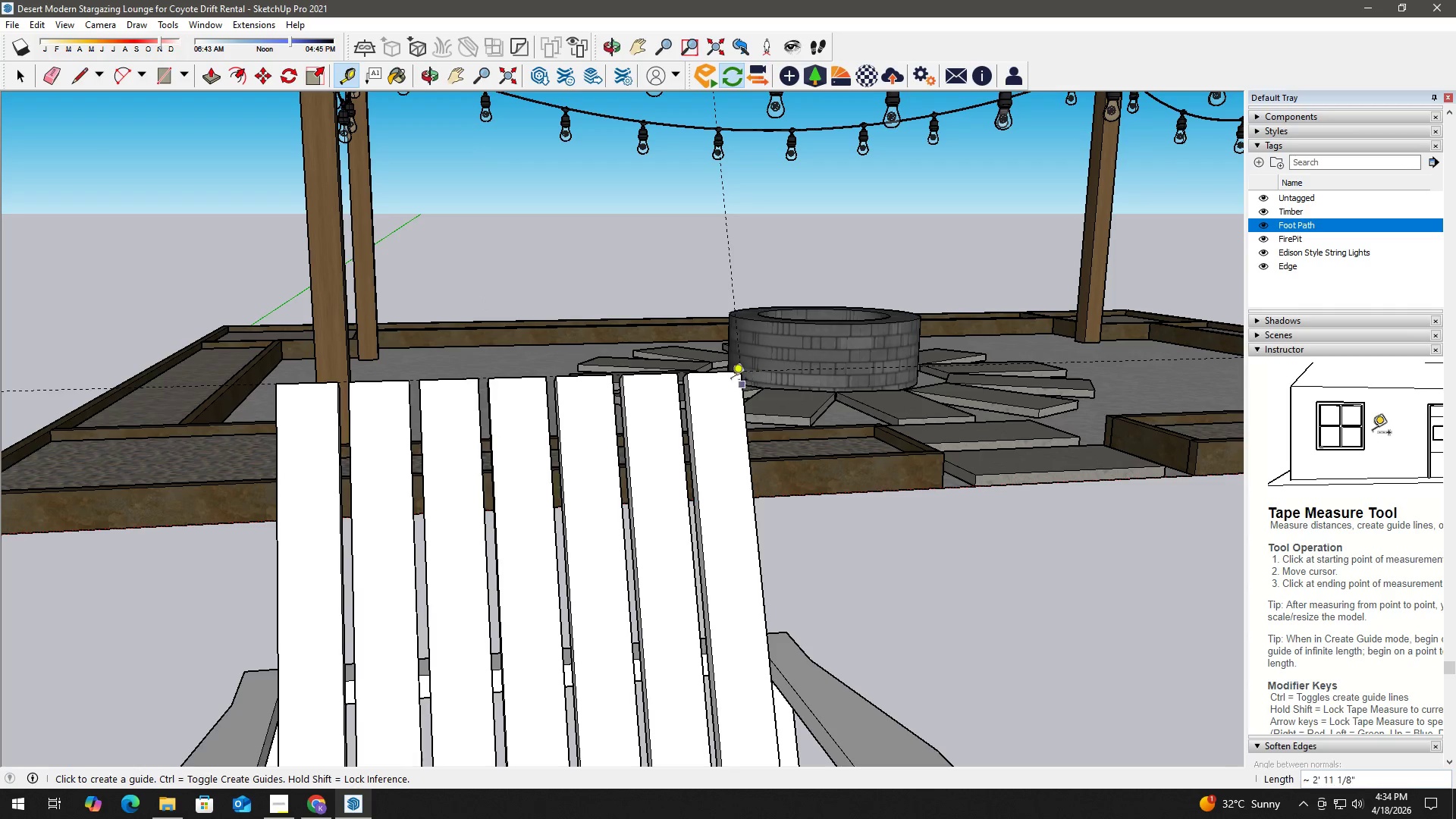 
key(Space)
 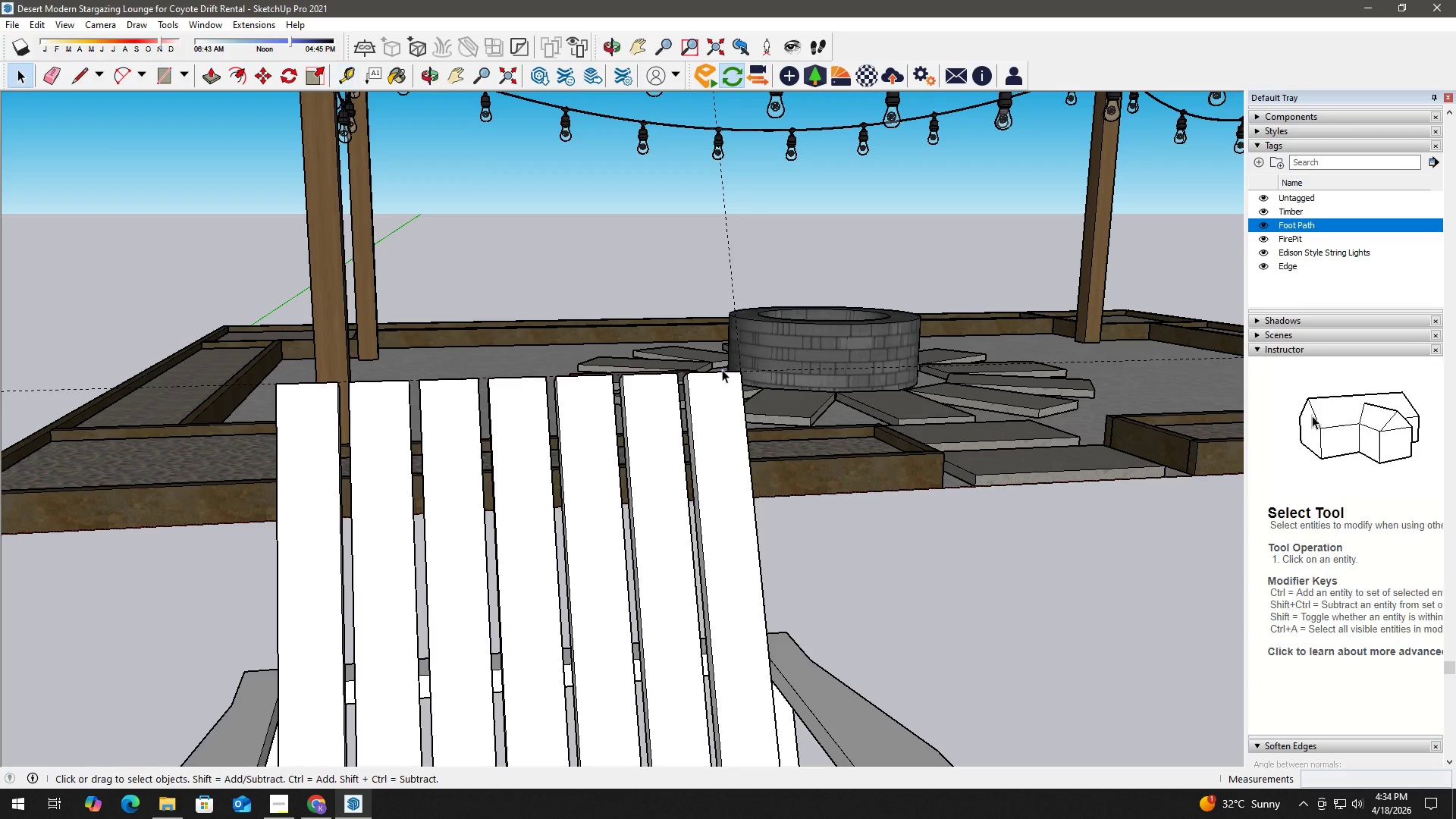 
key(T)
 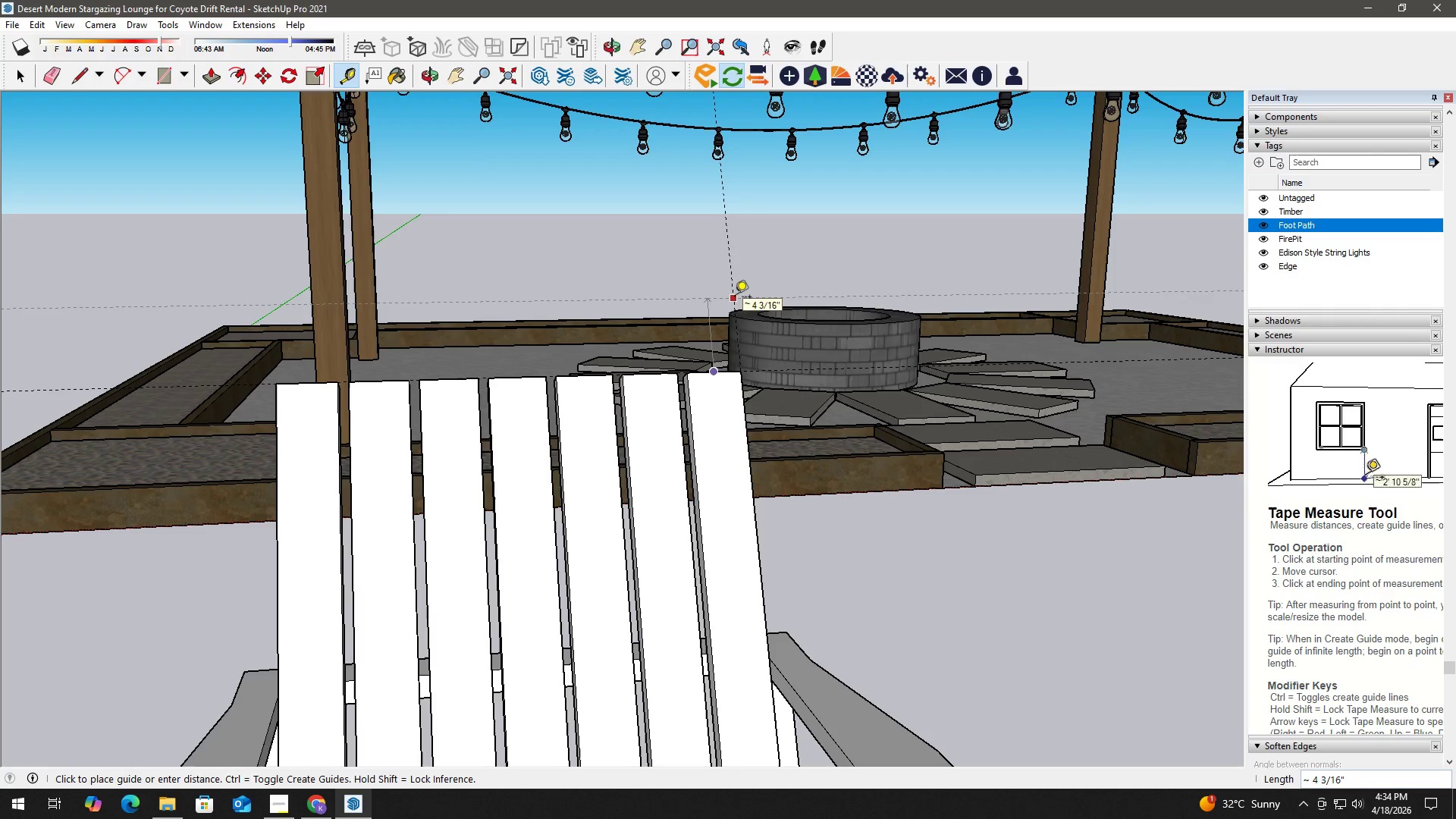 
key(Space)
 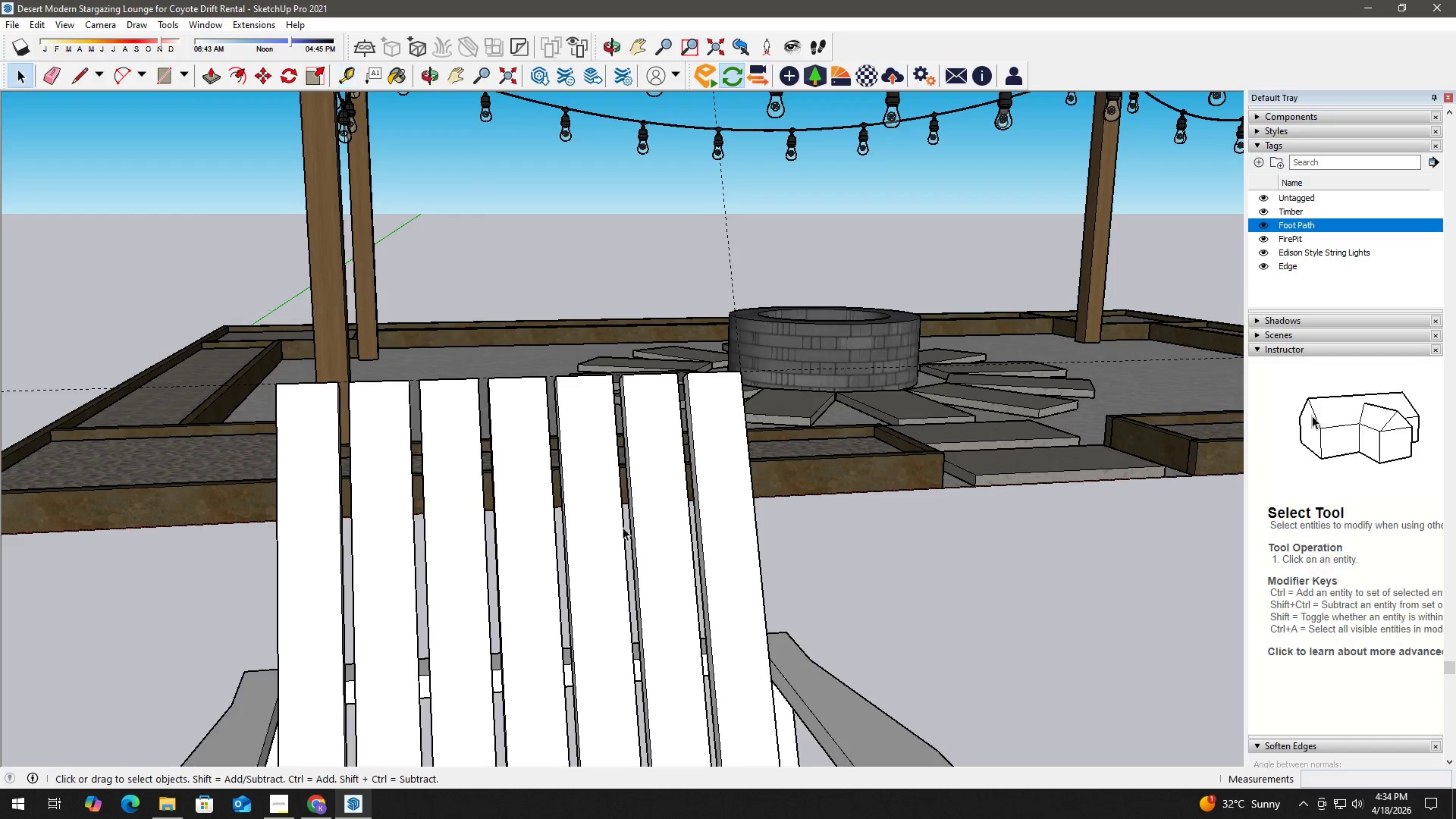 
key(H)
 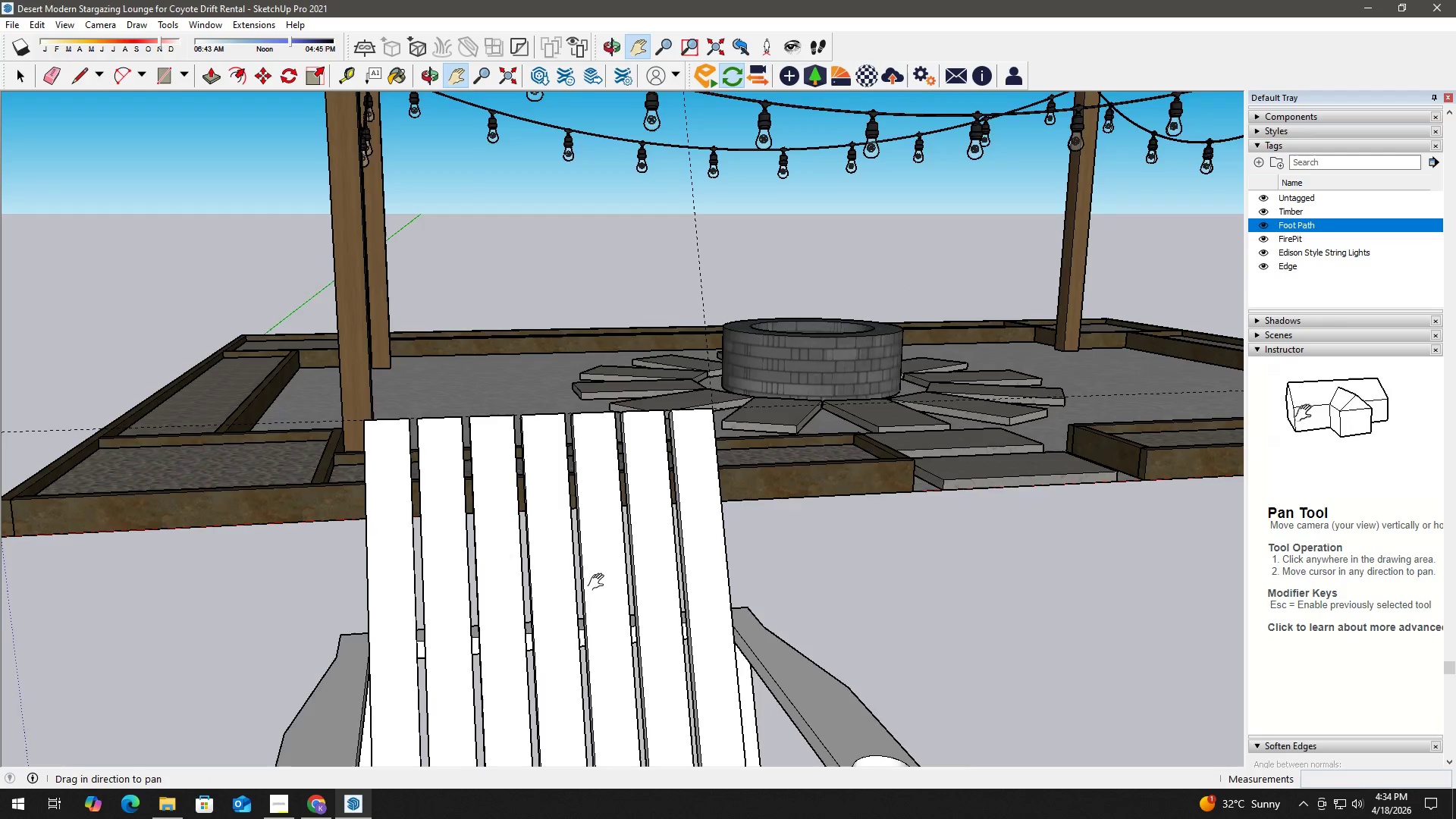 
left_click_drag(start_coordinate=[600, 582], to_coordinate=[578, 328])
 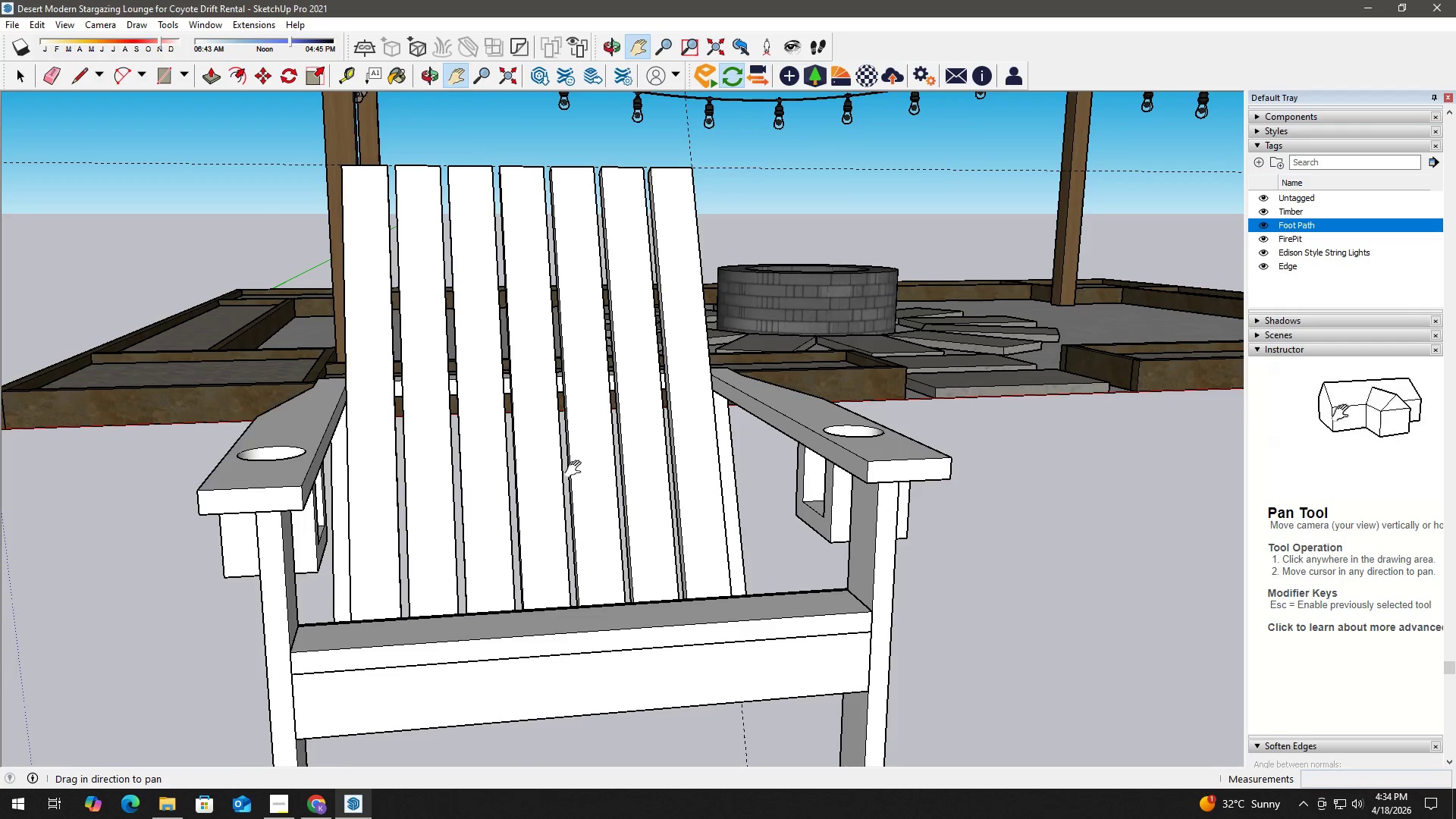 
scroll: coordinate [583, 519], scroll_direction: down, amount: 6.0
 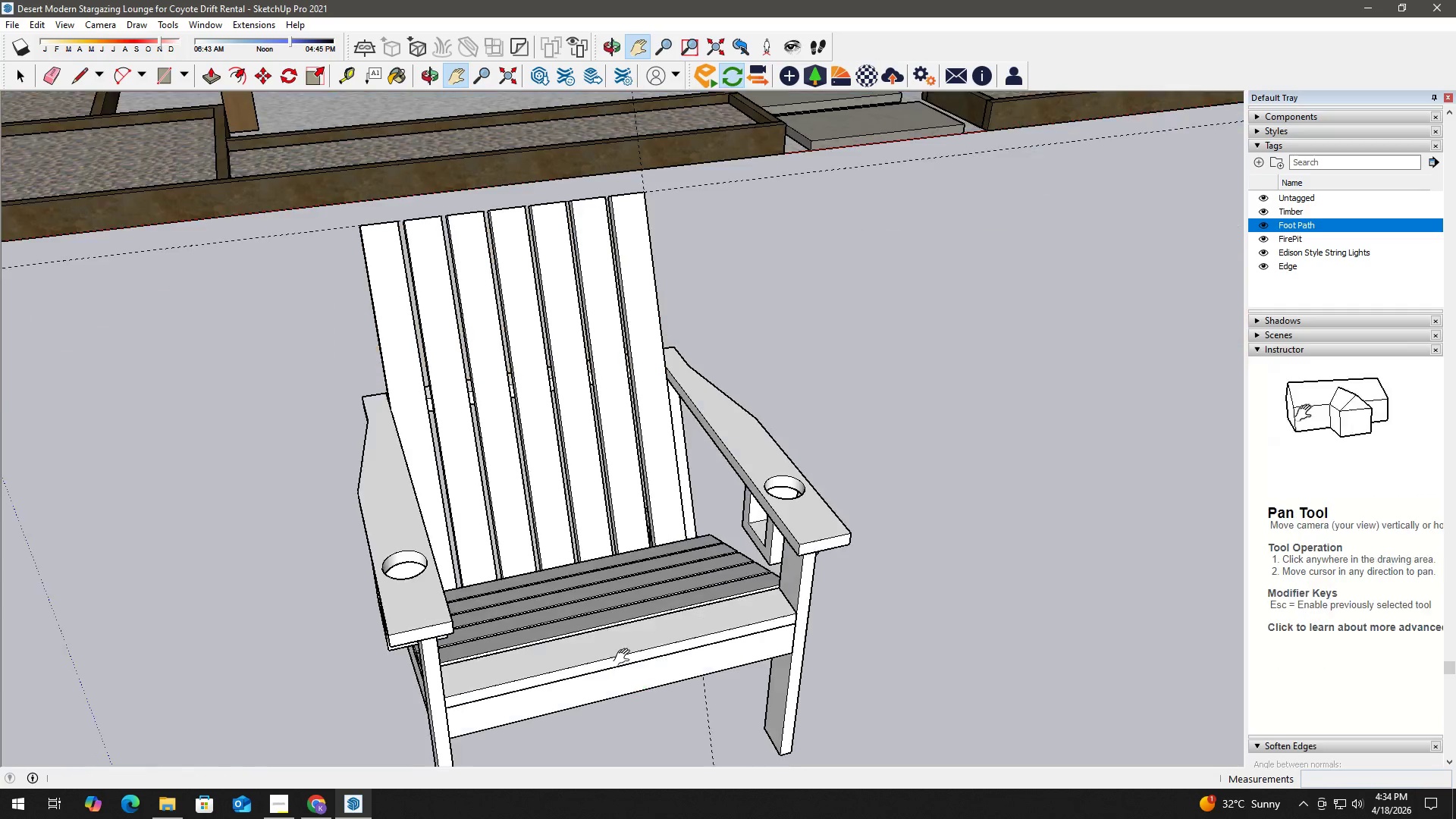 
key(T)
 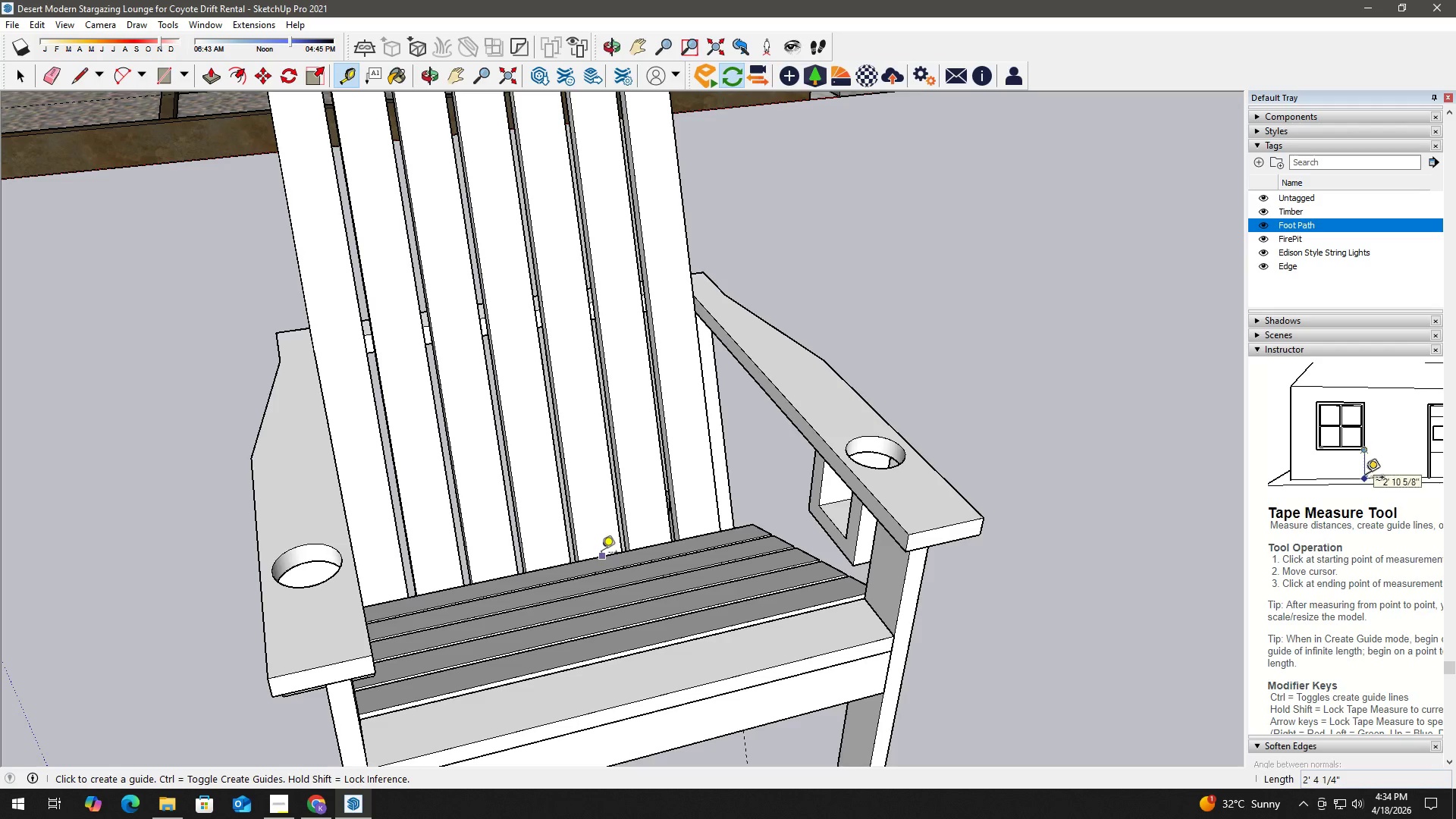 
scroll: coordinate [594, 554], scroll_direction: up, amount: 4.0
 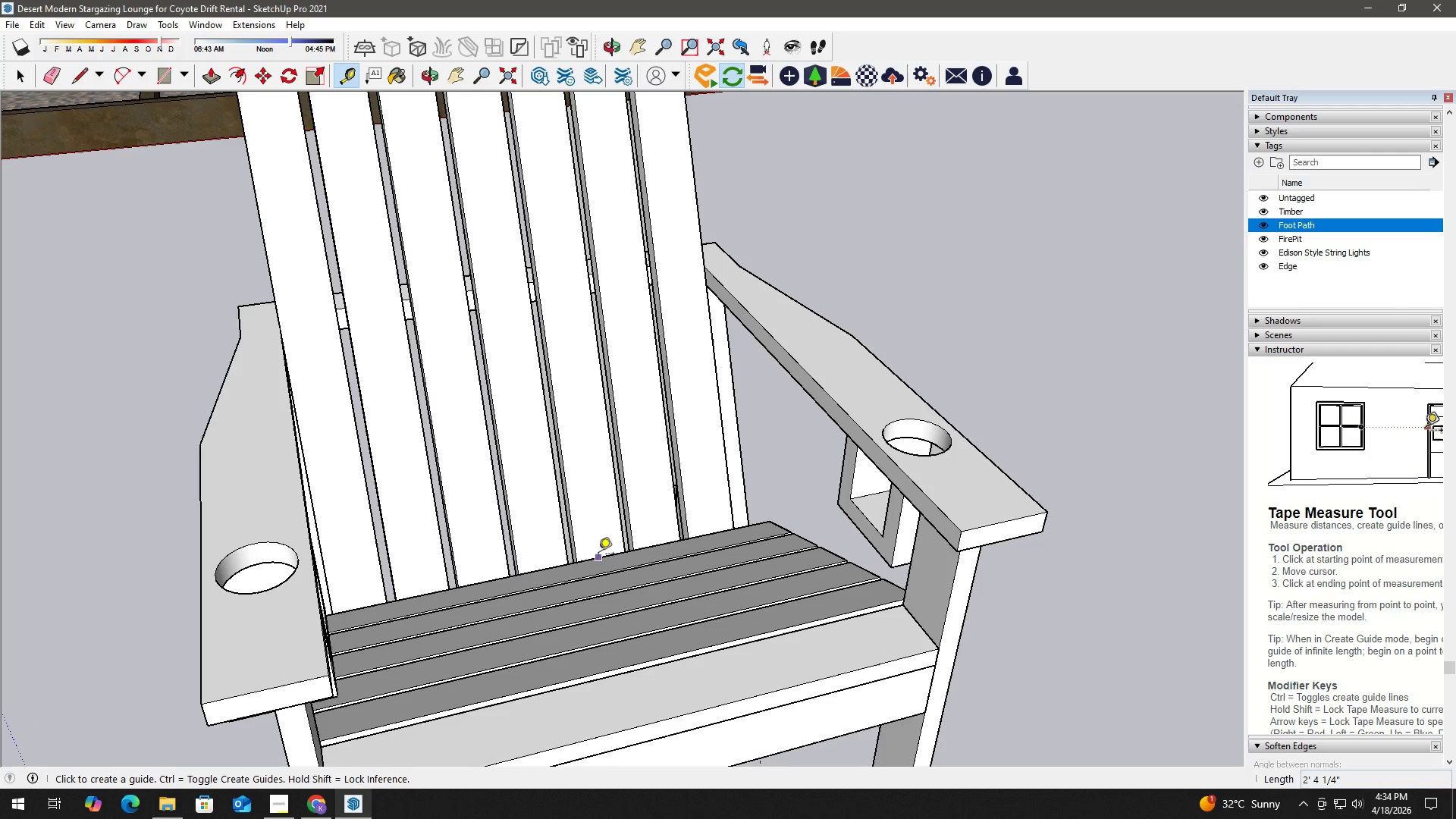 
hold_key(key=ShiftLeft, duration=0.59)
 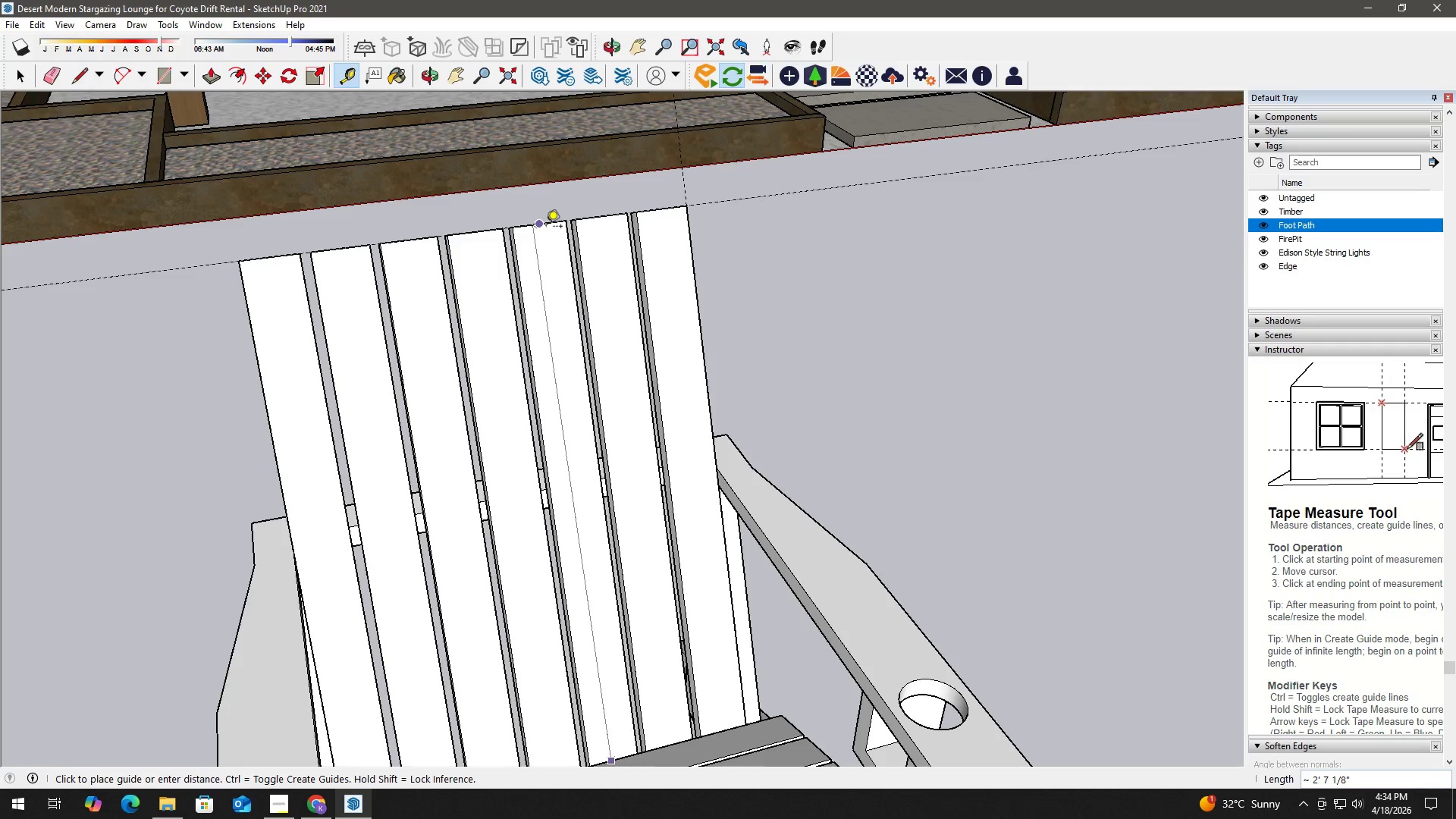 
wait(23.66)
 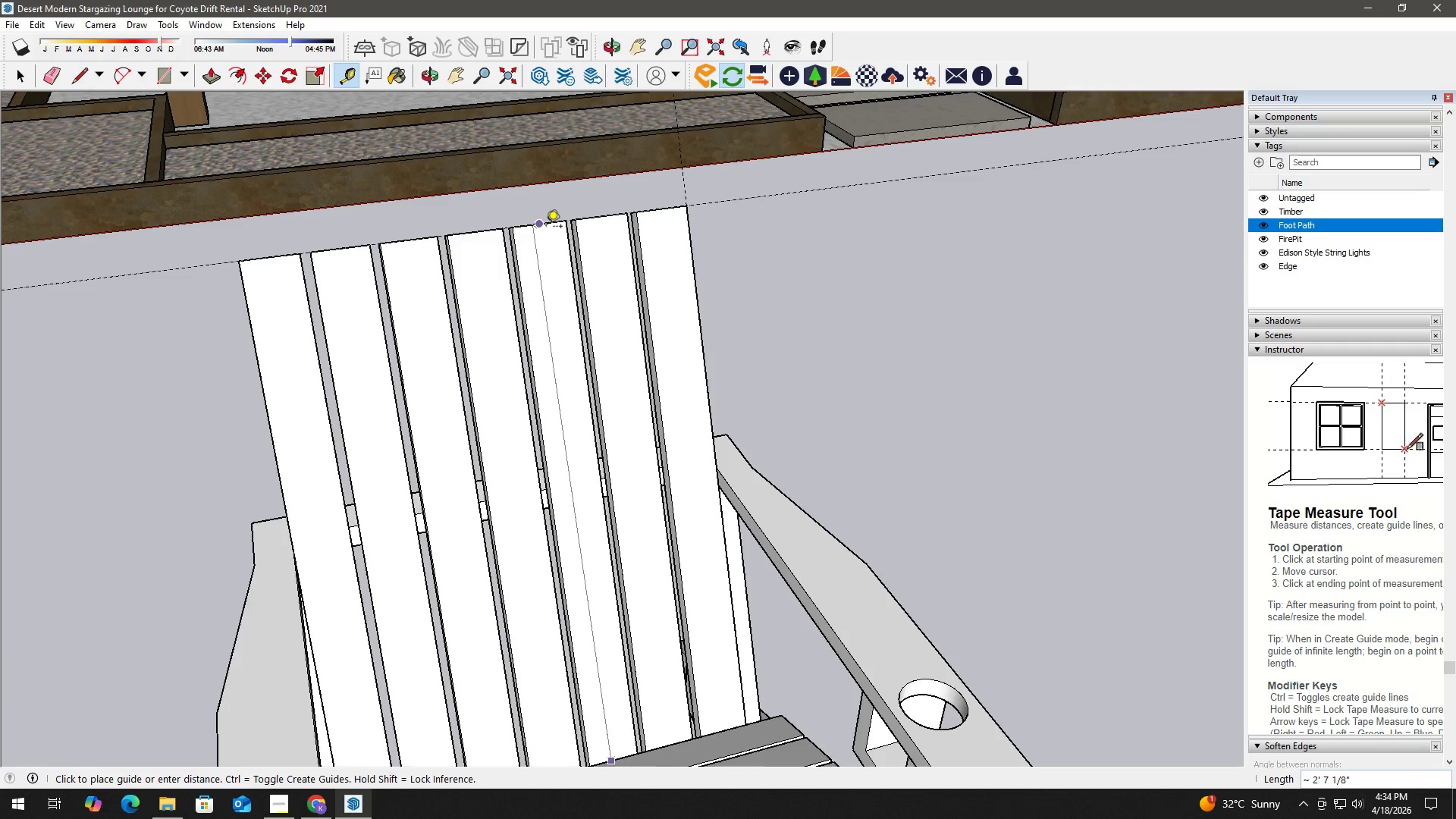 
hold_key(key=ShiftLeft, duration=0.42)
 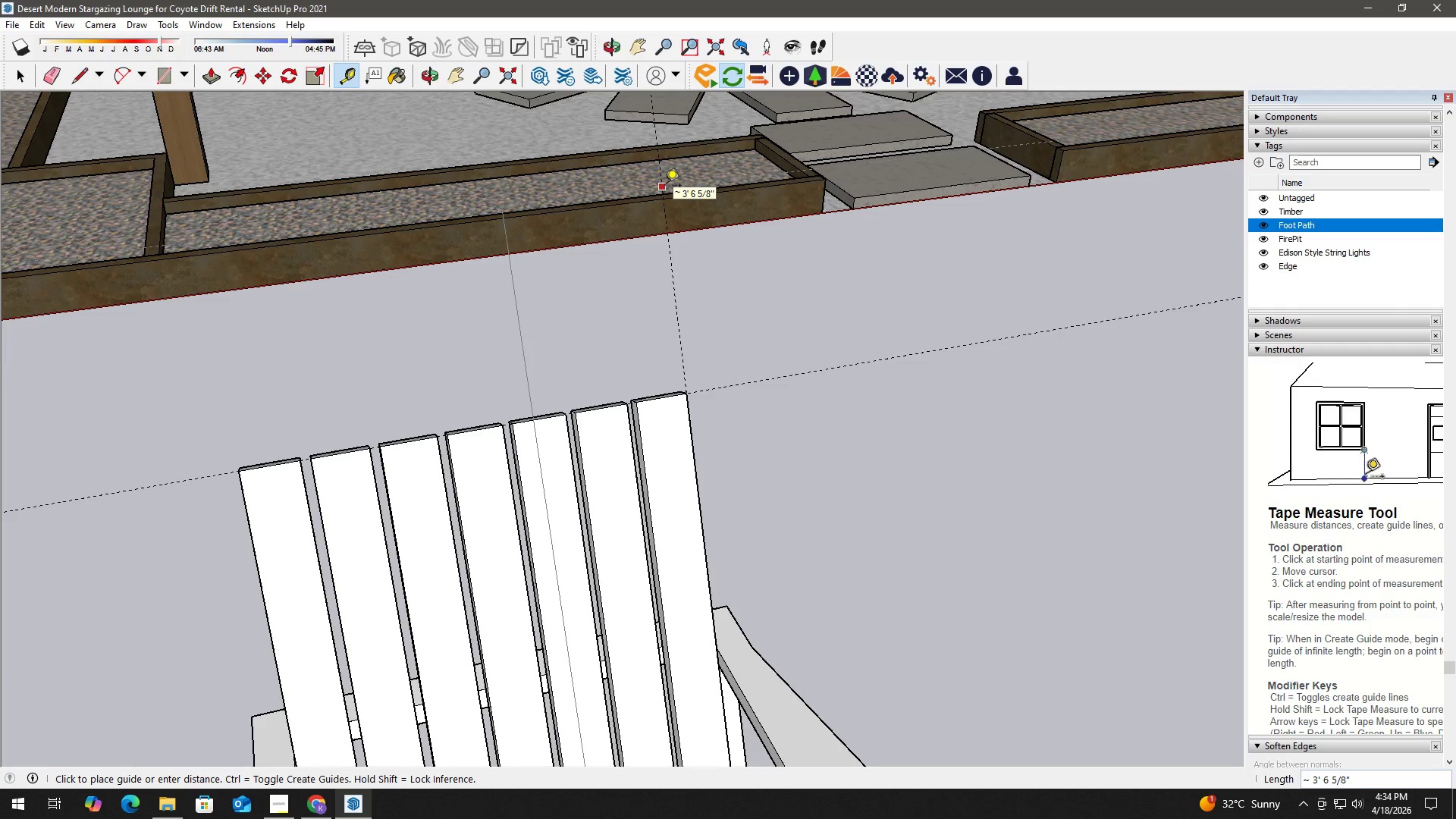 
key(Numpad5)
 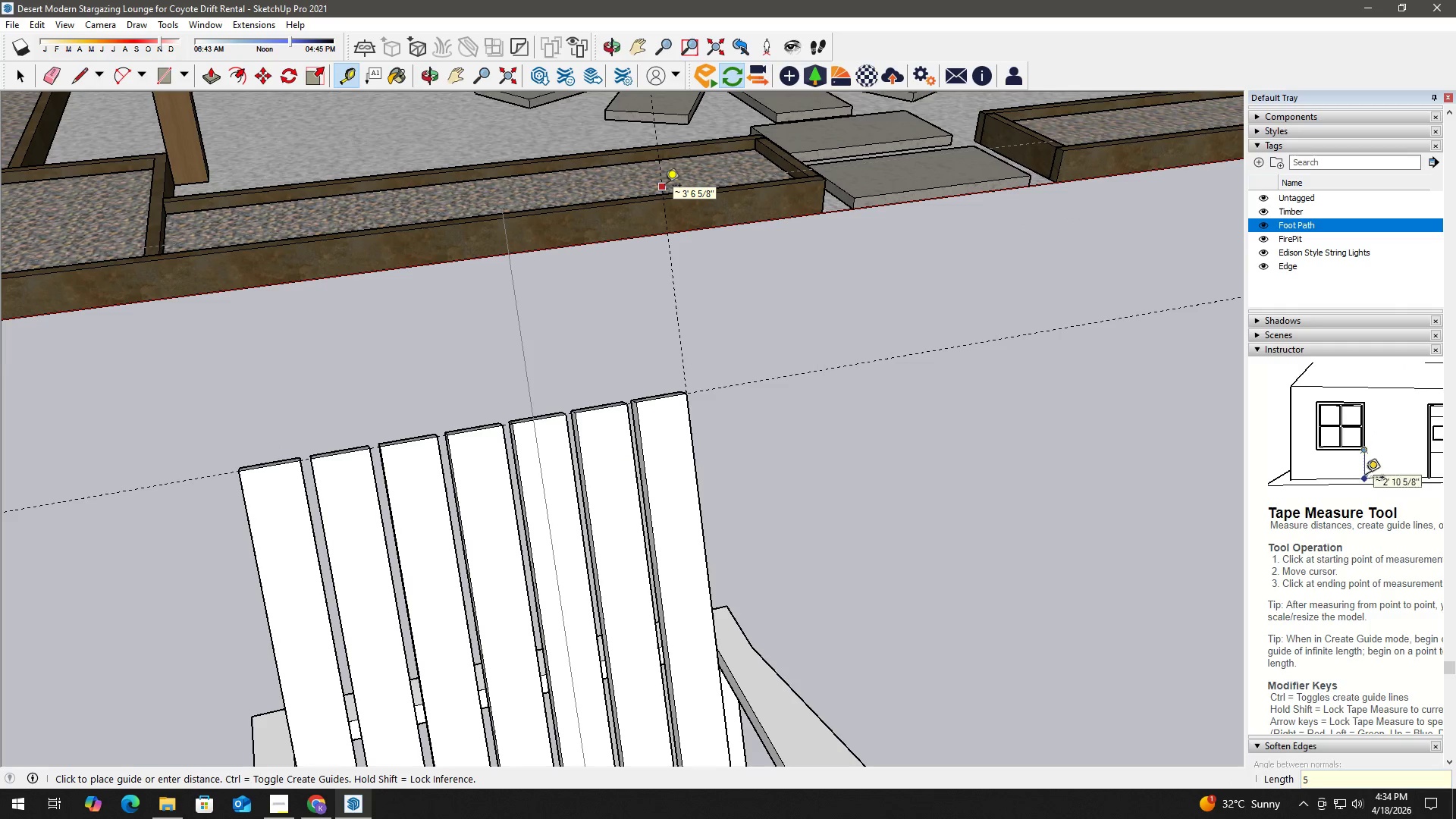 
key(NumpadEnter)
 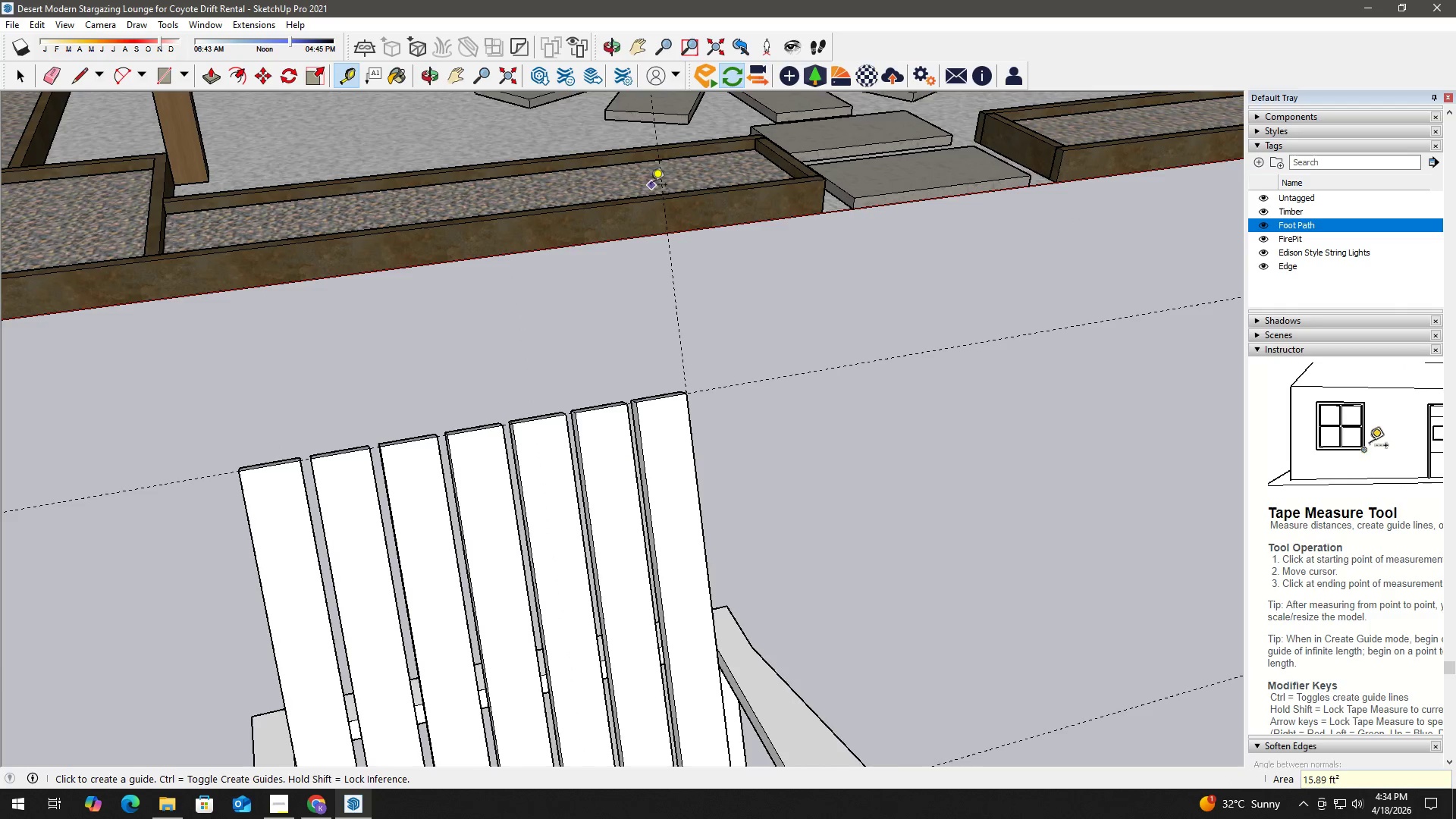 
scroll: coordinate [582, 330], scroll_direction: down, amount: 12.0
 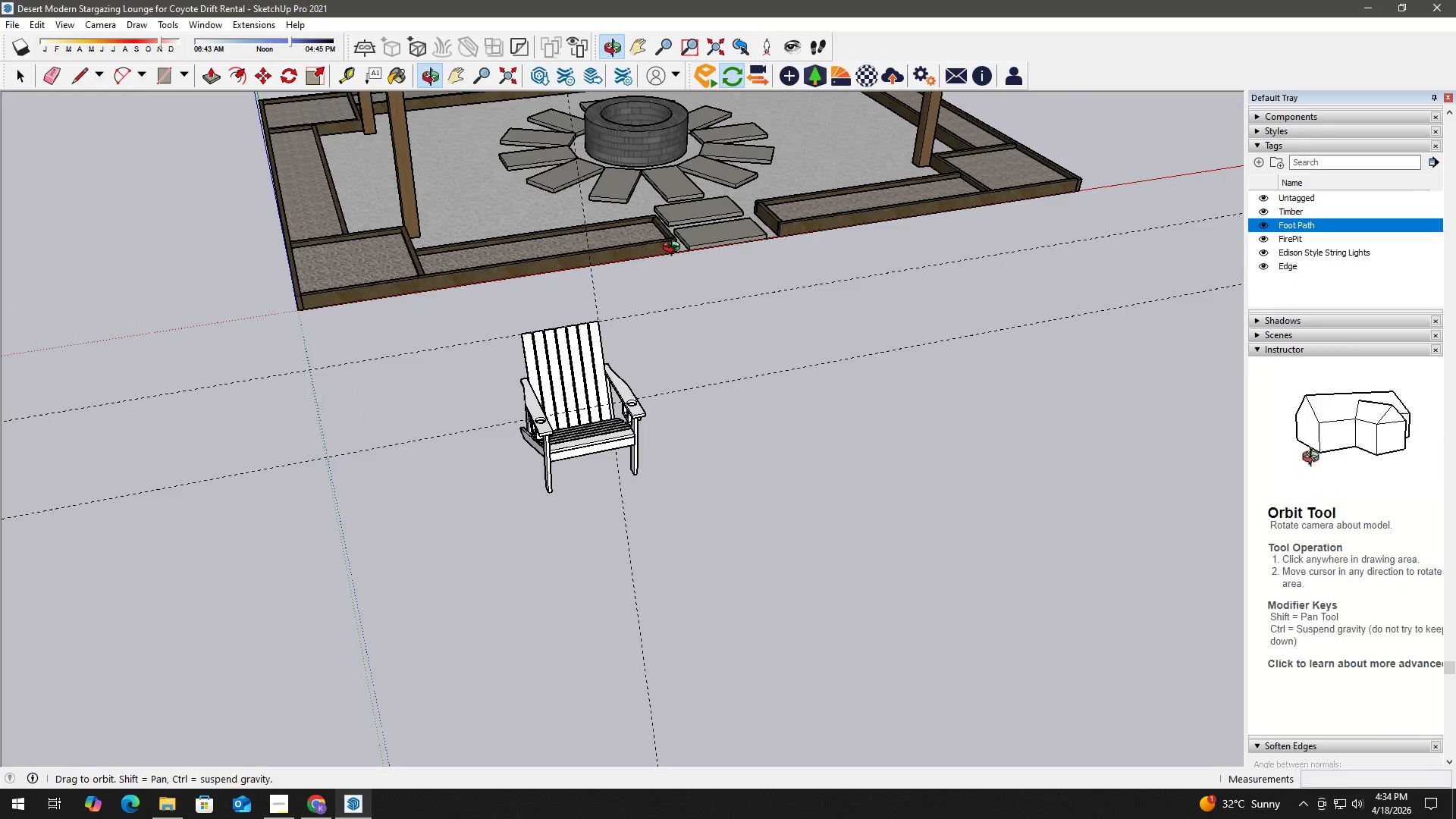 
key(Space)
 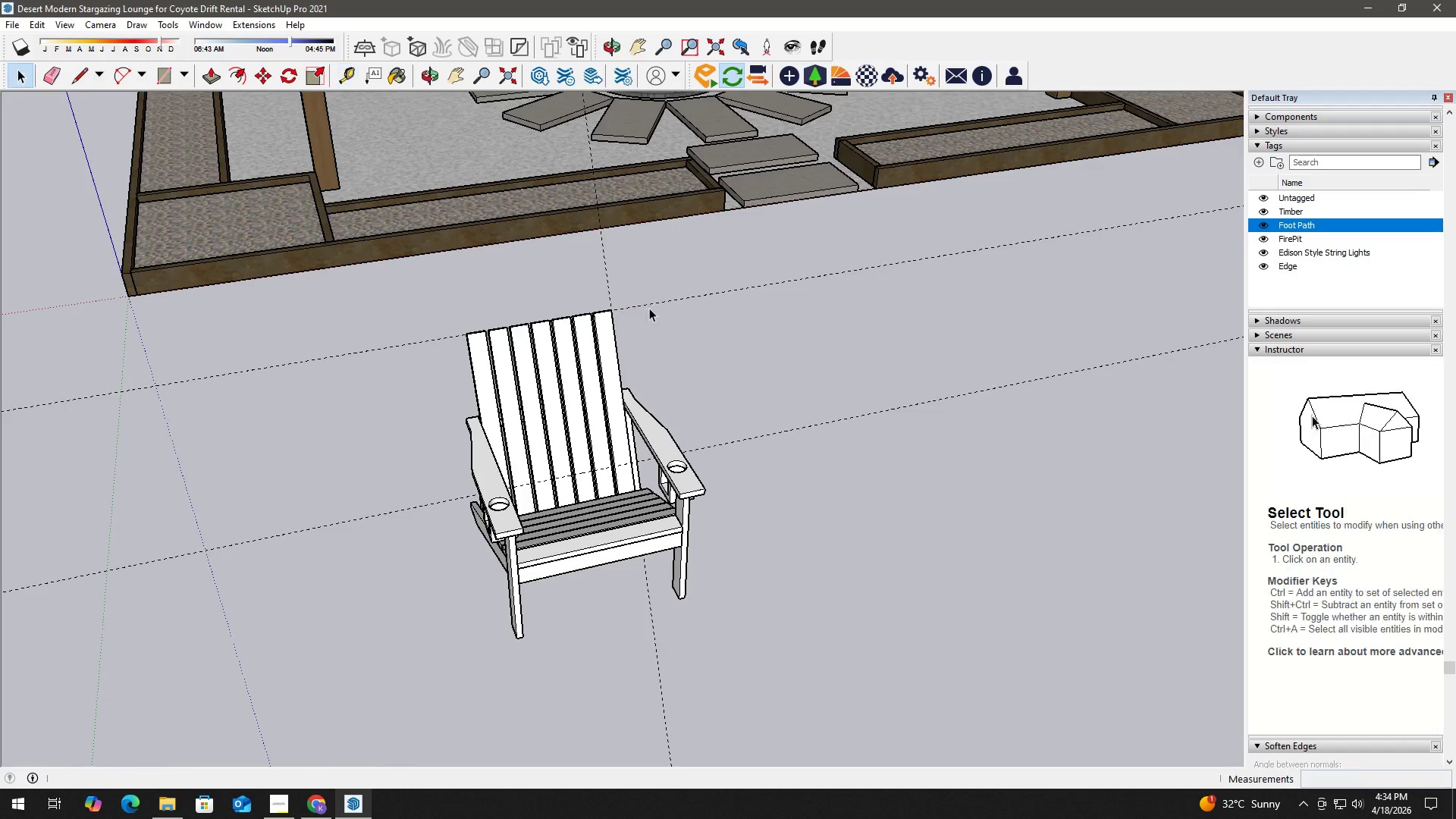 
key(T)
 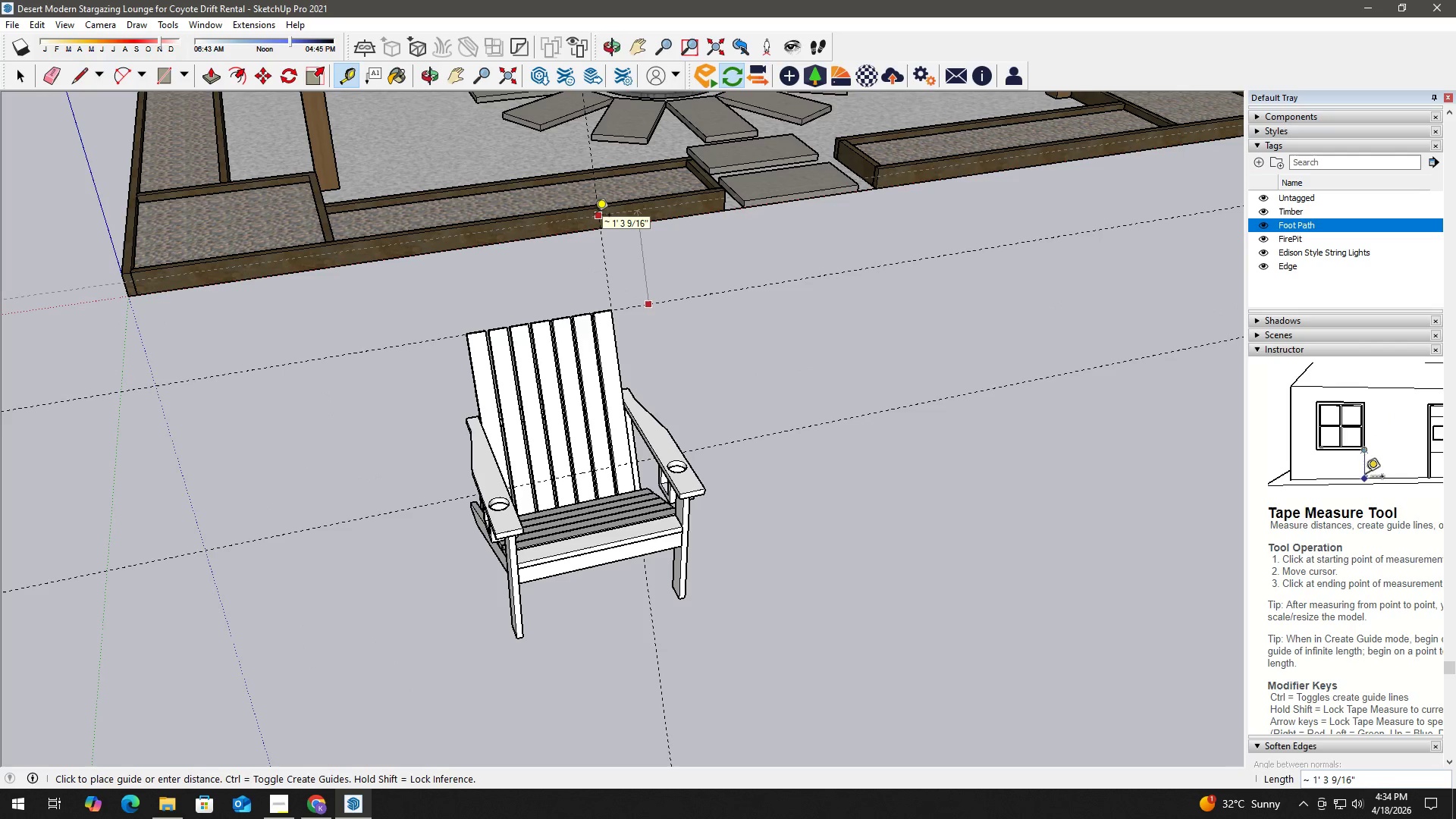 
scroll: coordinate [591, 334], scroll_direction: up, amount: 6.0
 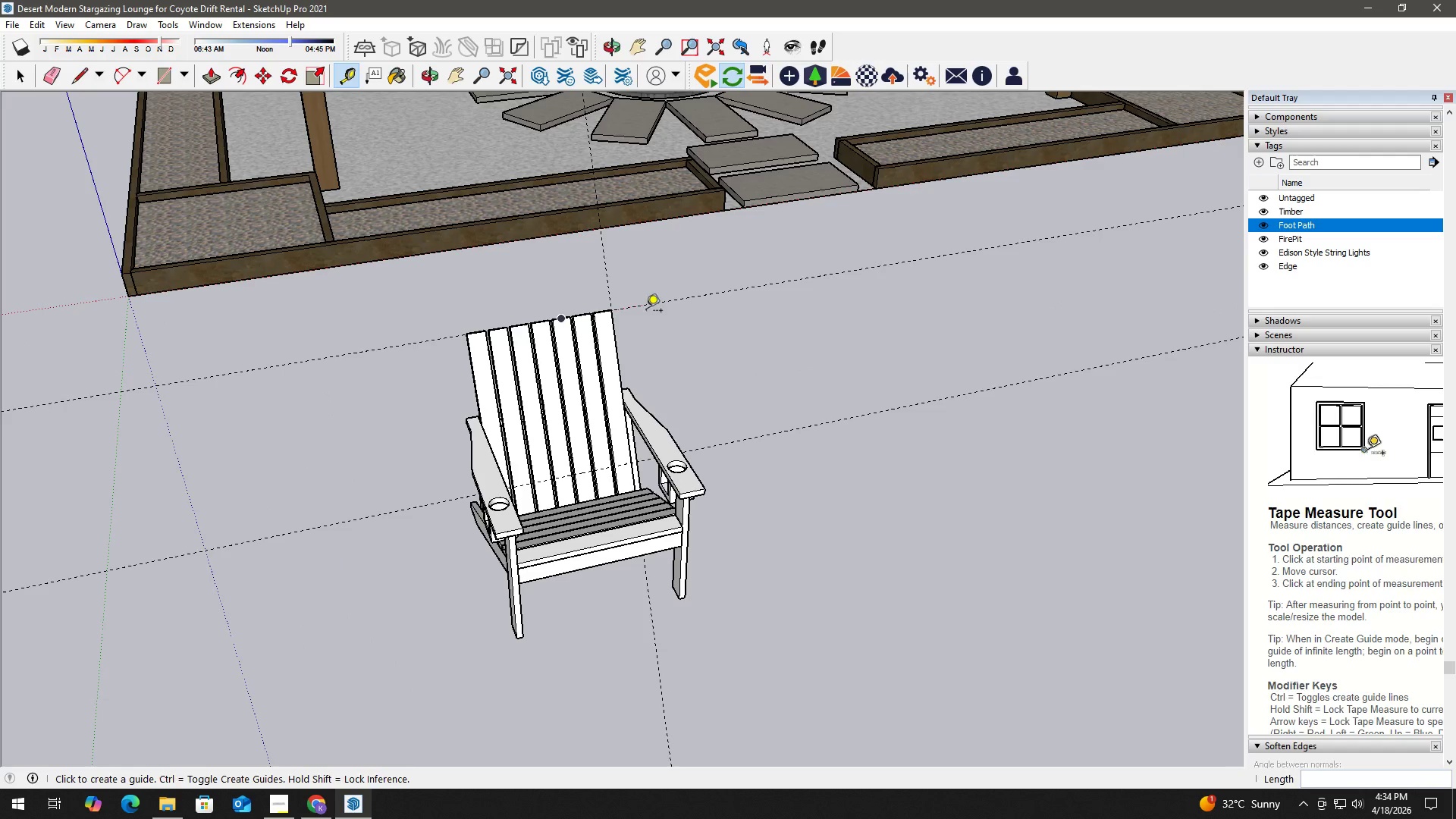 
key(Numpad5)
 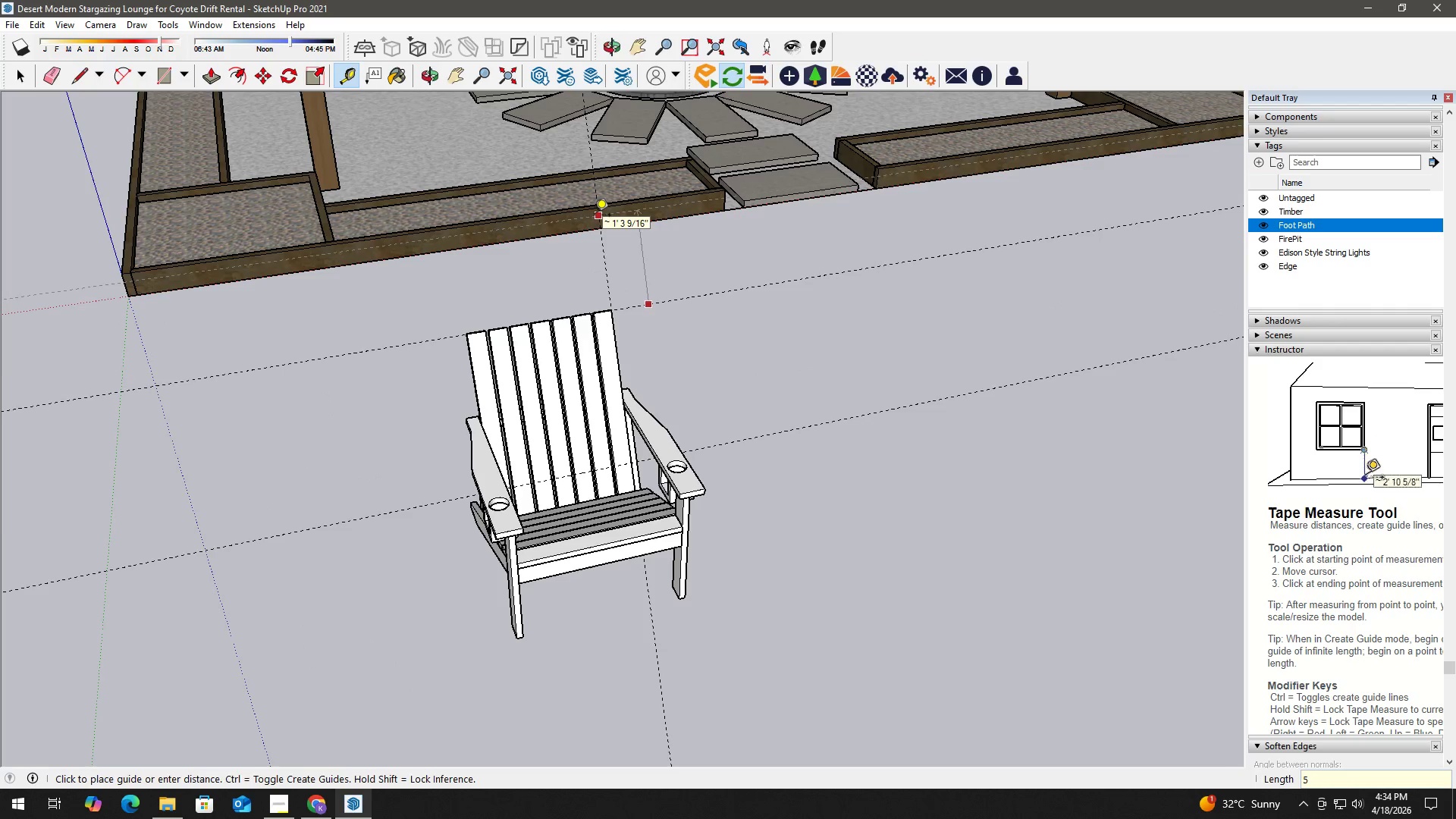 
key(NumpadEnter)
 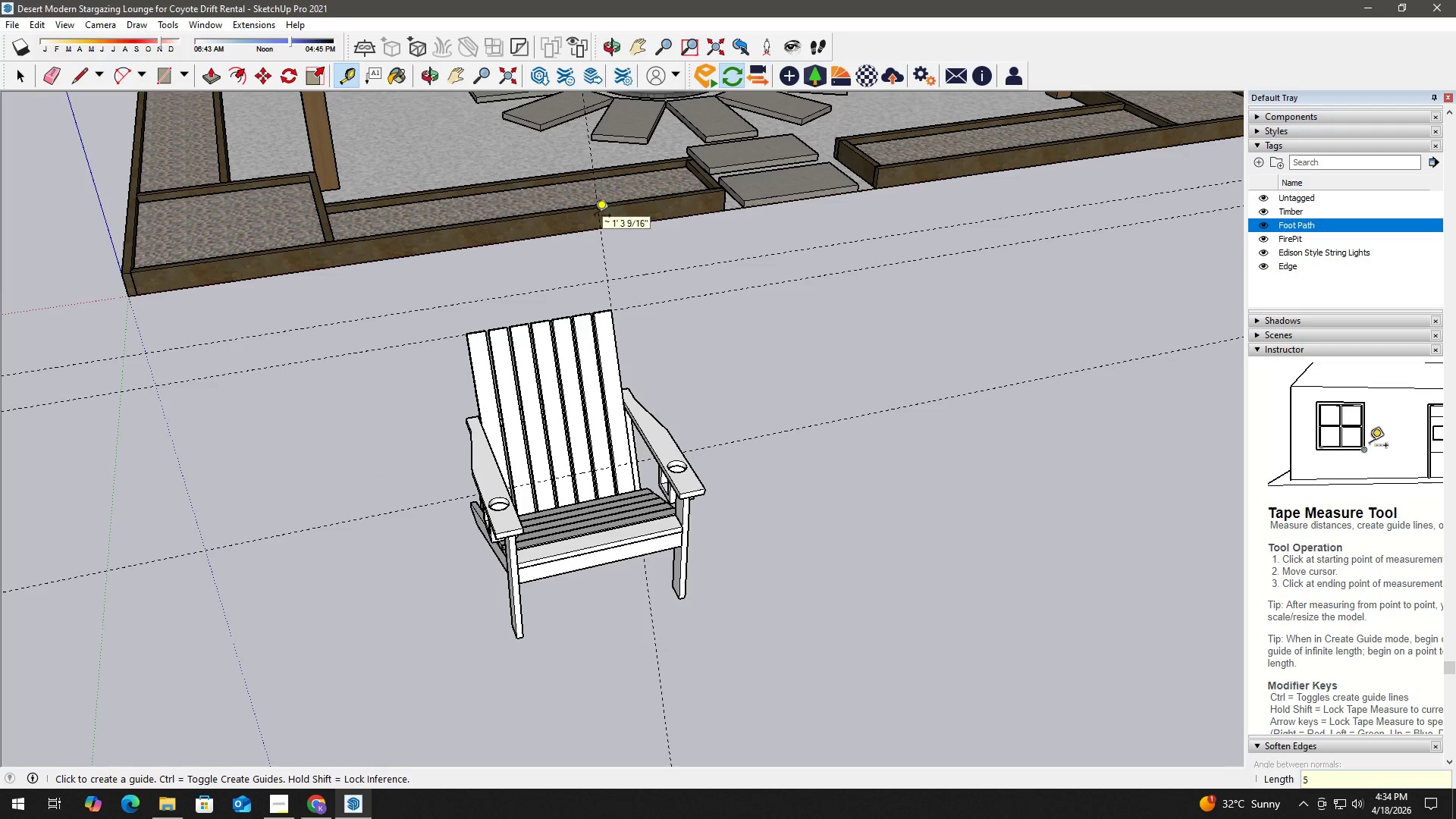 
key(Space)
 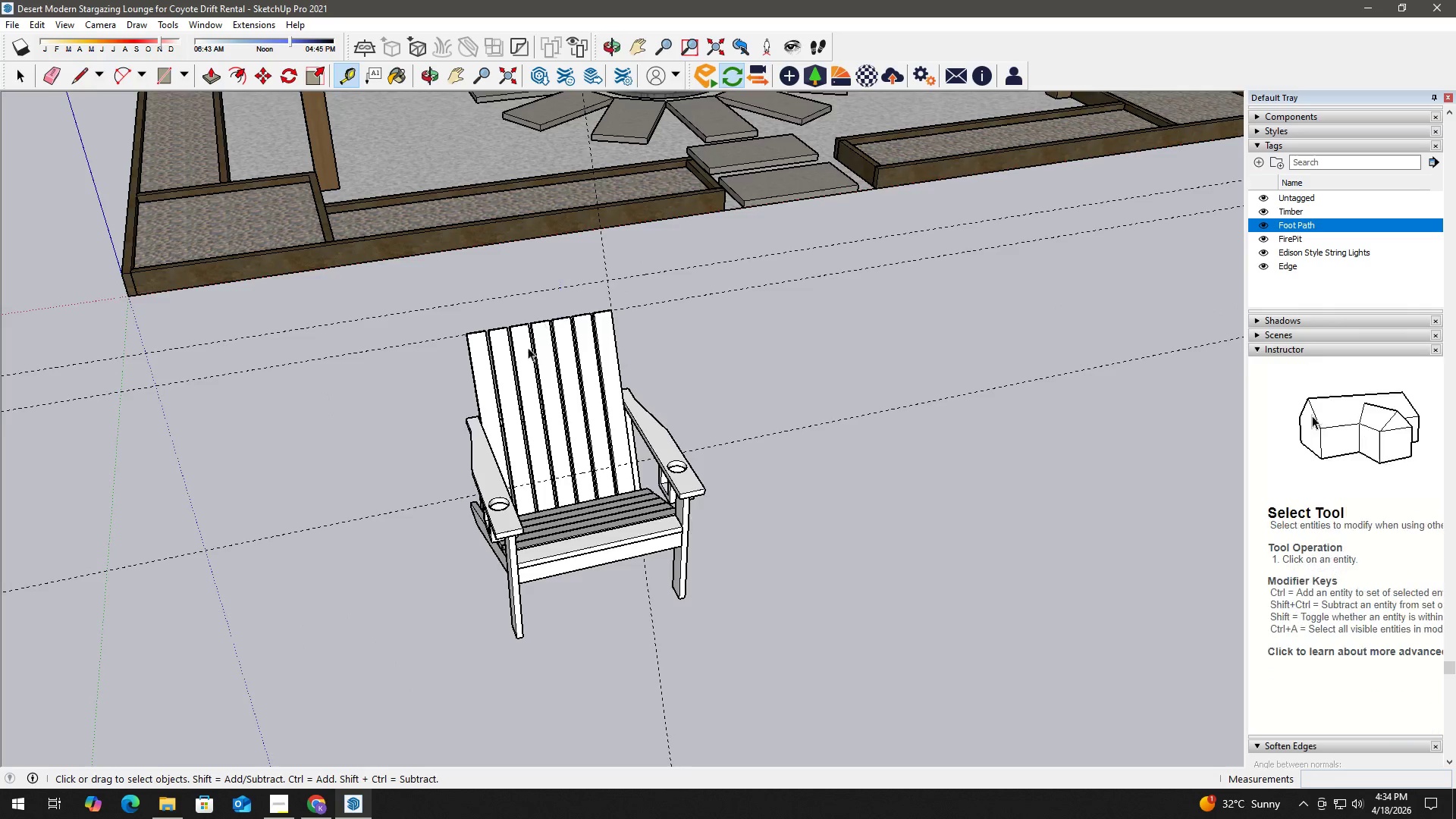 
scroll: coordinate [522, 349], scroll_direction: up, amount: 3.0
 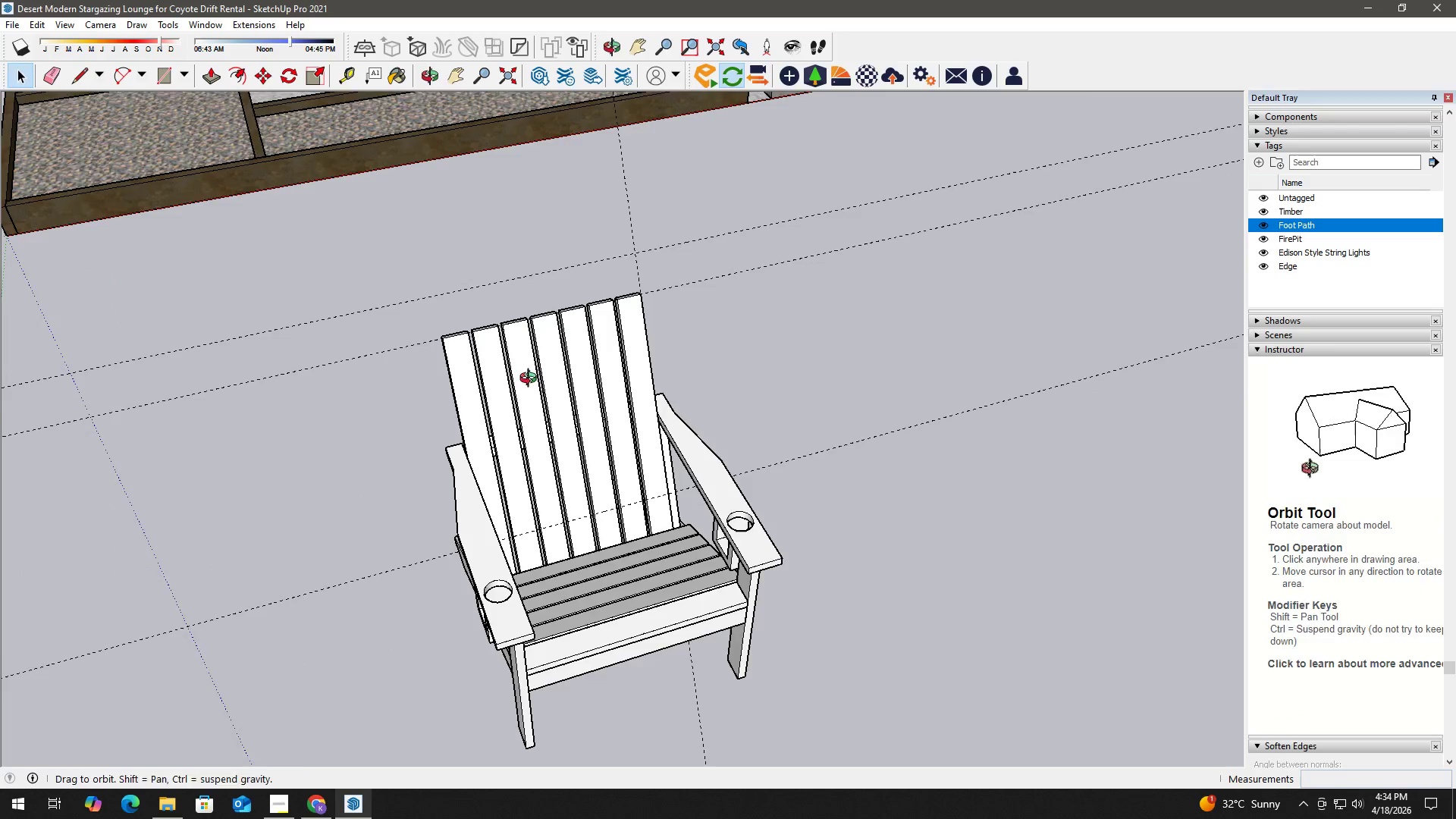 
double_click([557, 300])
 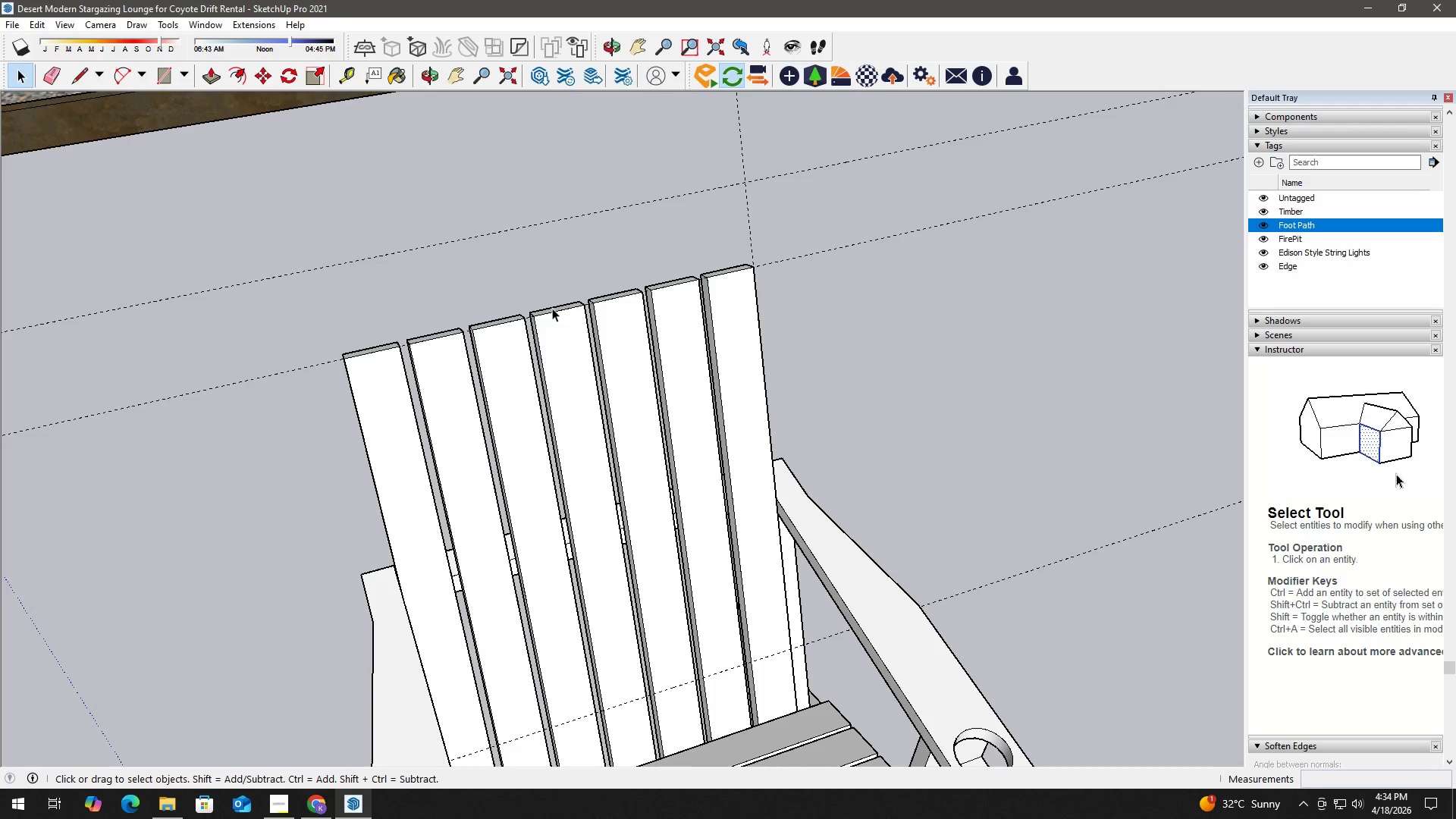 
scroll: coordinate [532, 313], scroll_direction: up, amount: 7.0
 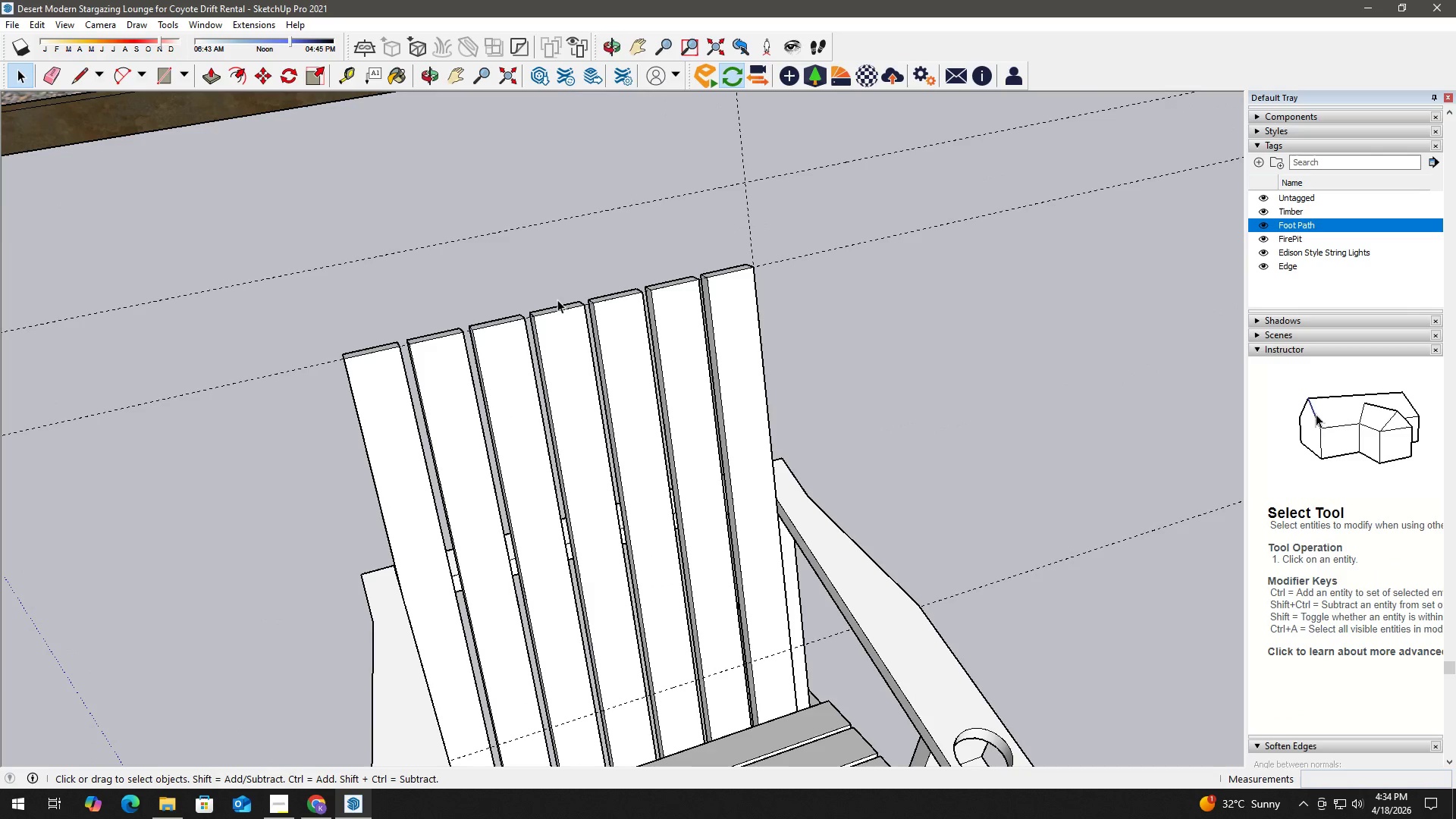 
wait(12.75)
 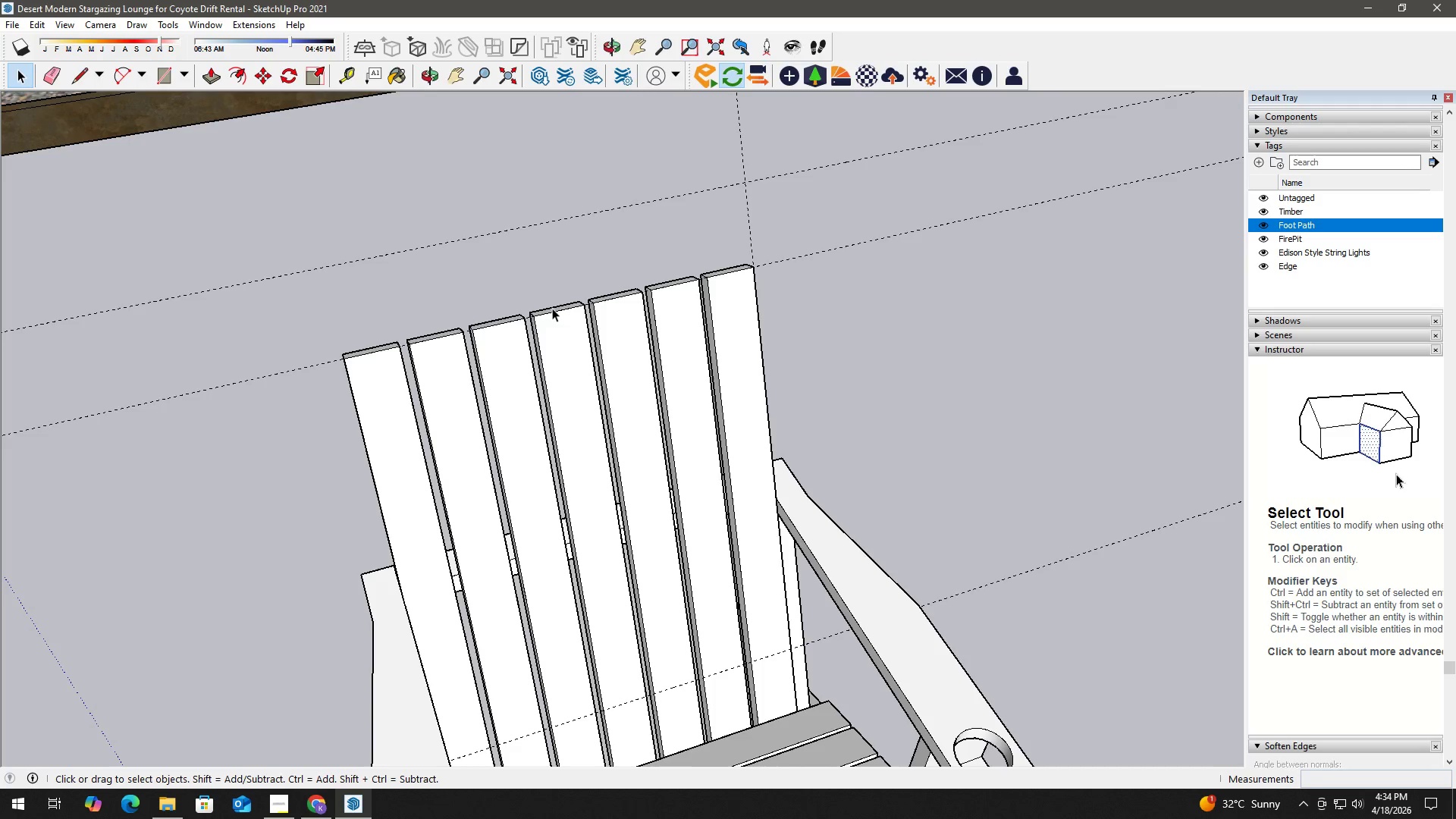 
double_click([552, 308])
 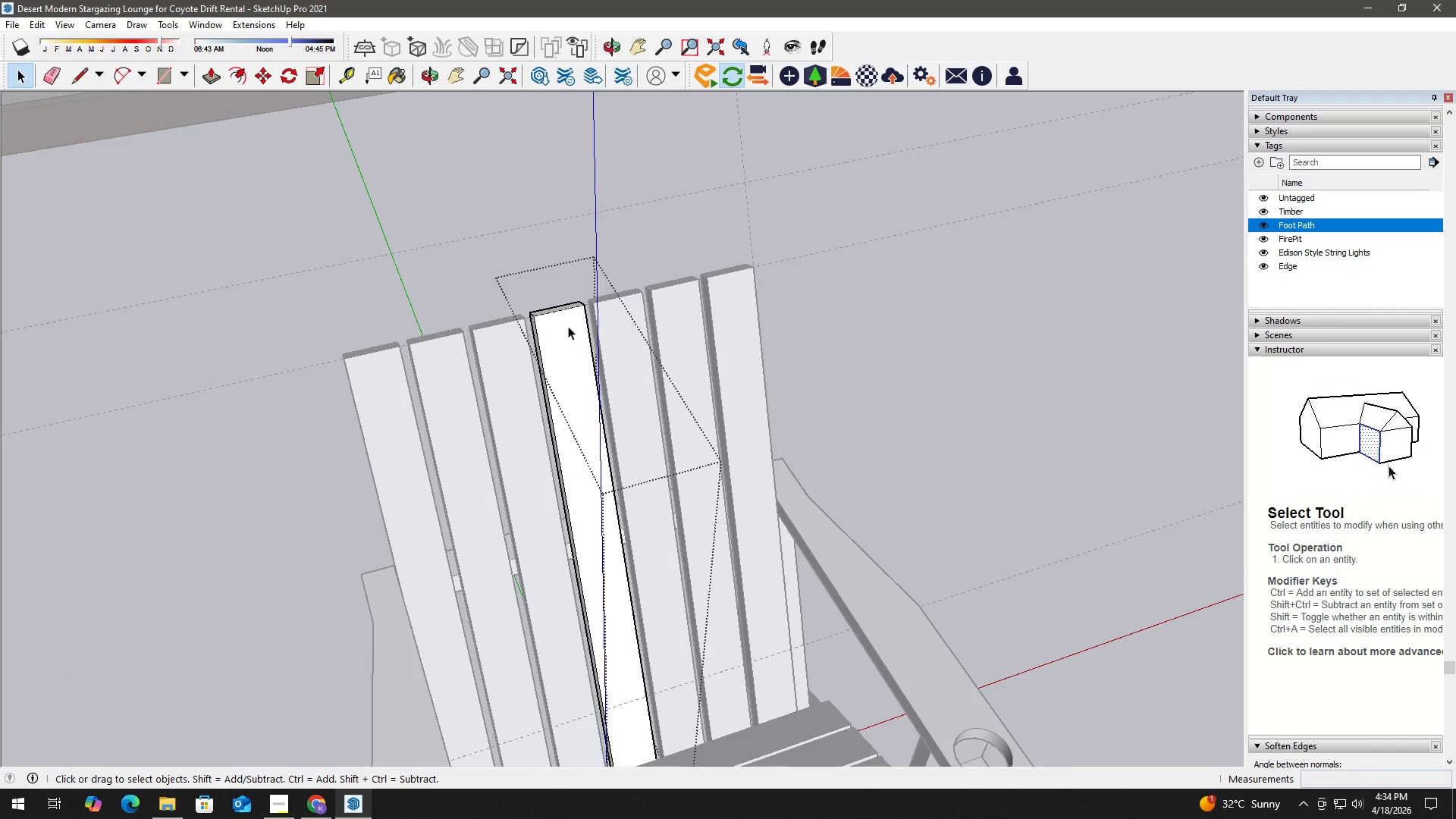 
scroll: coordinate [574, 324], scroll_direction: up, amount: 3.0
 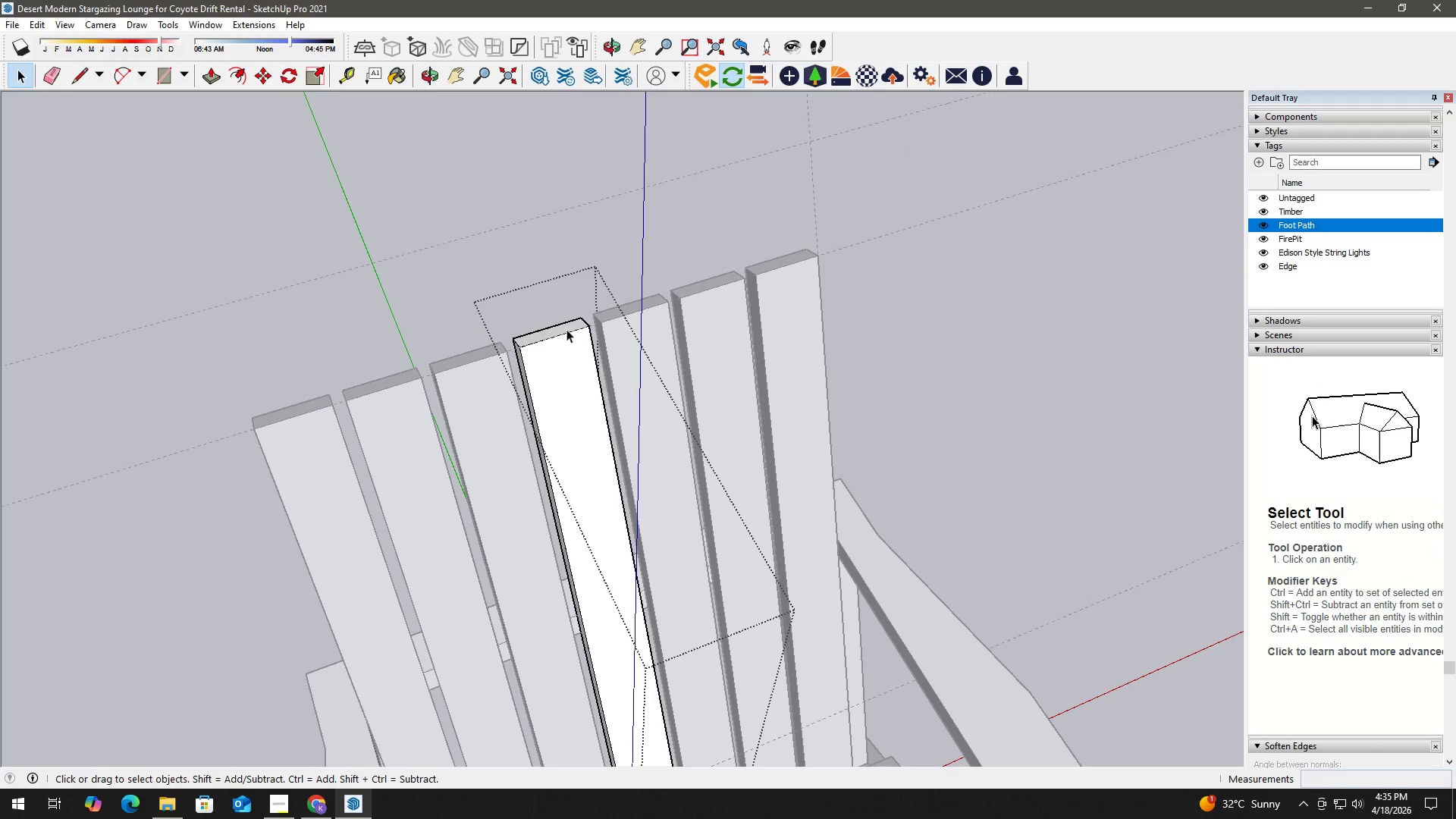 
key(P)
 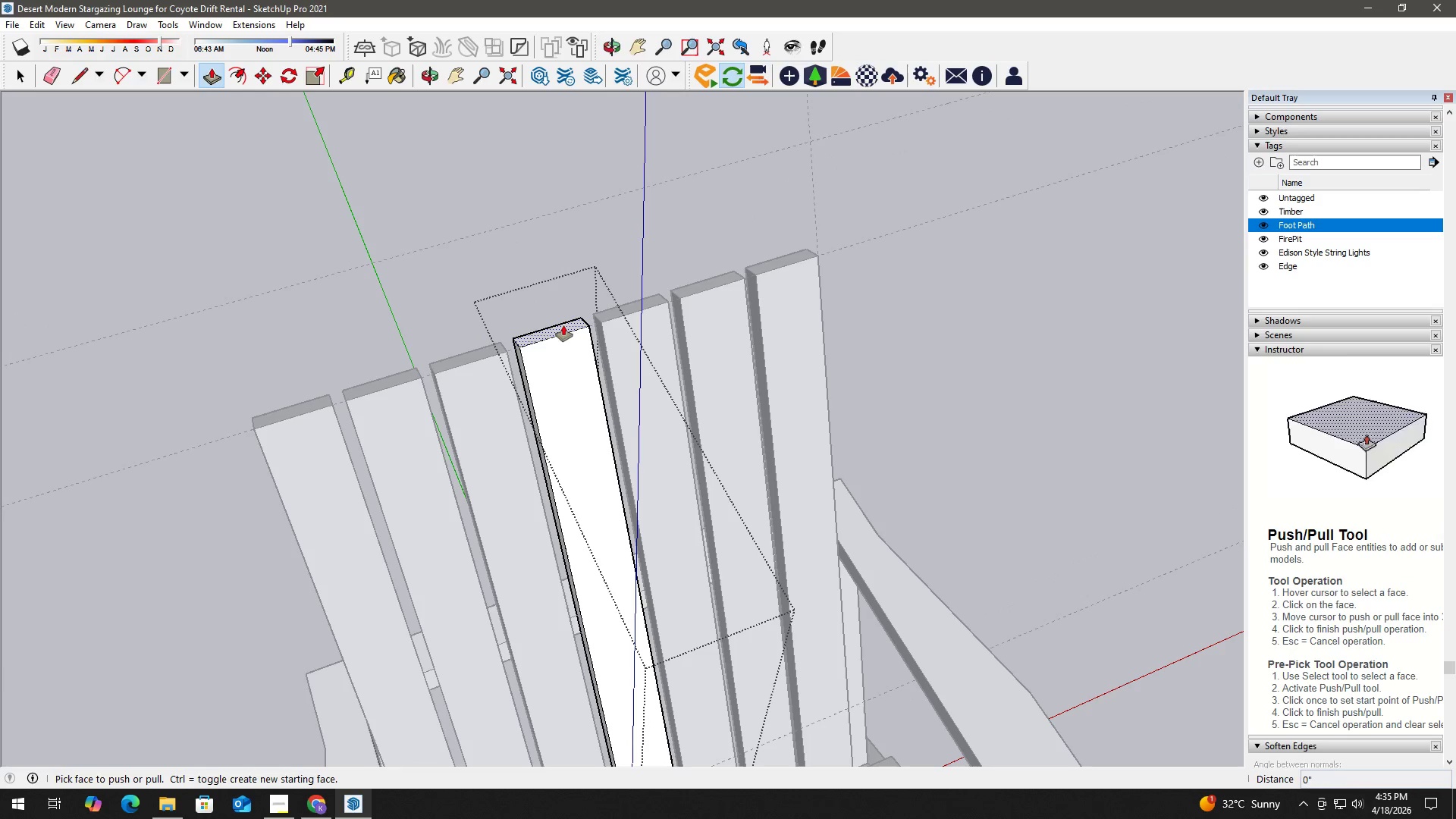 
left_click([563, 325])
 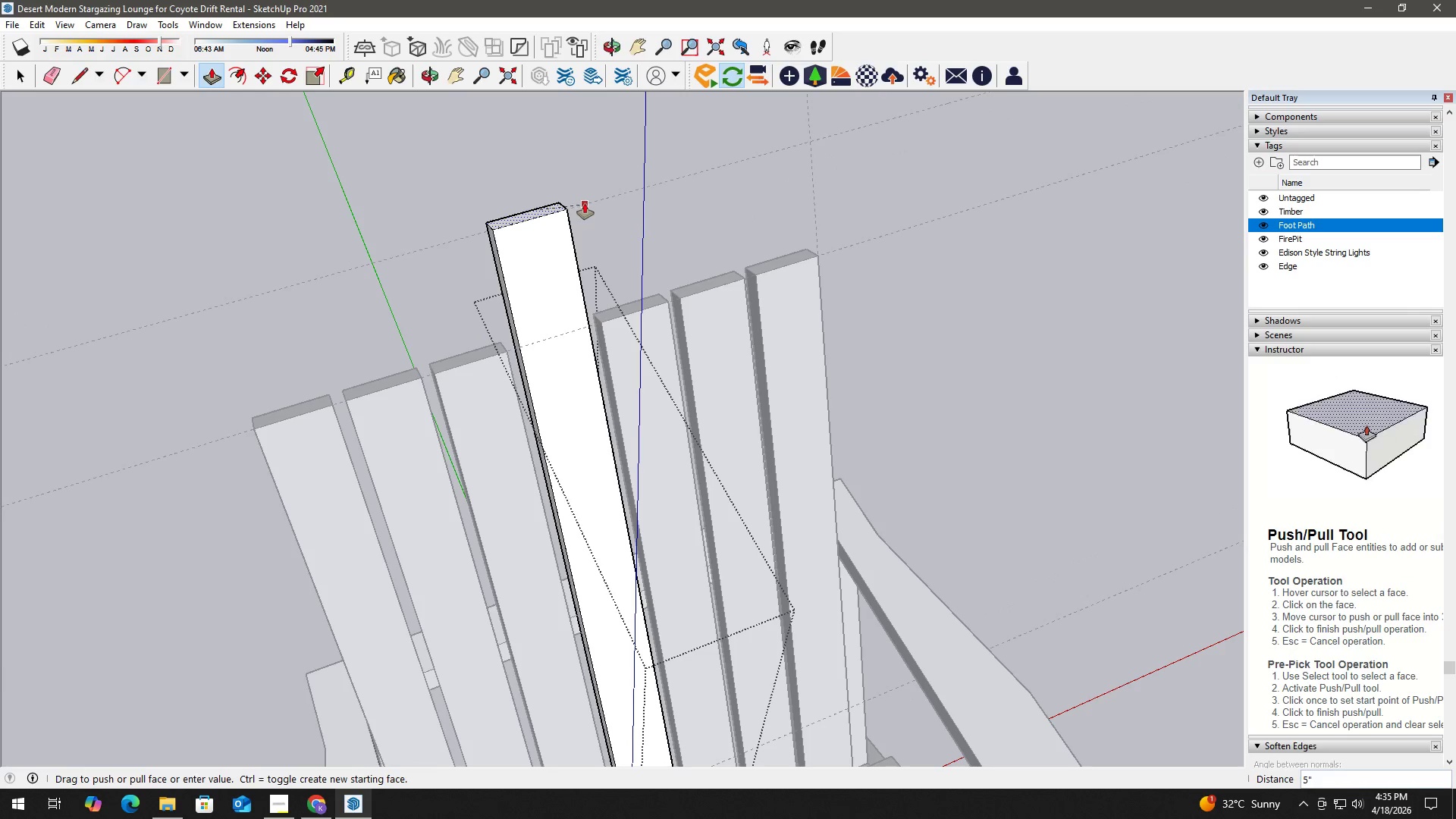 
left_click([585, 202])
 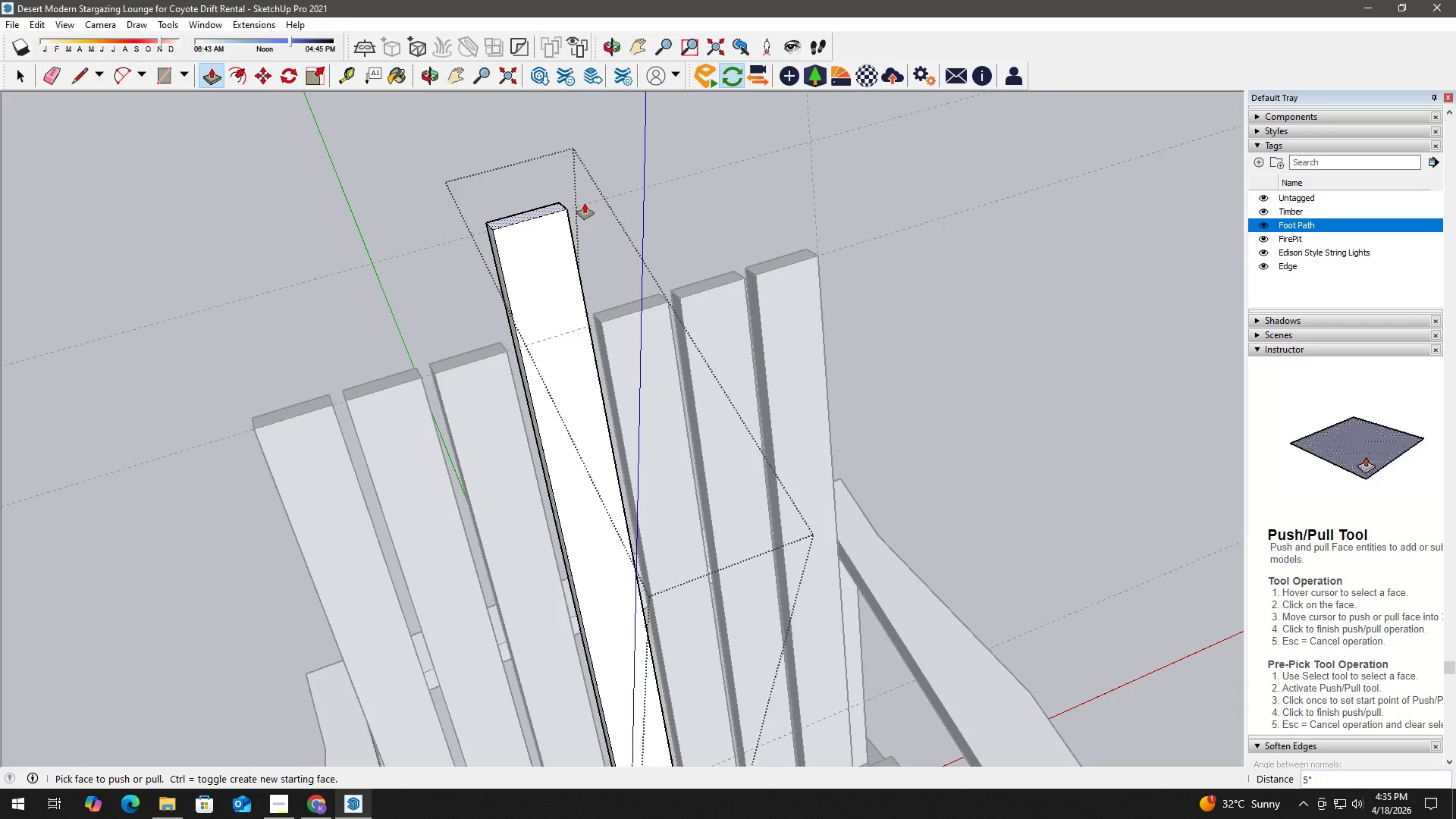 
key(Space)
 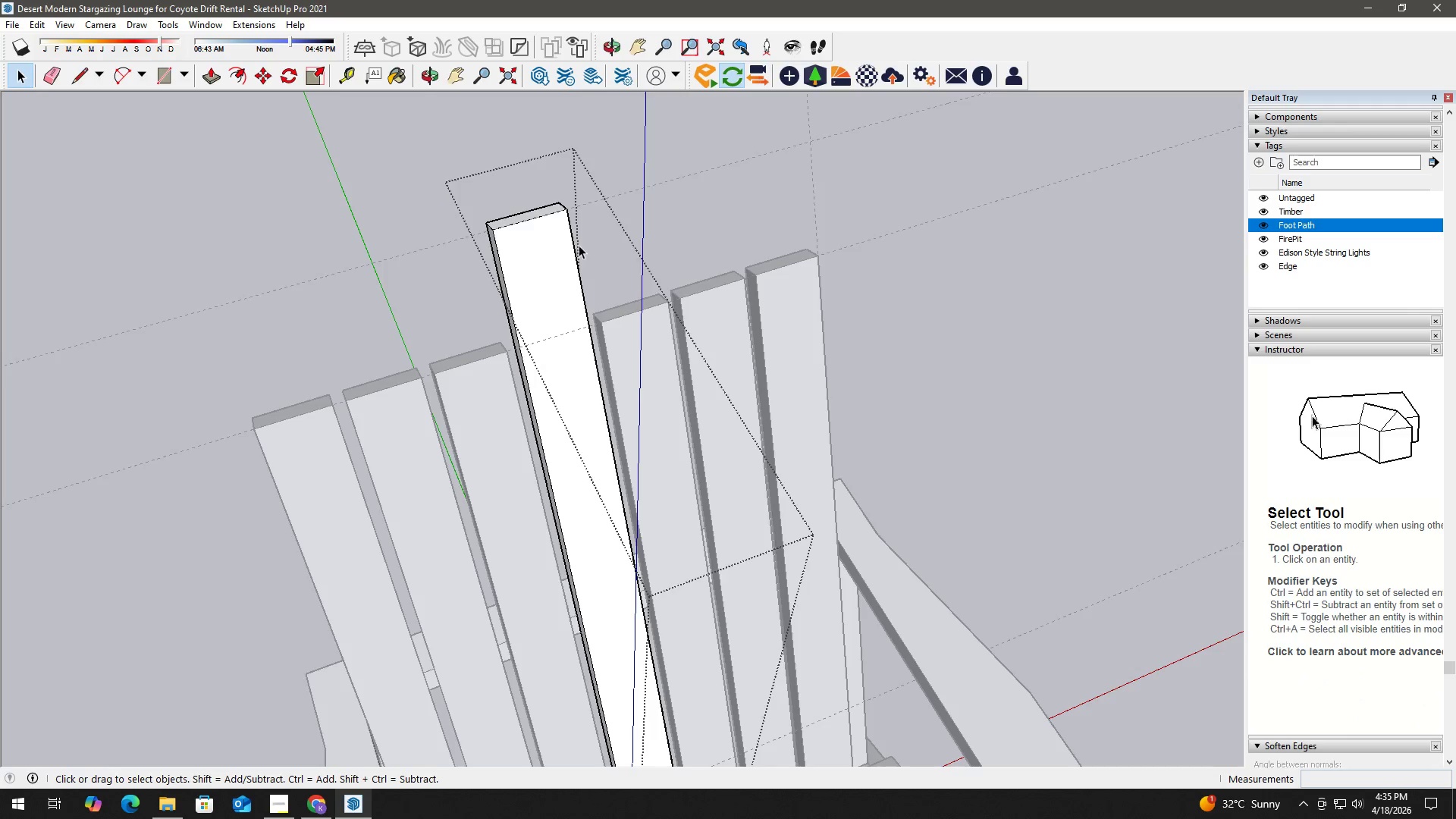 
key(Escape)
 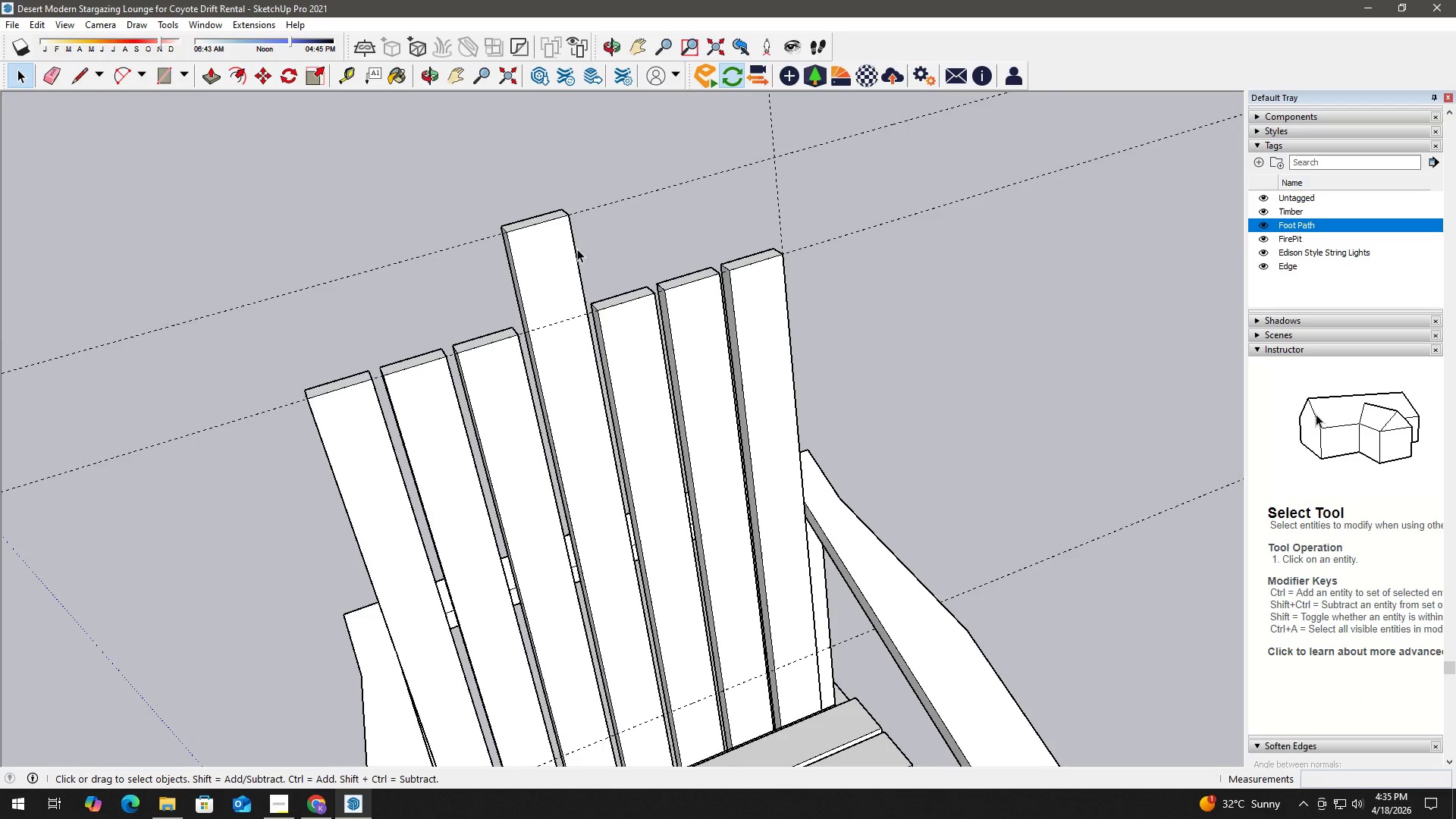 
key(Escape)
 